 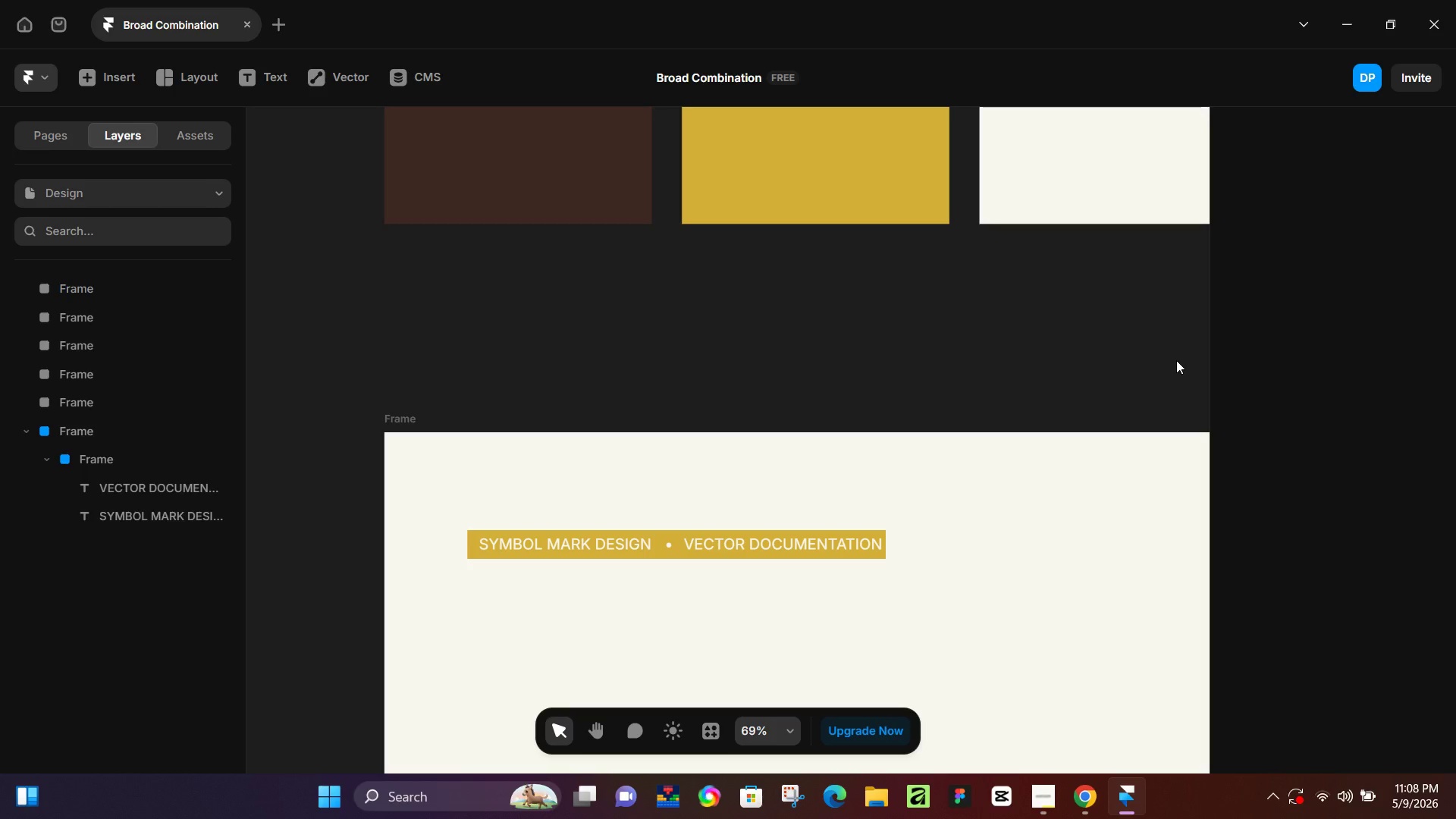 
scroll: coordinate [873, 372], scroll_direction: down, amount: 2.0
 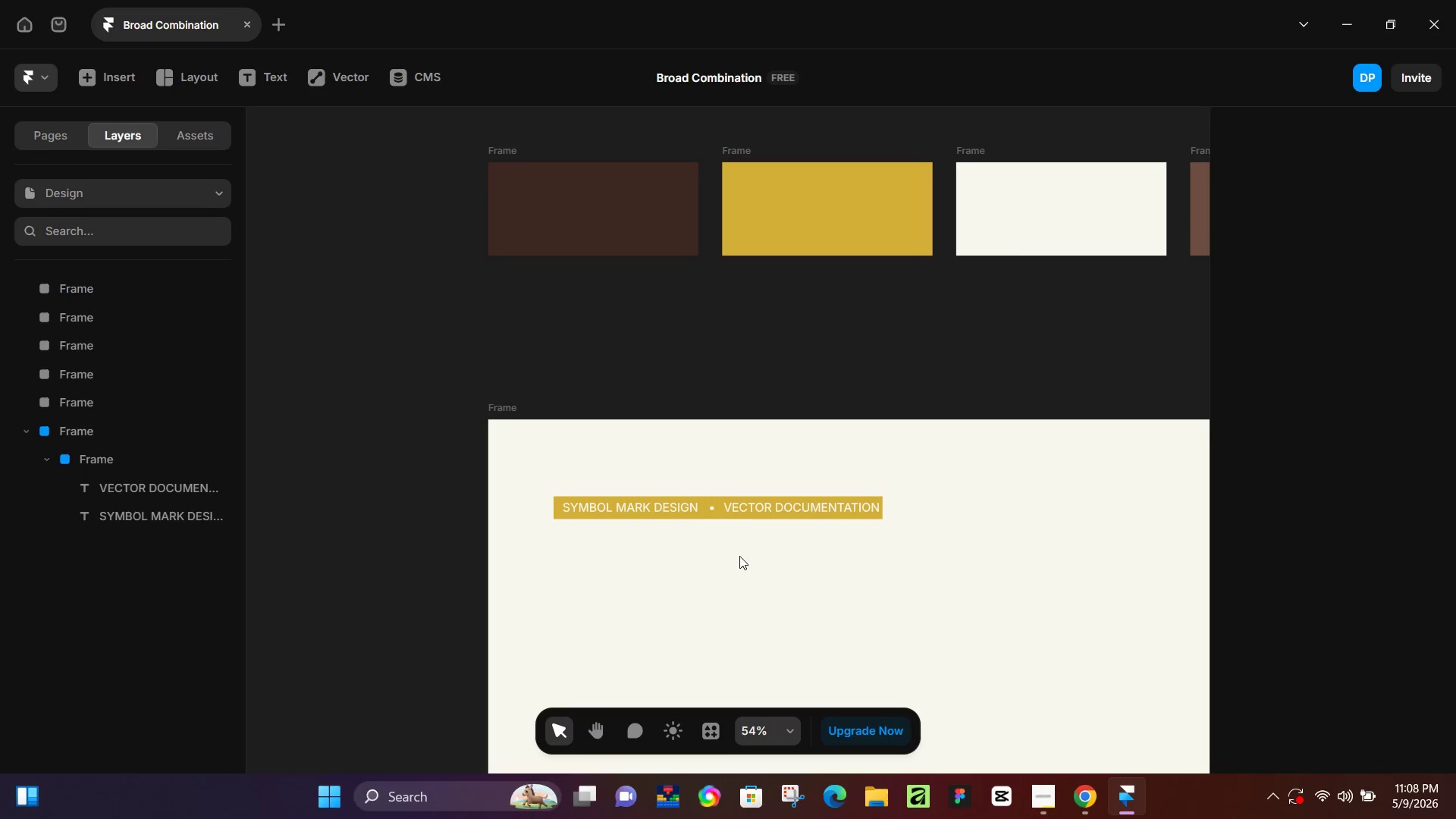 
hold_key(key=ControlLeft, duration=0.77)
 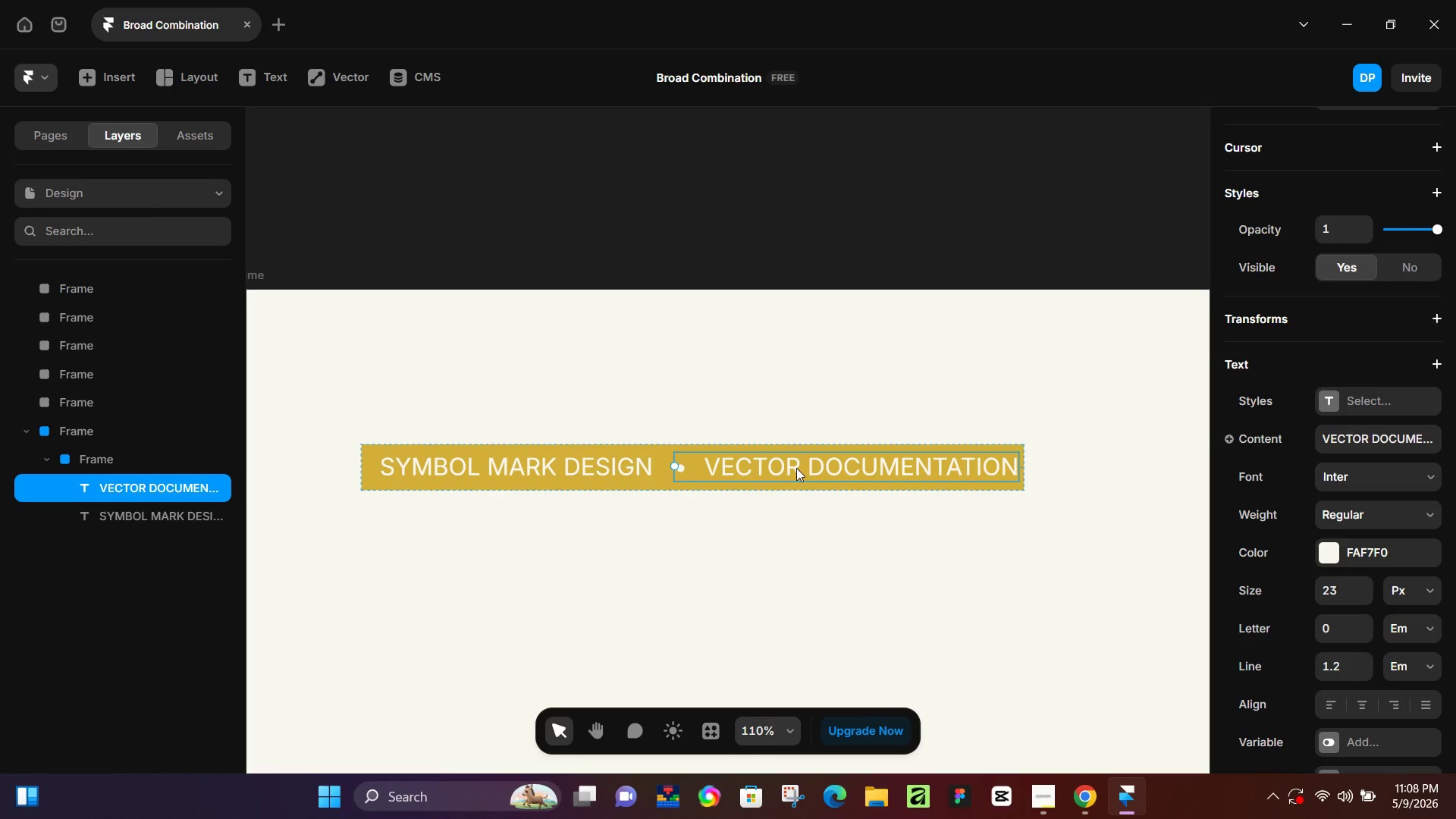 
left_click([796, 468])
 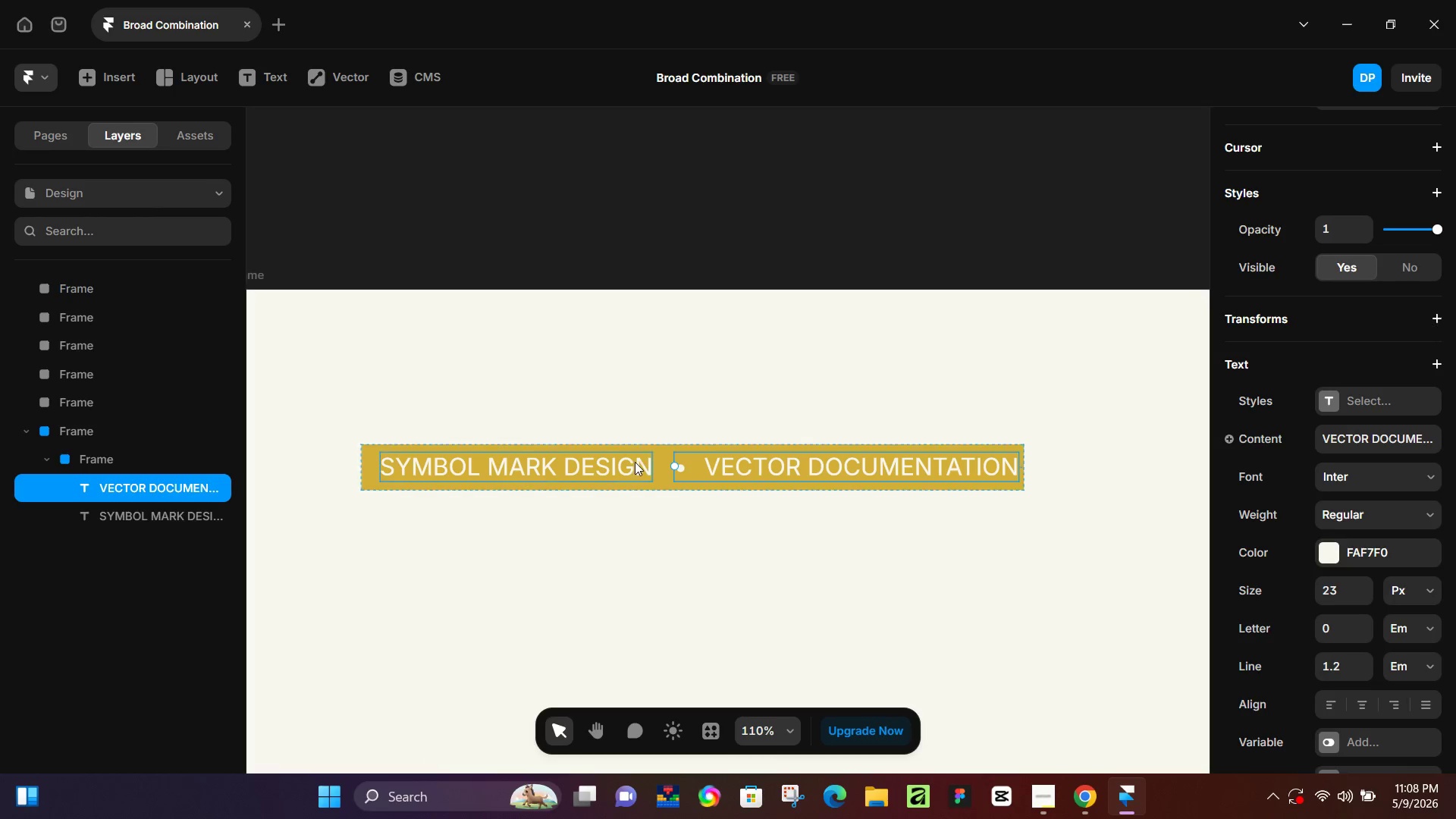 
scroll: coordinate [748, 543], scroll_direction: up, amount: 6.0
 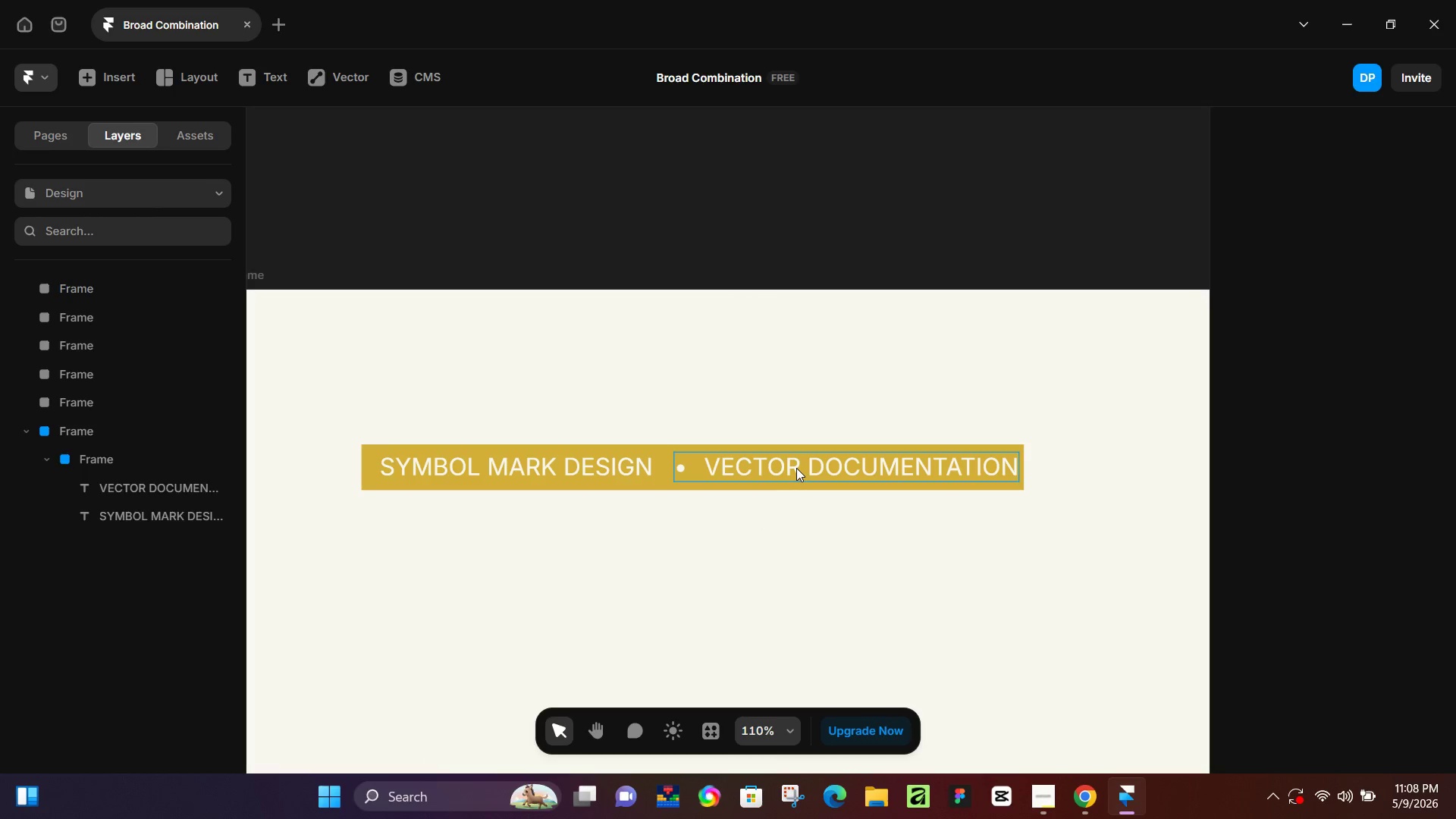 
hold_key(key=ShiftLeft, duration=0.47)
left_click([619, 463])
 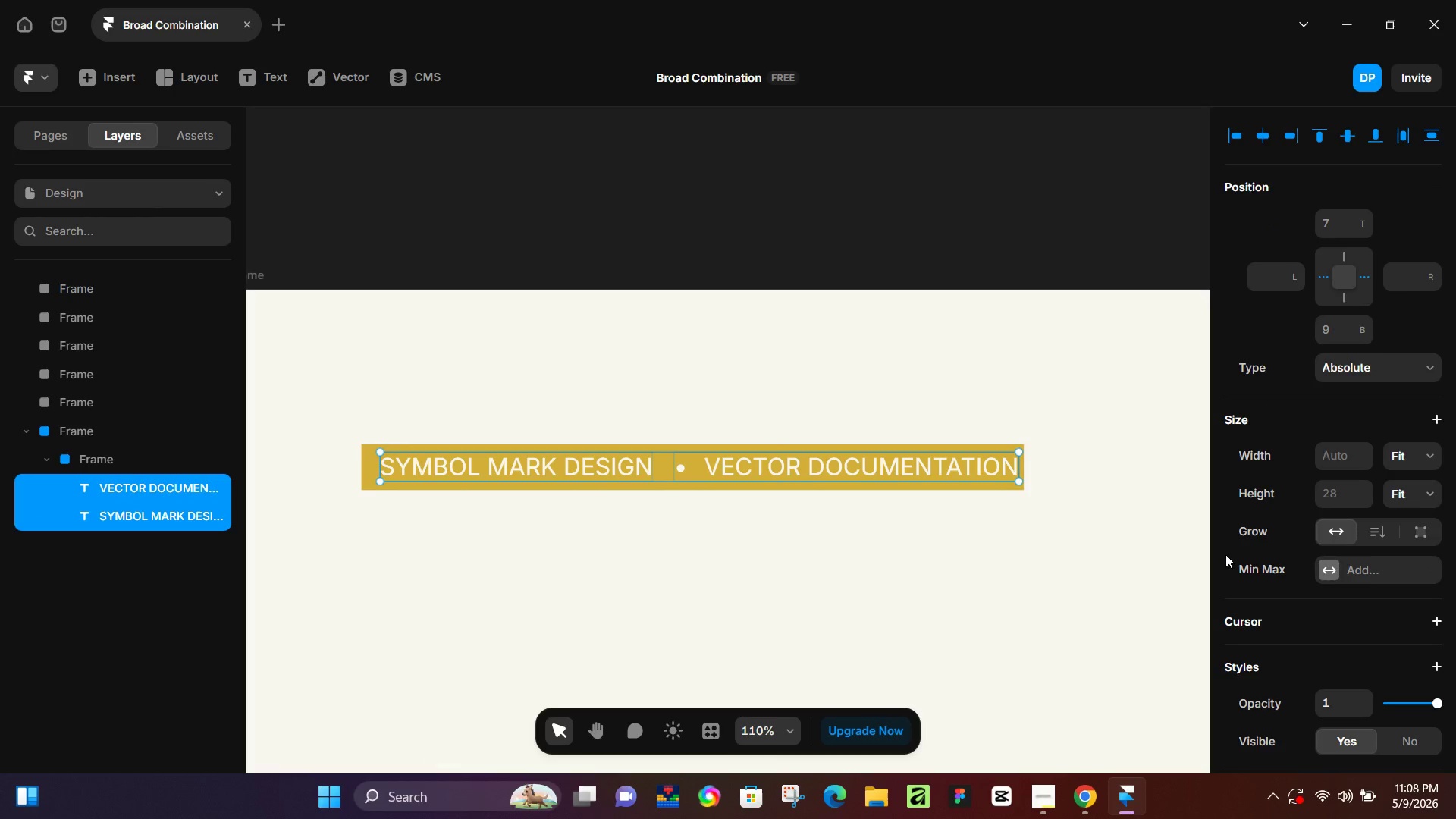 
scroll: coordinate [1251, 566], scroll_direction: down, amount: 4.0
 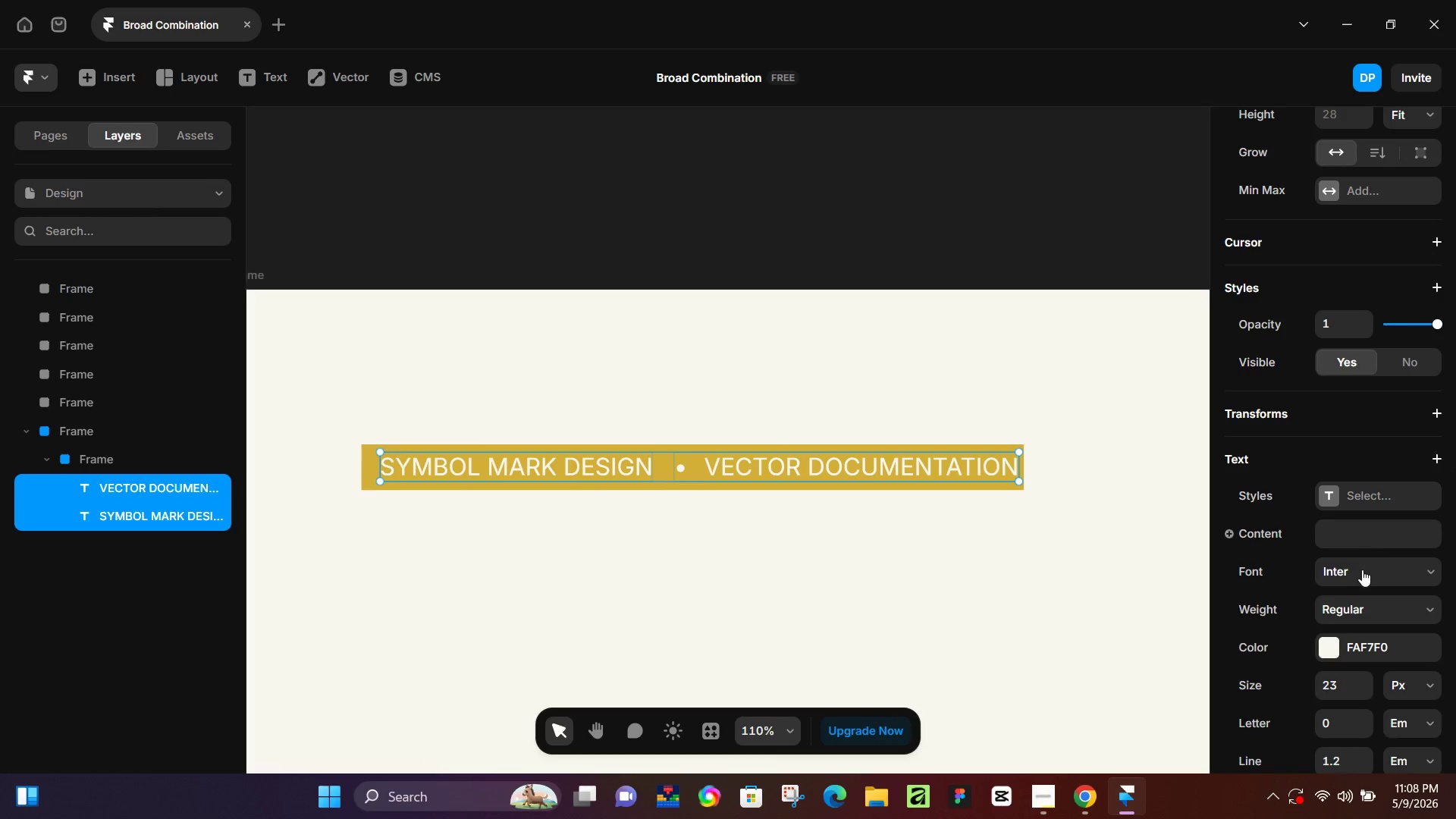 
left_click([1360, 578])
 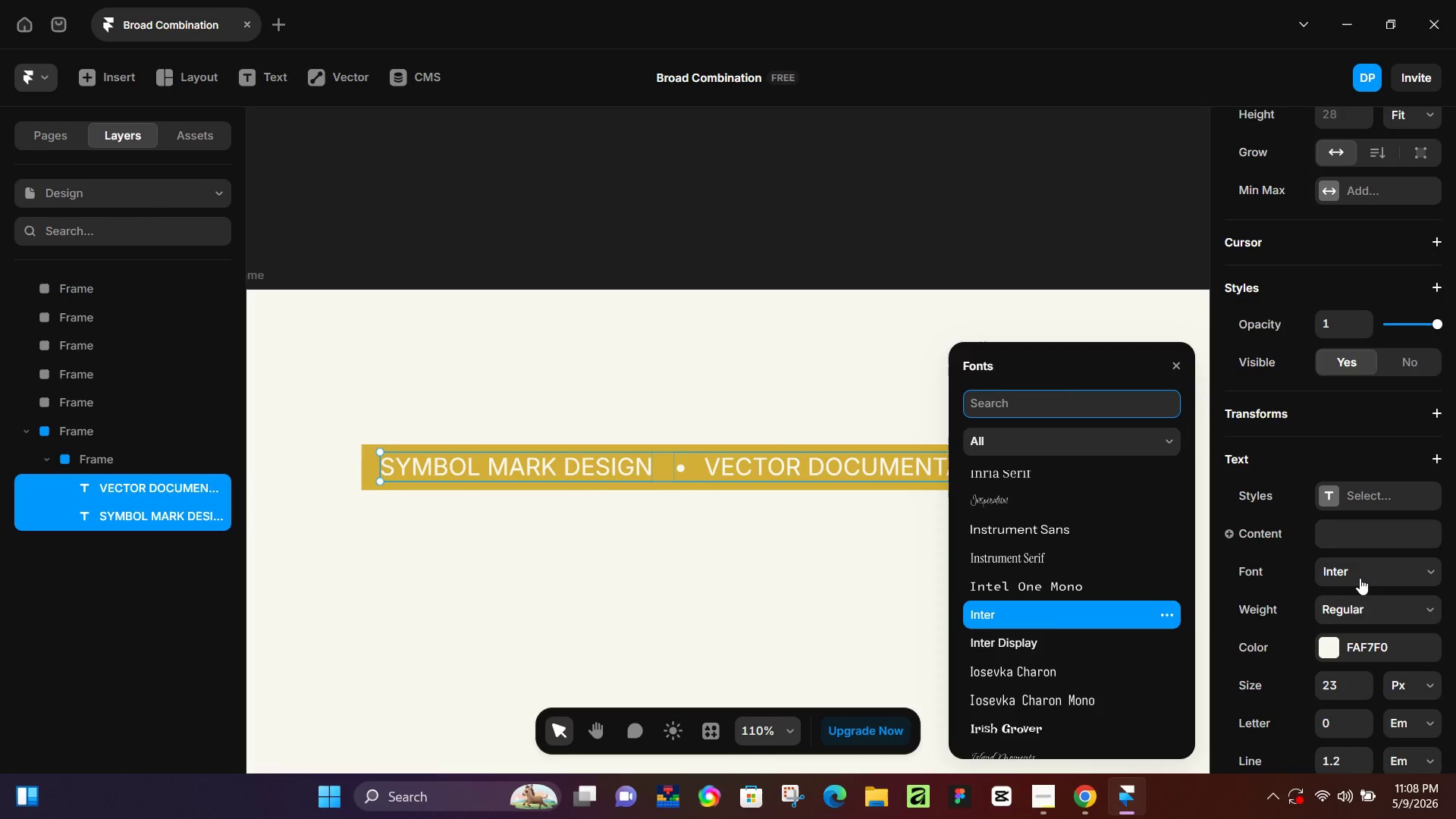 
type(Playfa)
 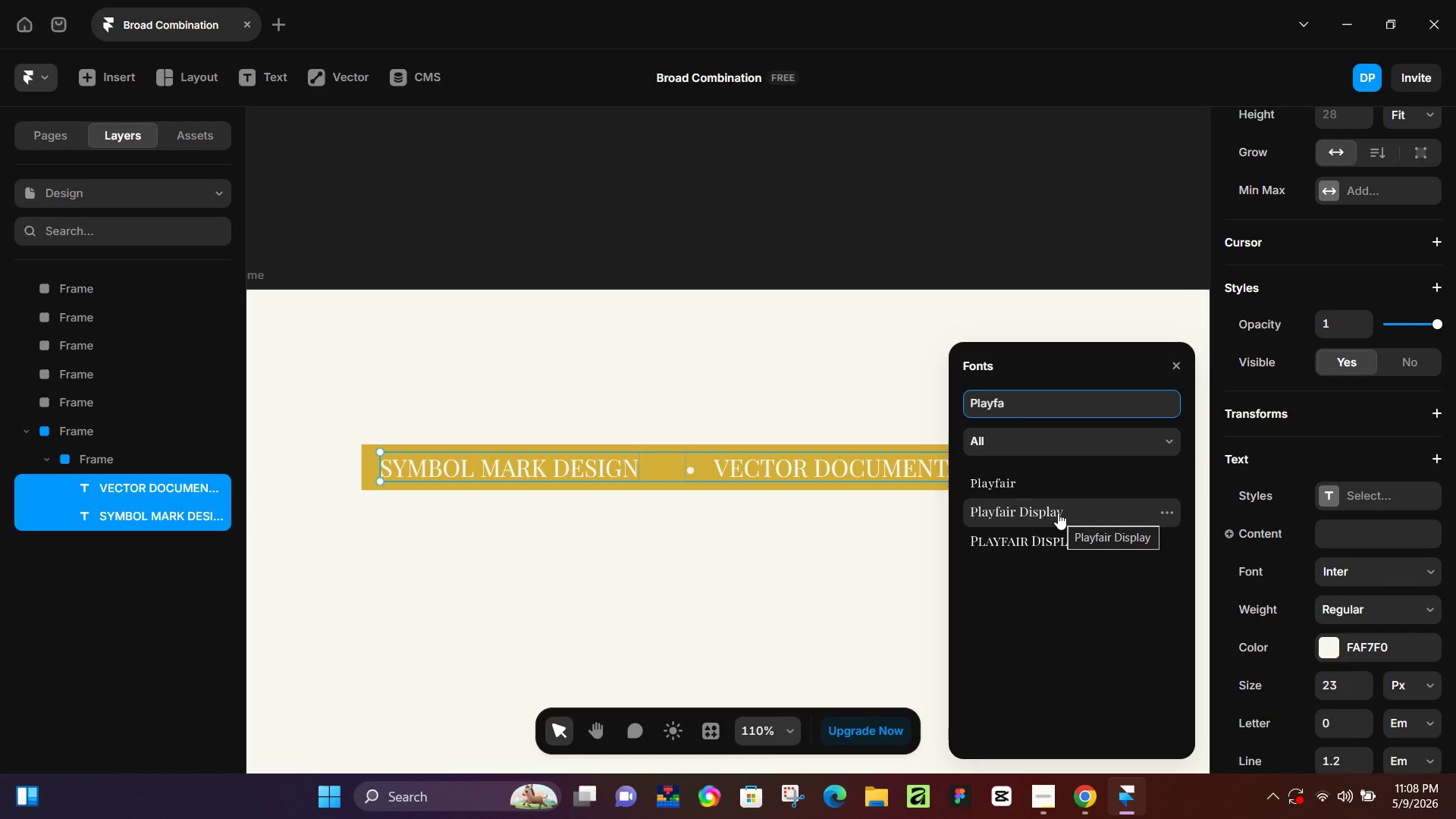 
left_click([1058, 513])
 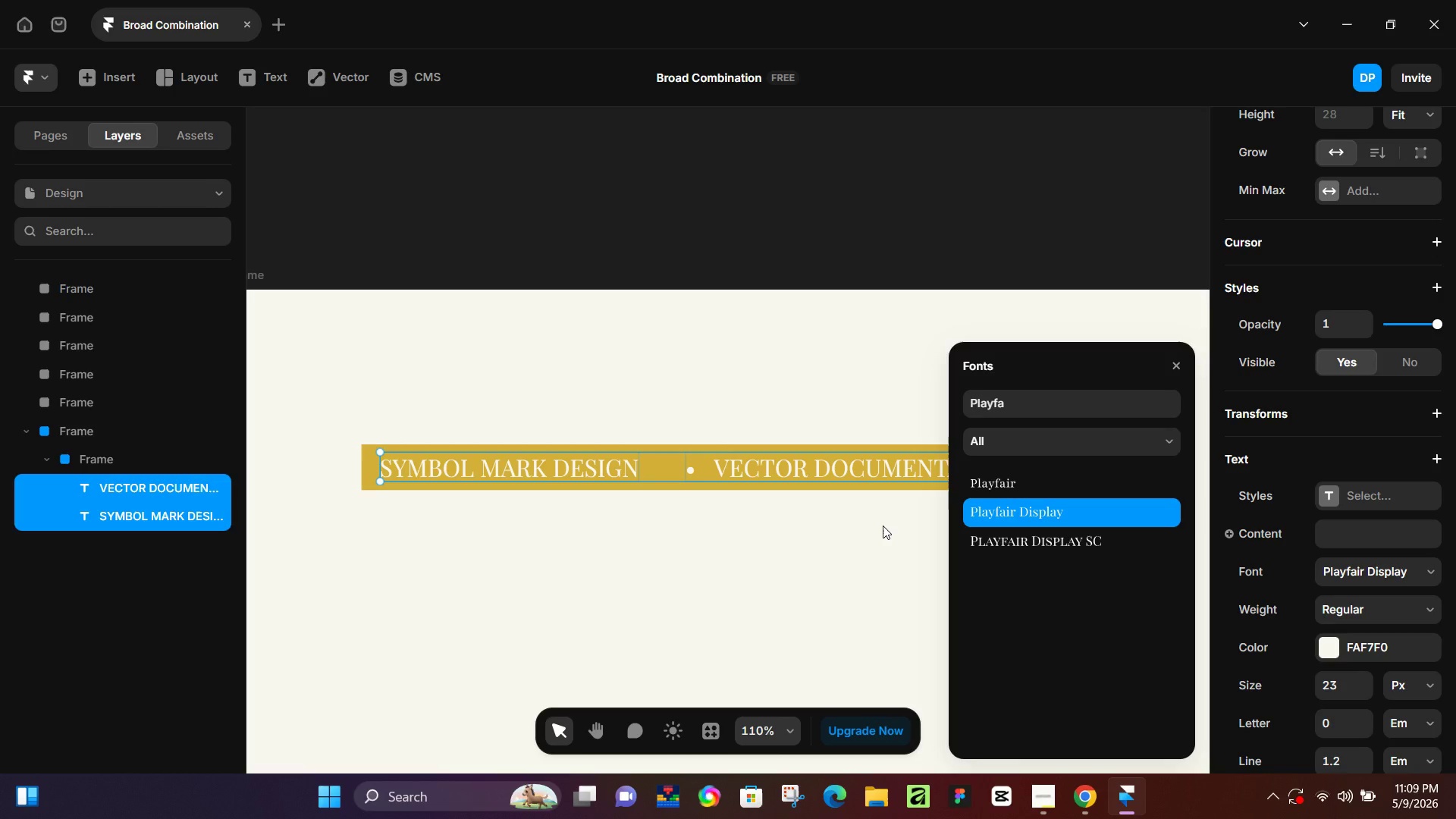 
wait(30.33)
 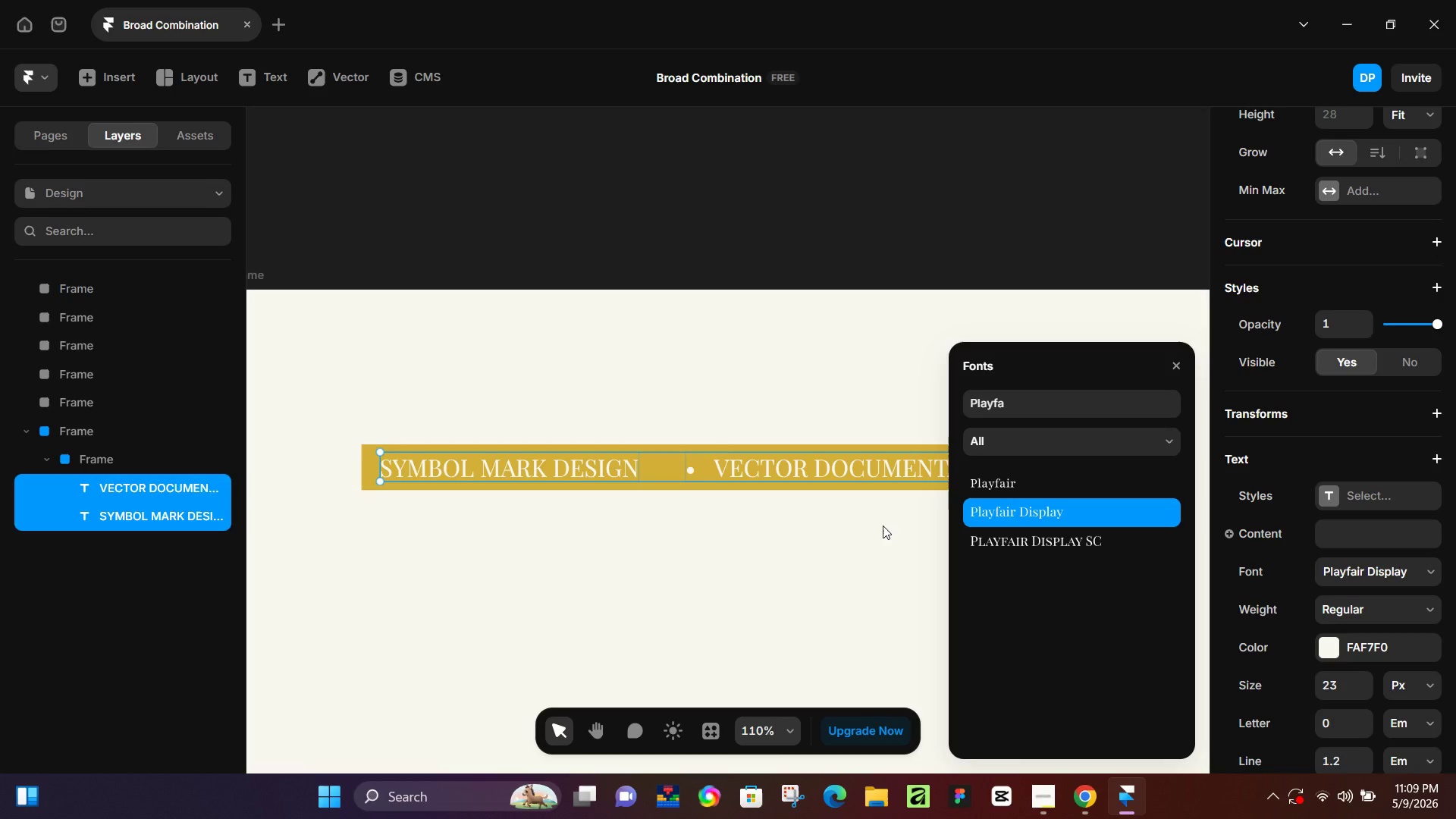 
left_click([629, 190])
 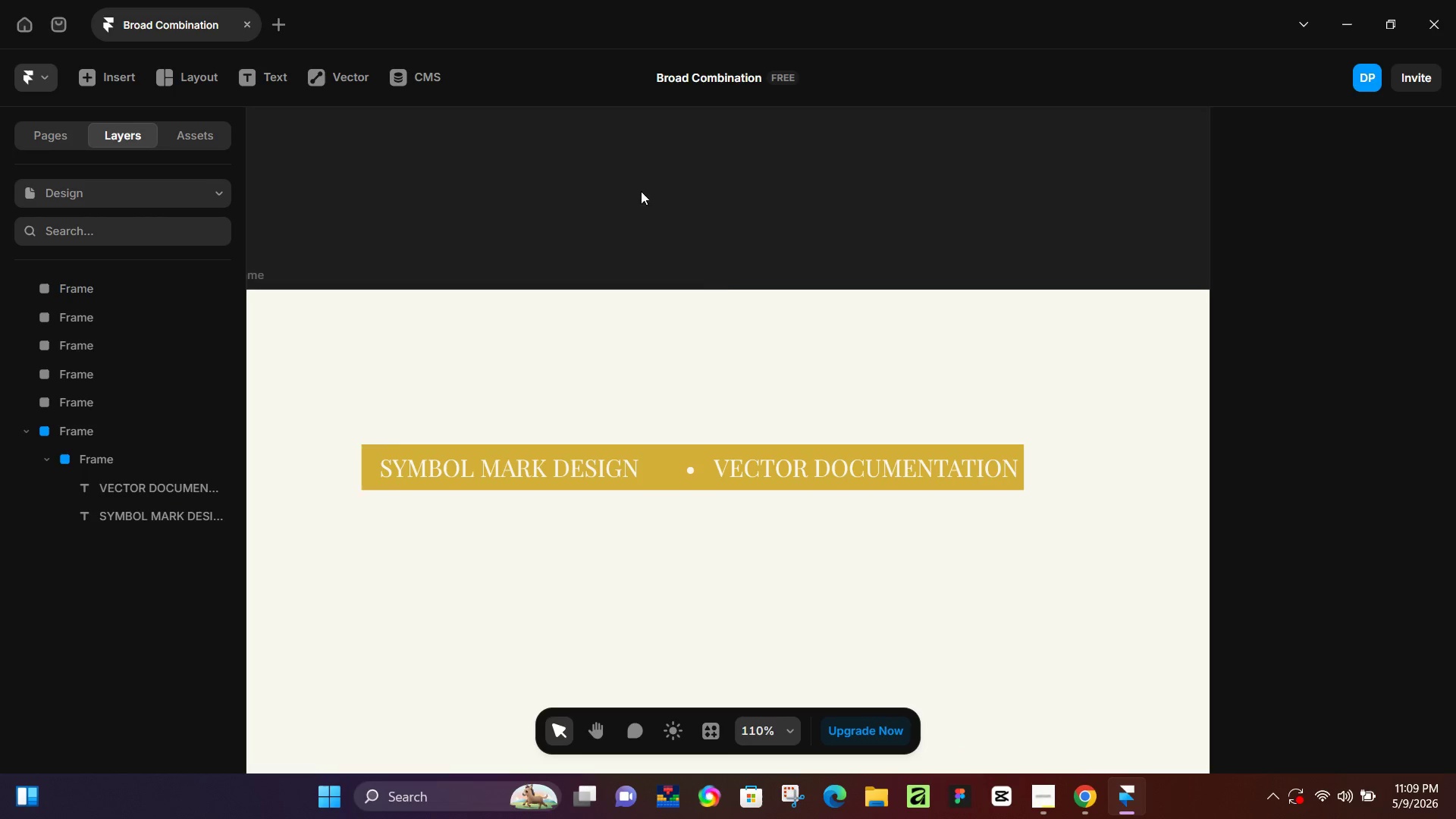 
hold_key(key=ControlLeft, duration=1.05)
scroll: coordinate [724, 293], scroll_direction: down, amount: 4.0
 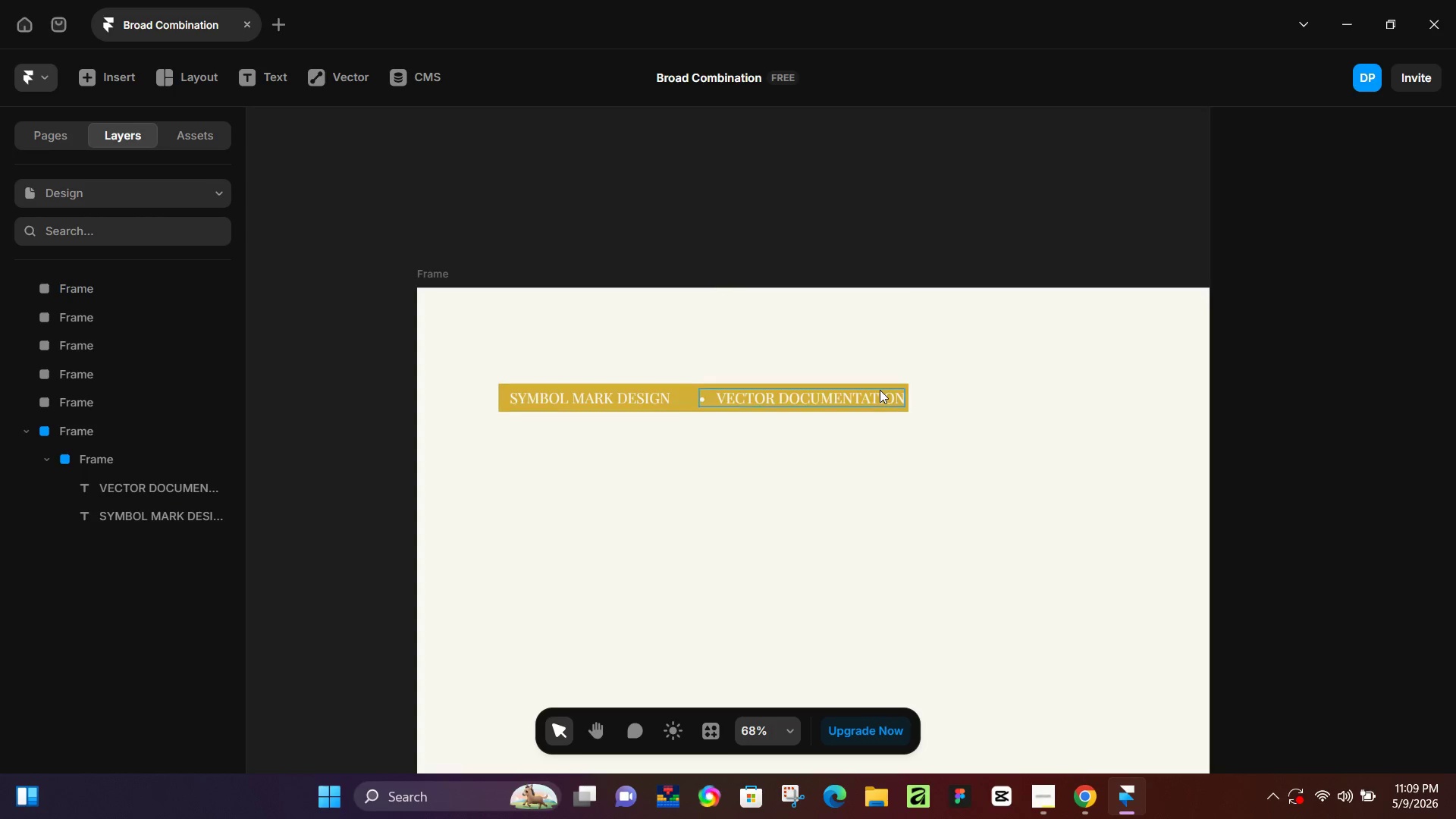 
hold_key(key=ControlLeft, duration=0.98)
 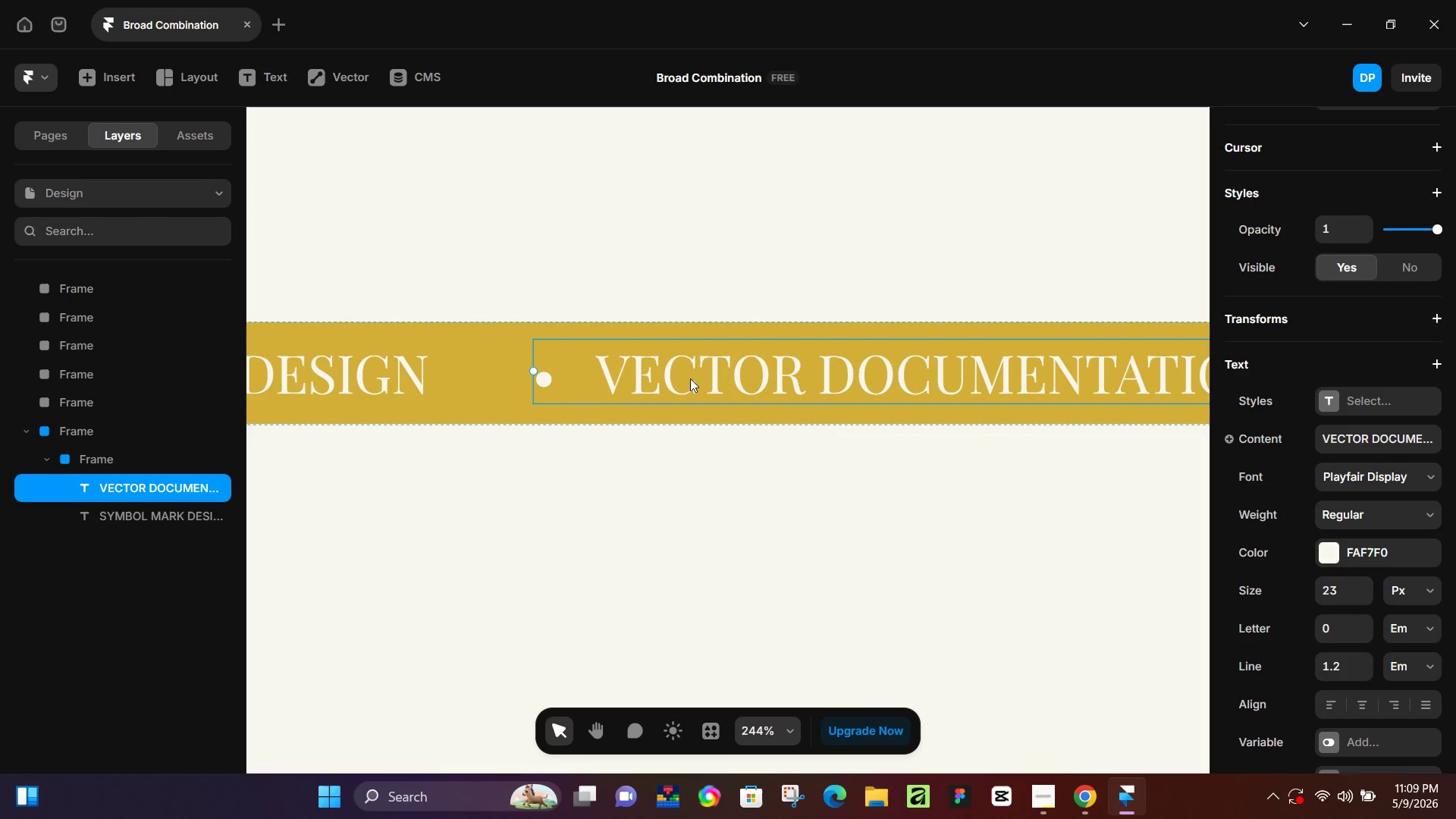 
left_click([689, 378])
 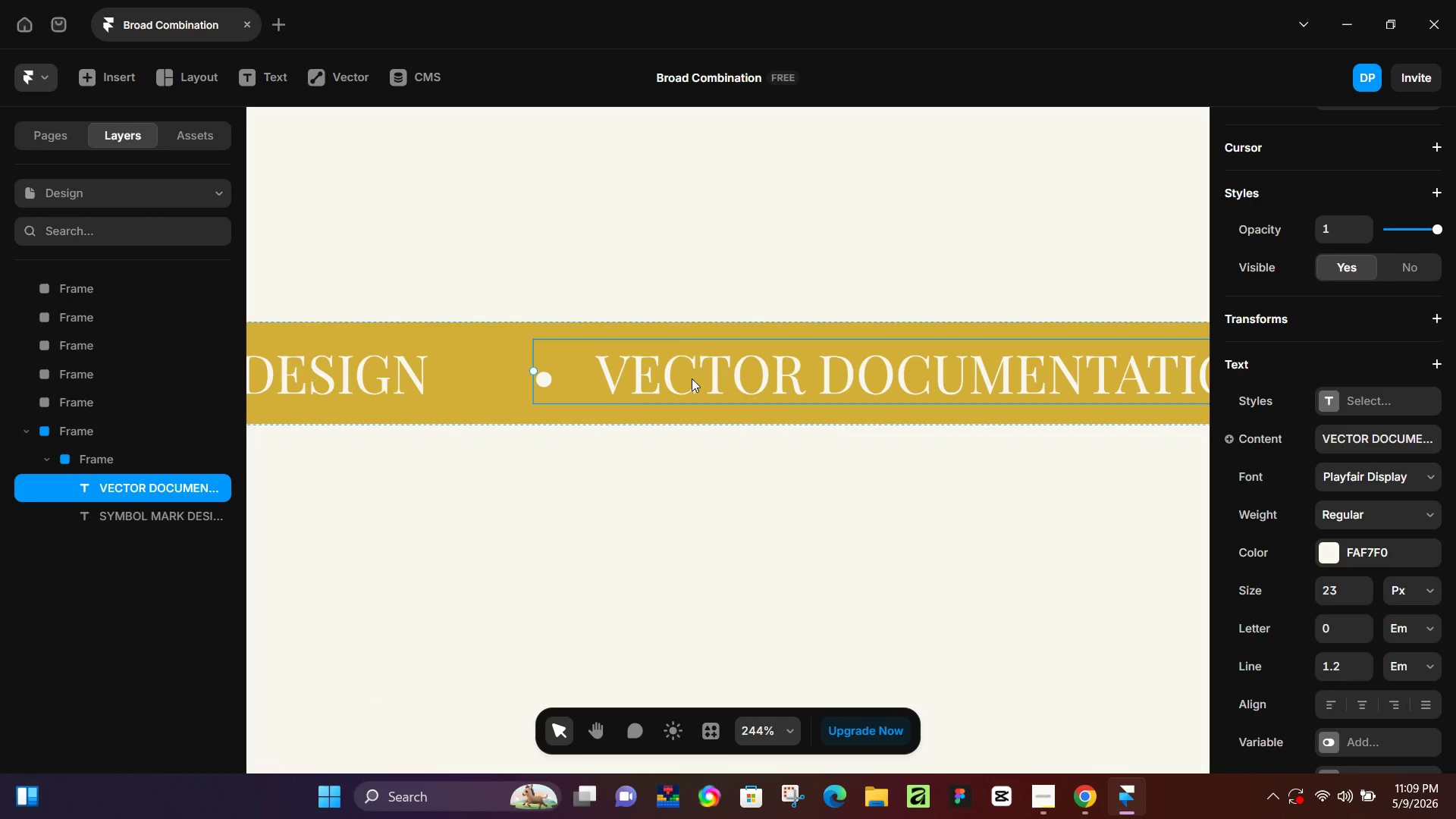 
scroll: coordinate [710, 403], scroll_direction: up, amount: 11.0
 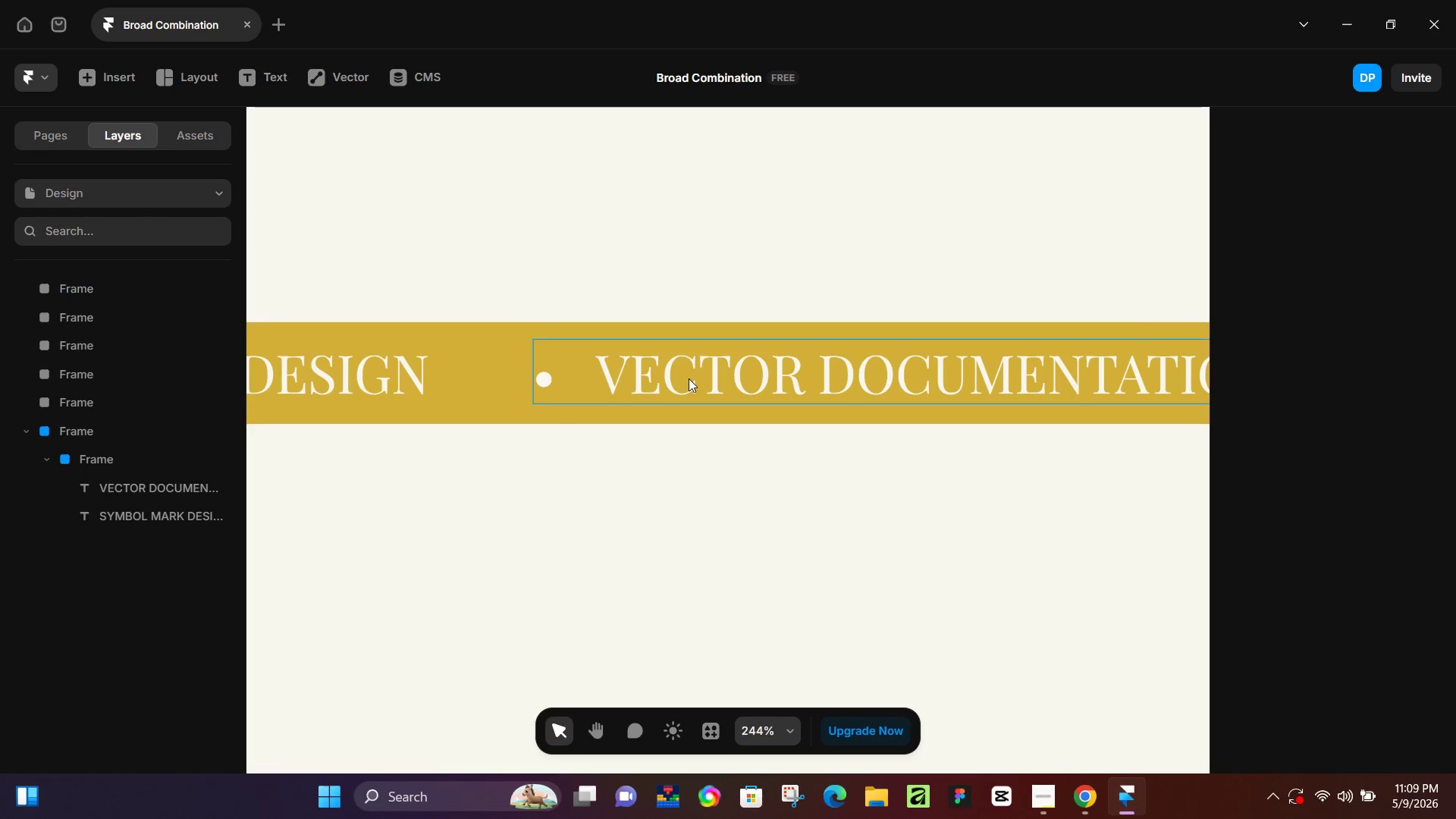 
left_click_drag(start_coordinate=[692, 378], to_coordinate=[650, 378])
 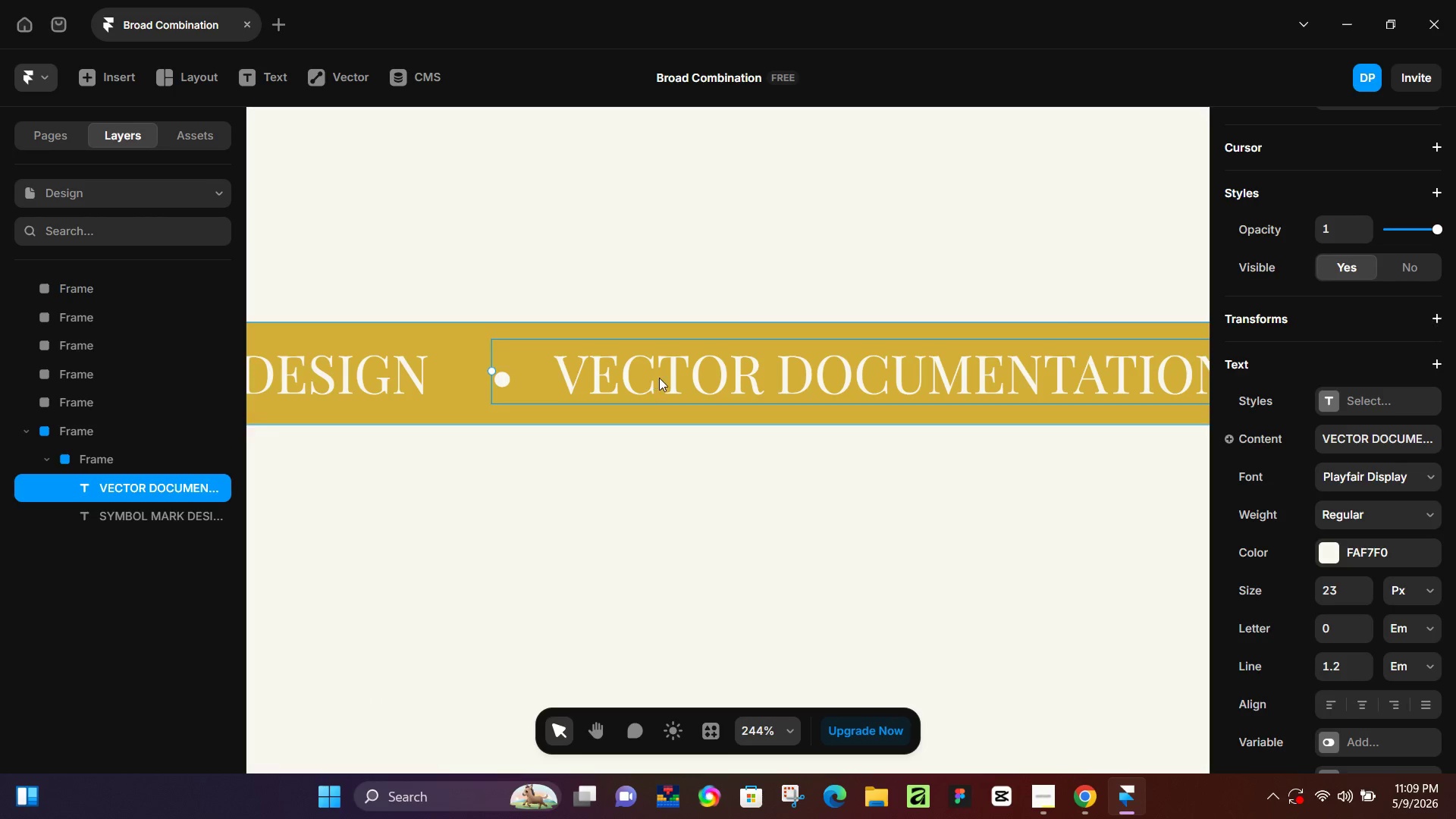 
hold_key(key=ControlLeft, duration=1.39)
scroll: coordinate [661, 378], scroll_direction: down, amount: 9.0
 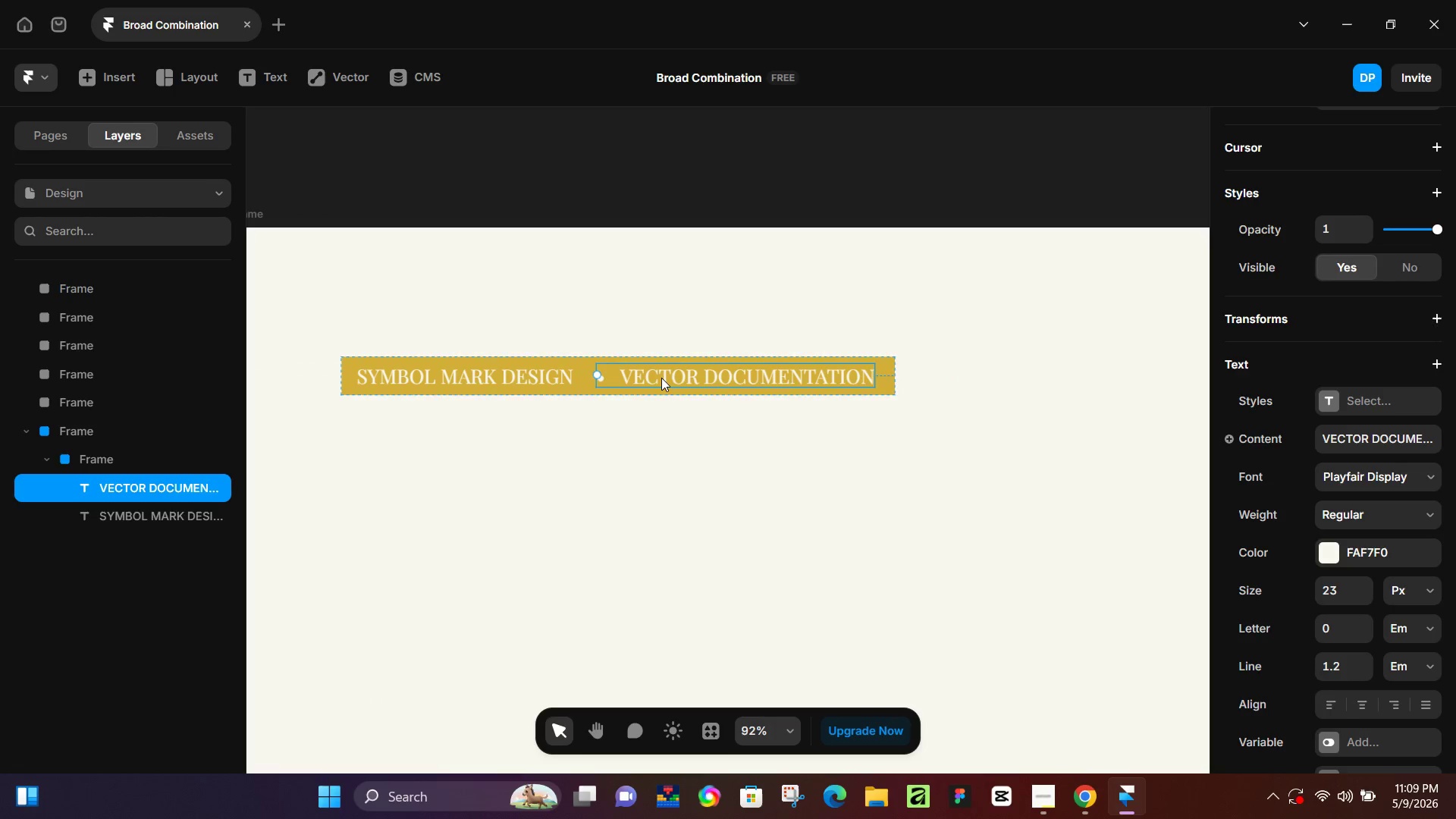 
key(Control+ControlLeft)
 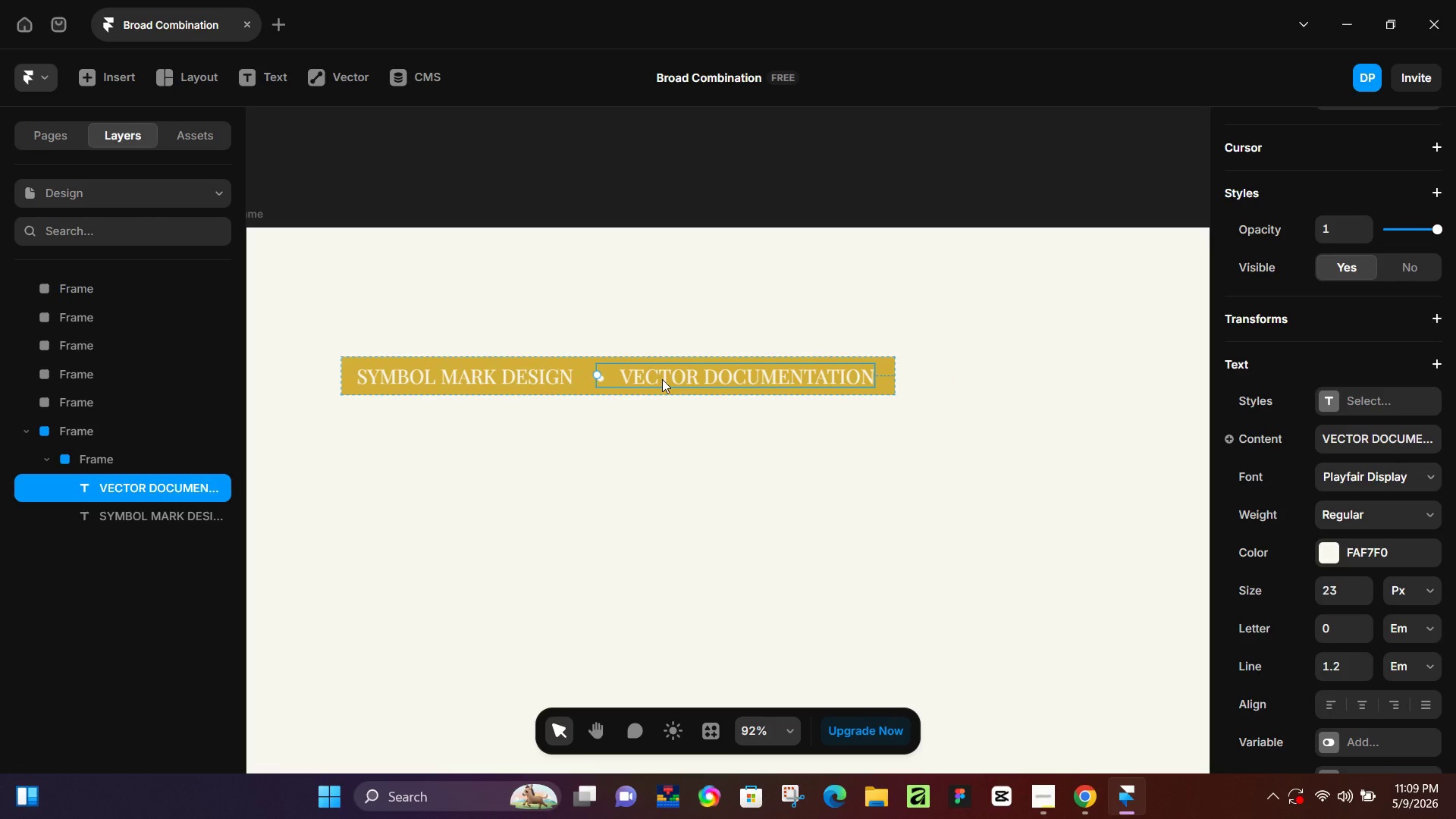 
wait(9.27)
 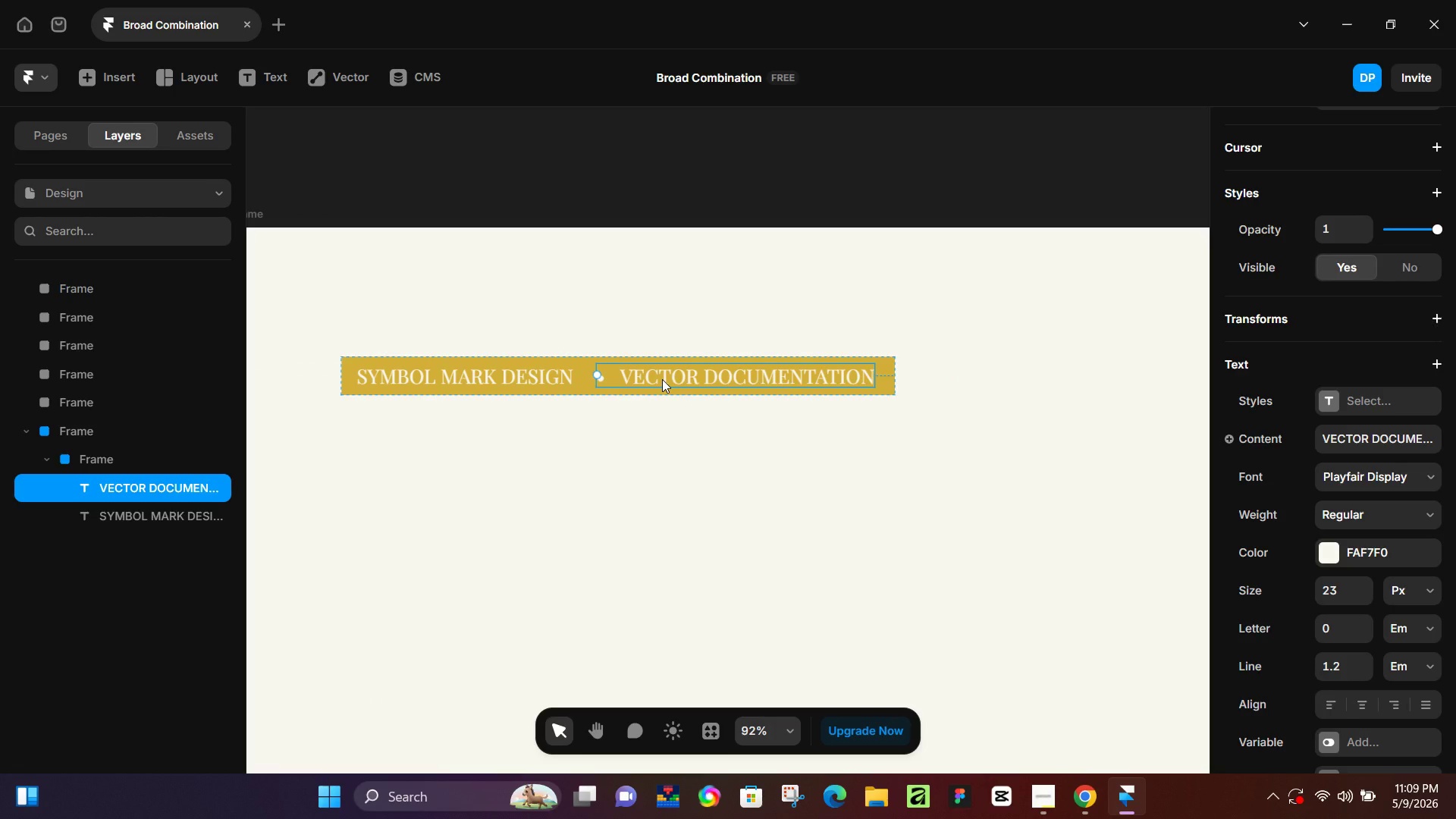 
hold_key(key=ControlLeft, duration=0.47)
scroll: coordinate [711, 288], scroll_direction: down, amount: 5.0
 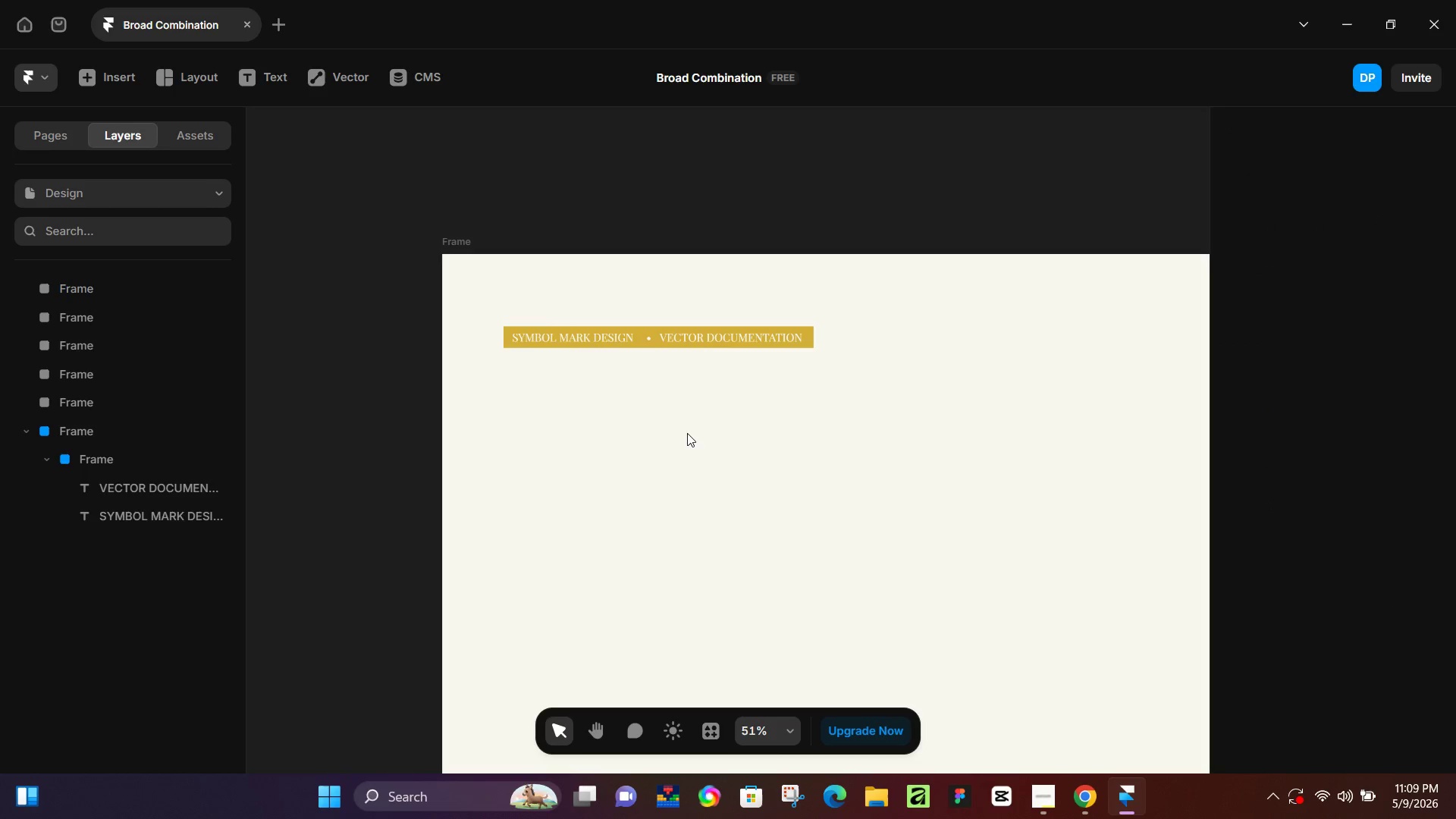 
hold_key(key=Space, duration=0.66)
 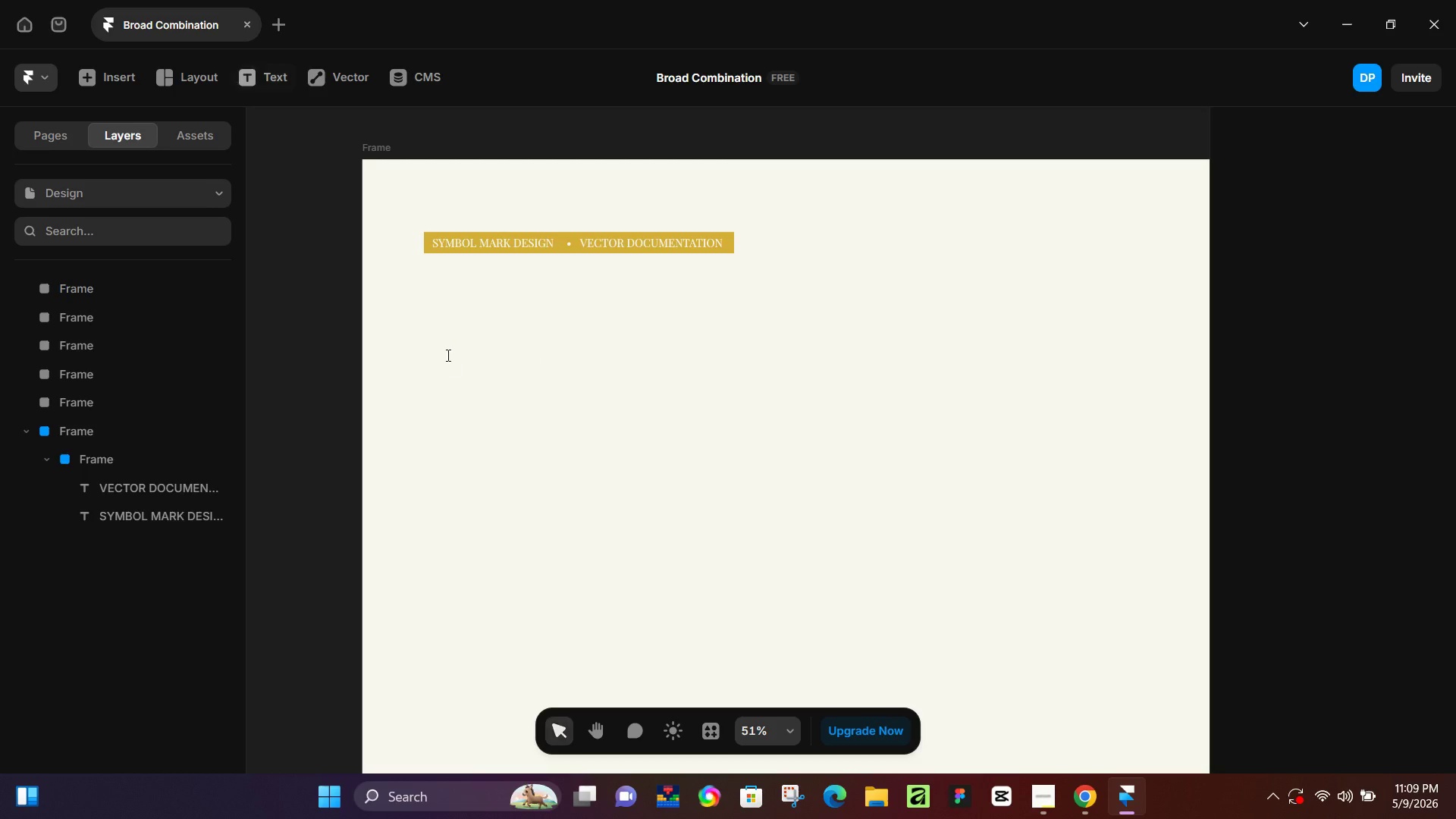 
left_click_drag(start_coordinate=[695, 451], to_coordinate=[613, 357])
 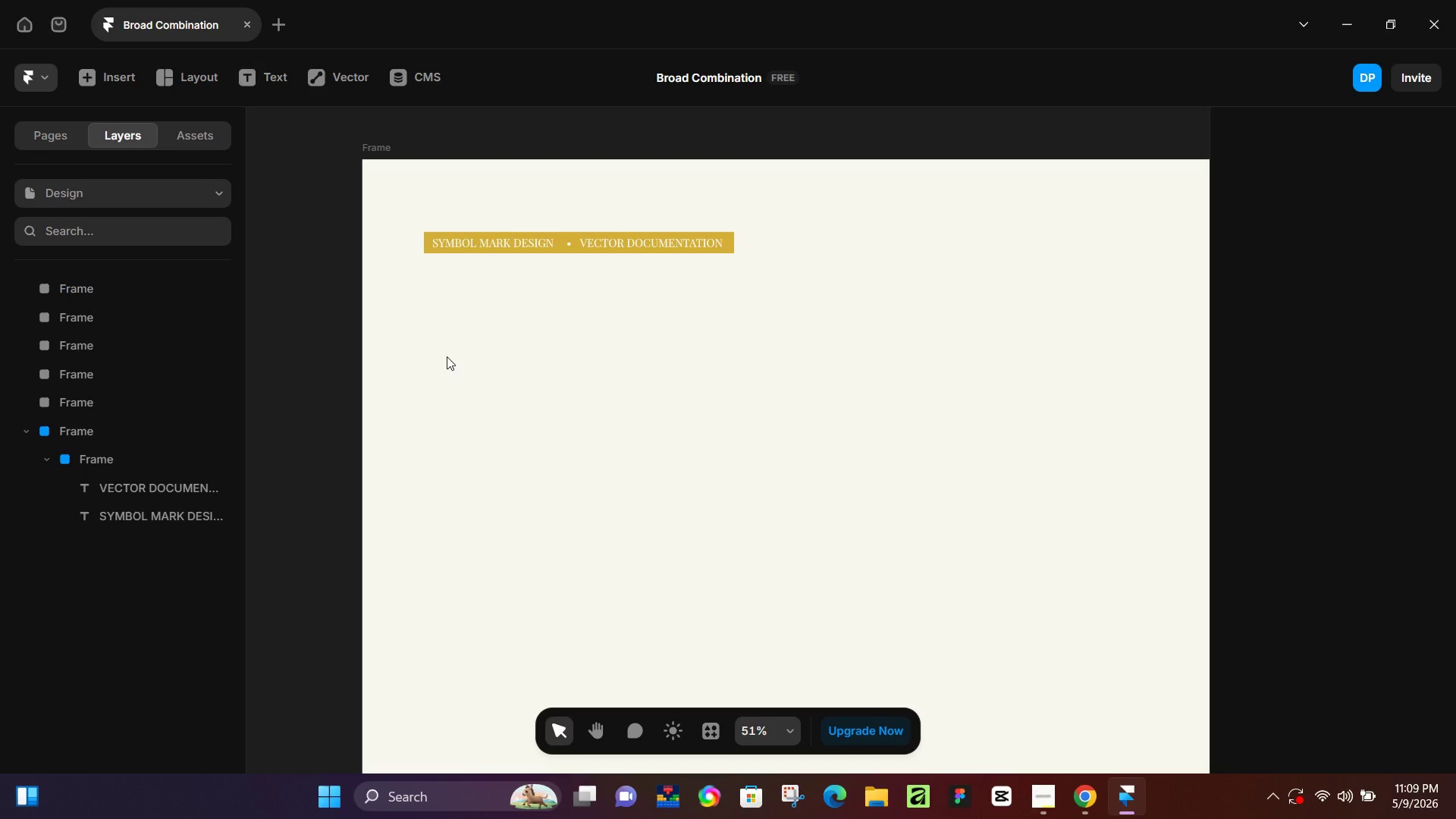 
key(T)
 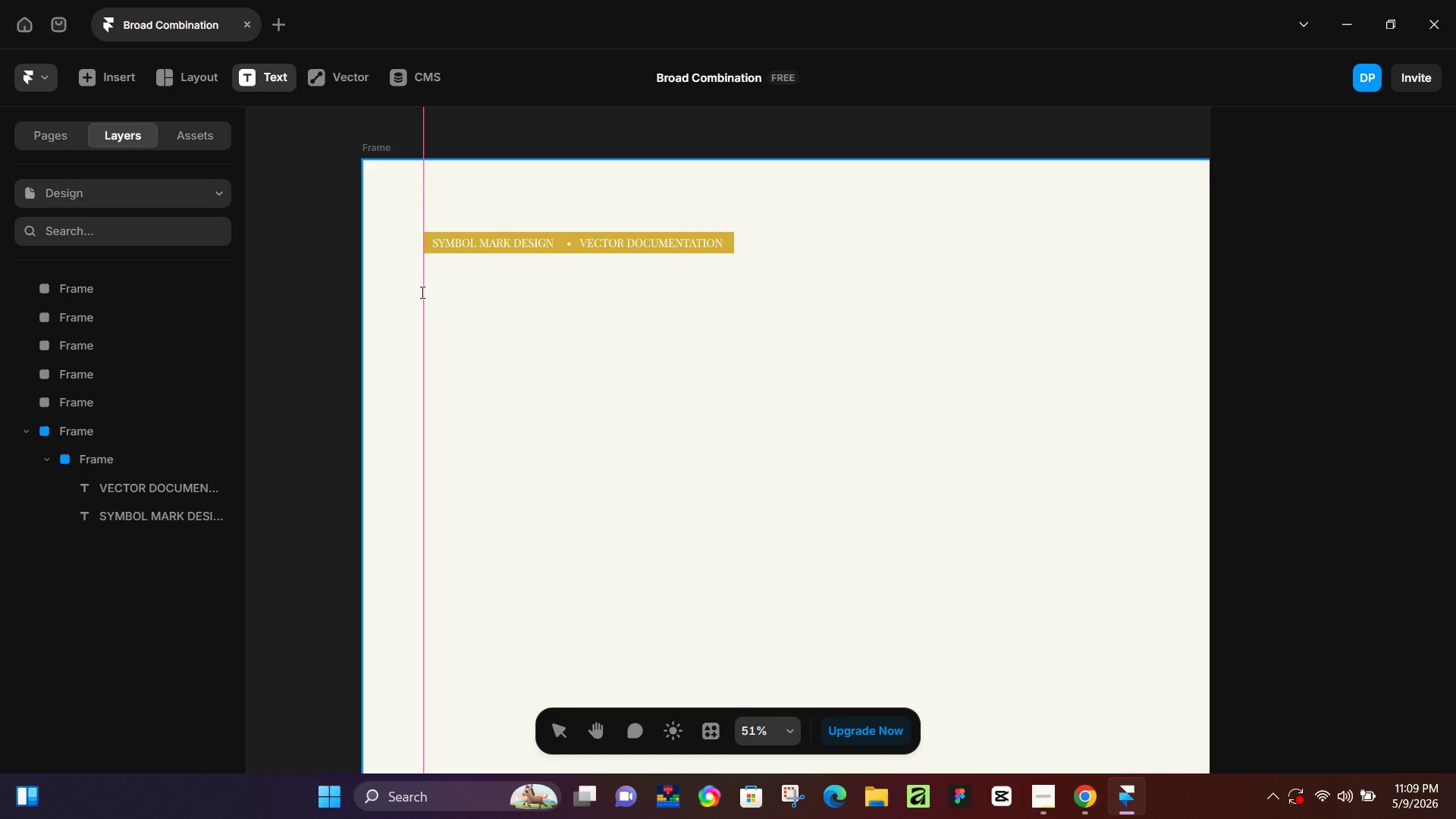 
left_click([421, 292])
 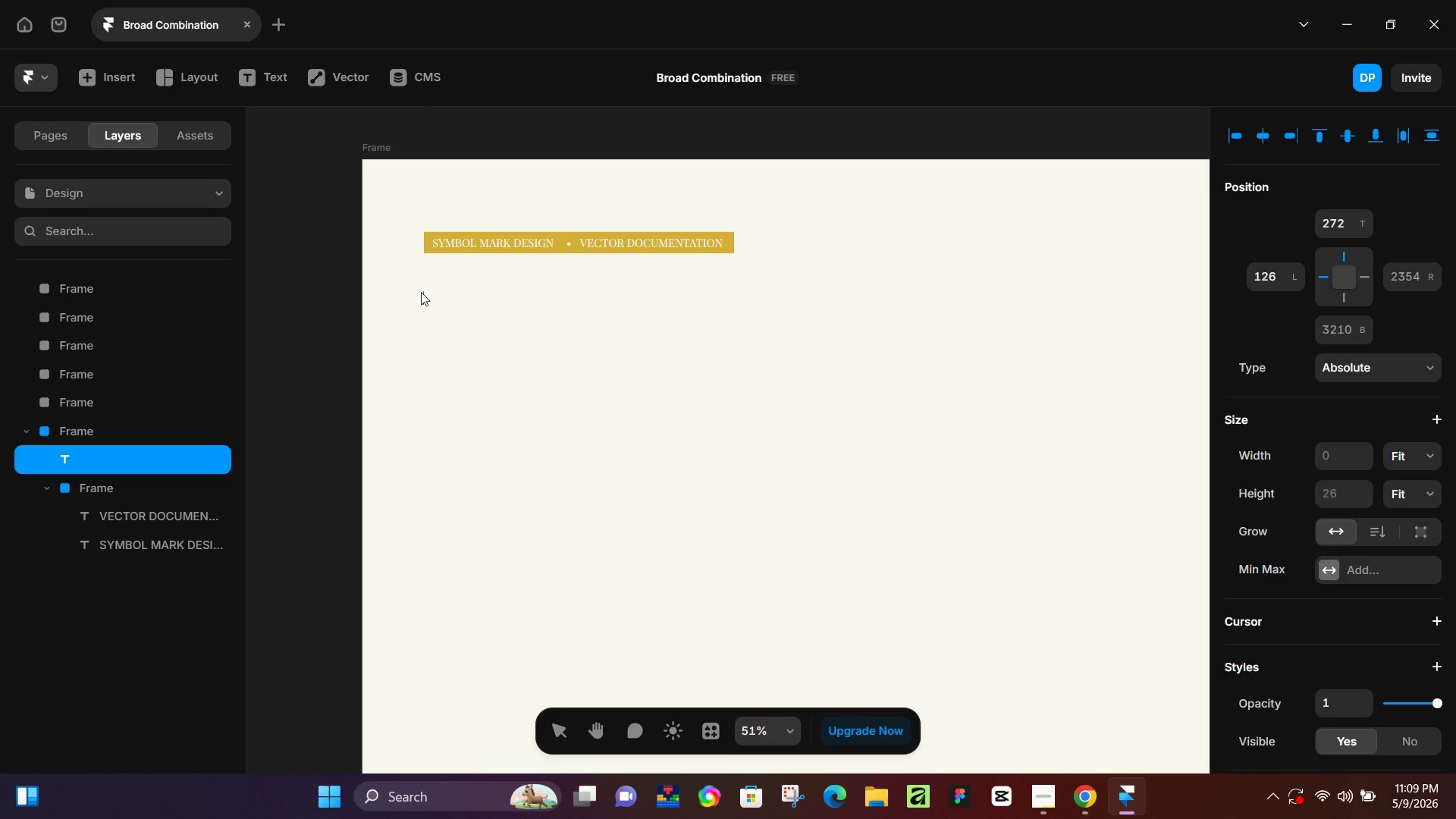 
hold_key(key=ShiftLeft, duration=1.5)
 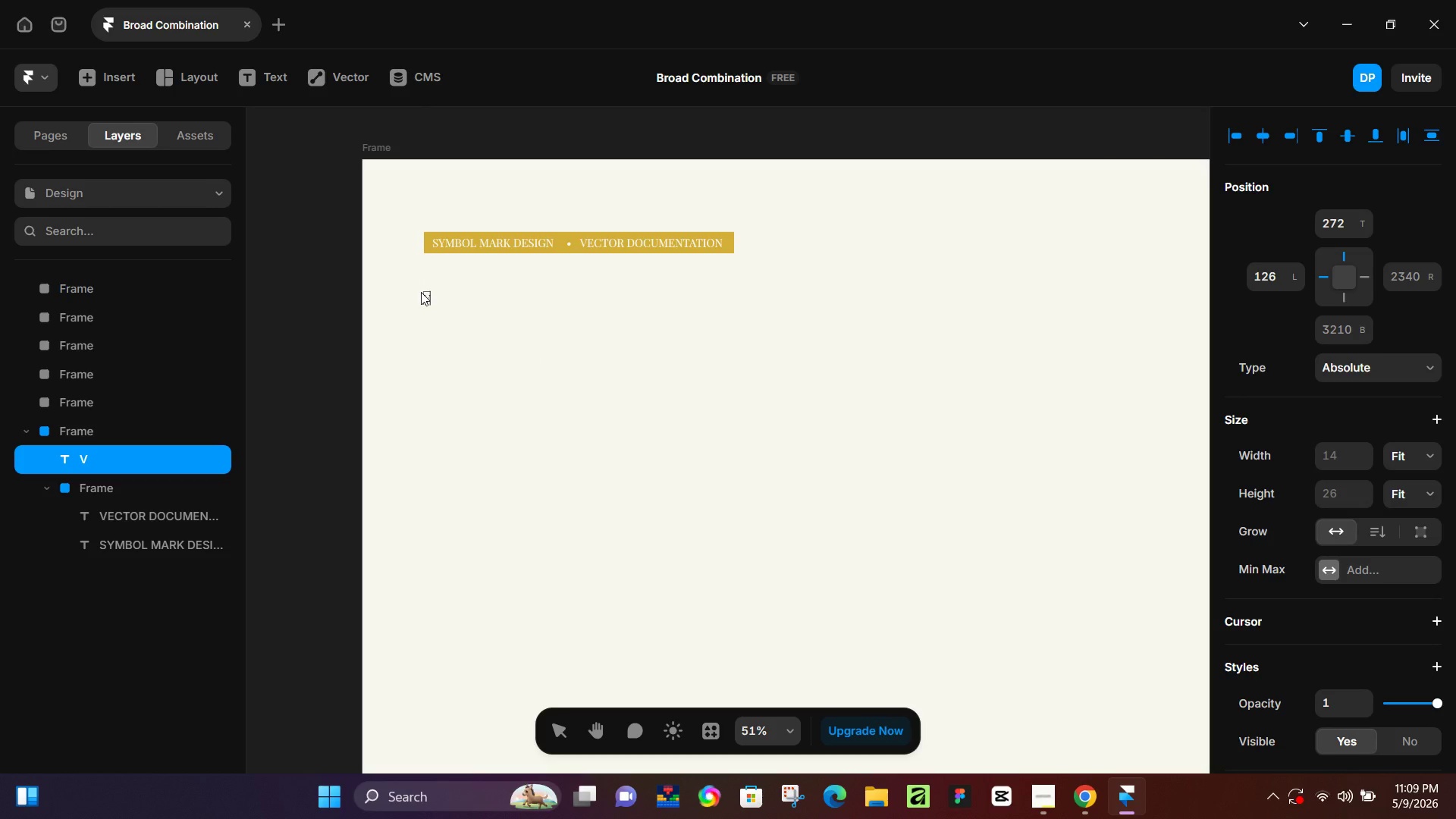 
type(Vance Conciliaton)
 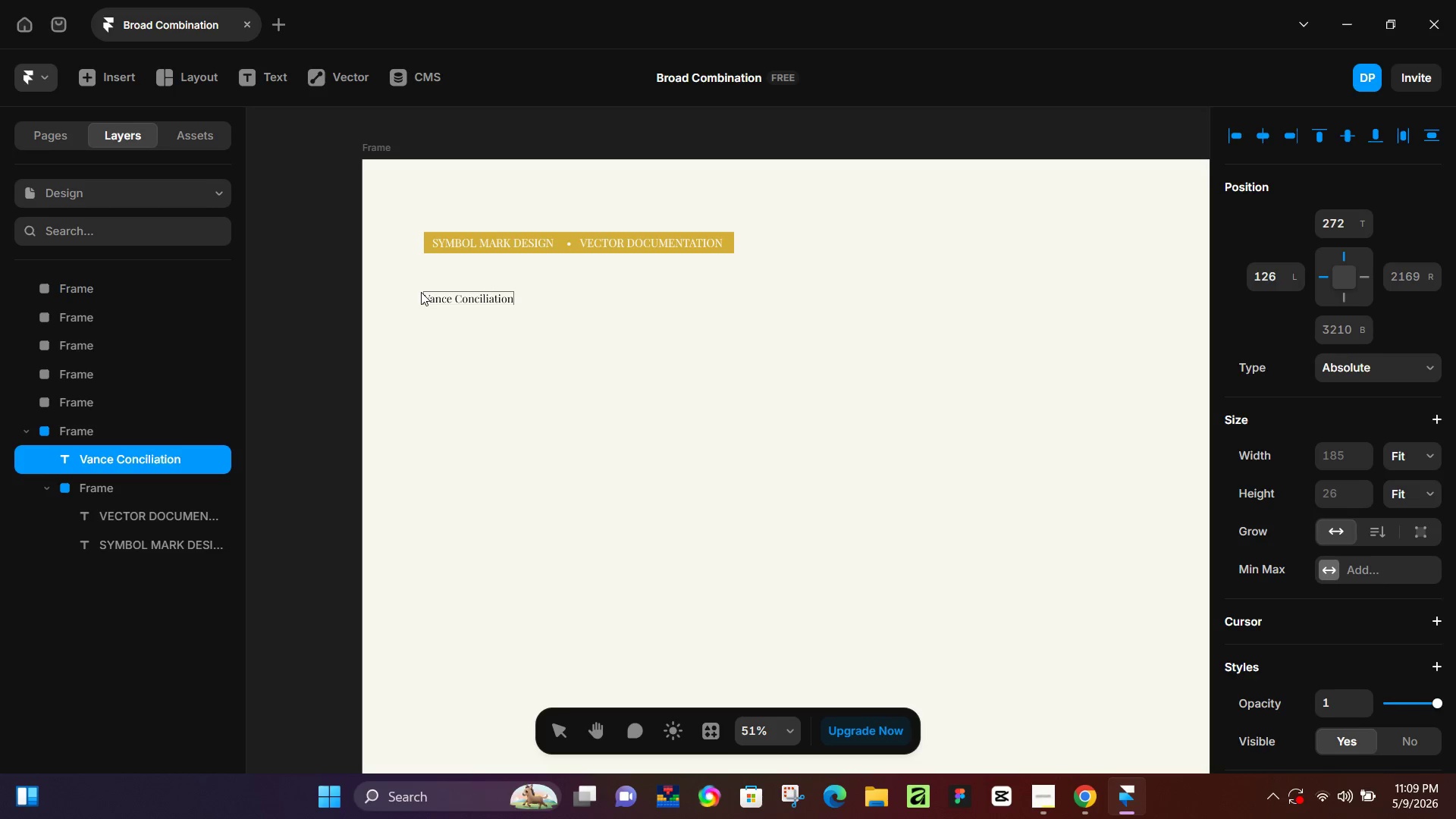 
key(Control+A)
 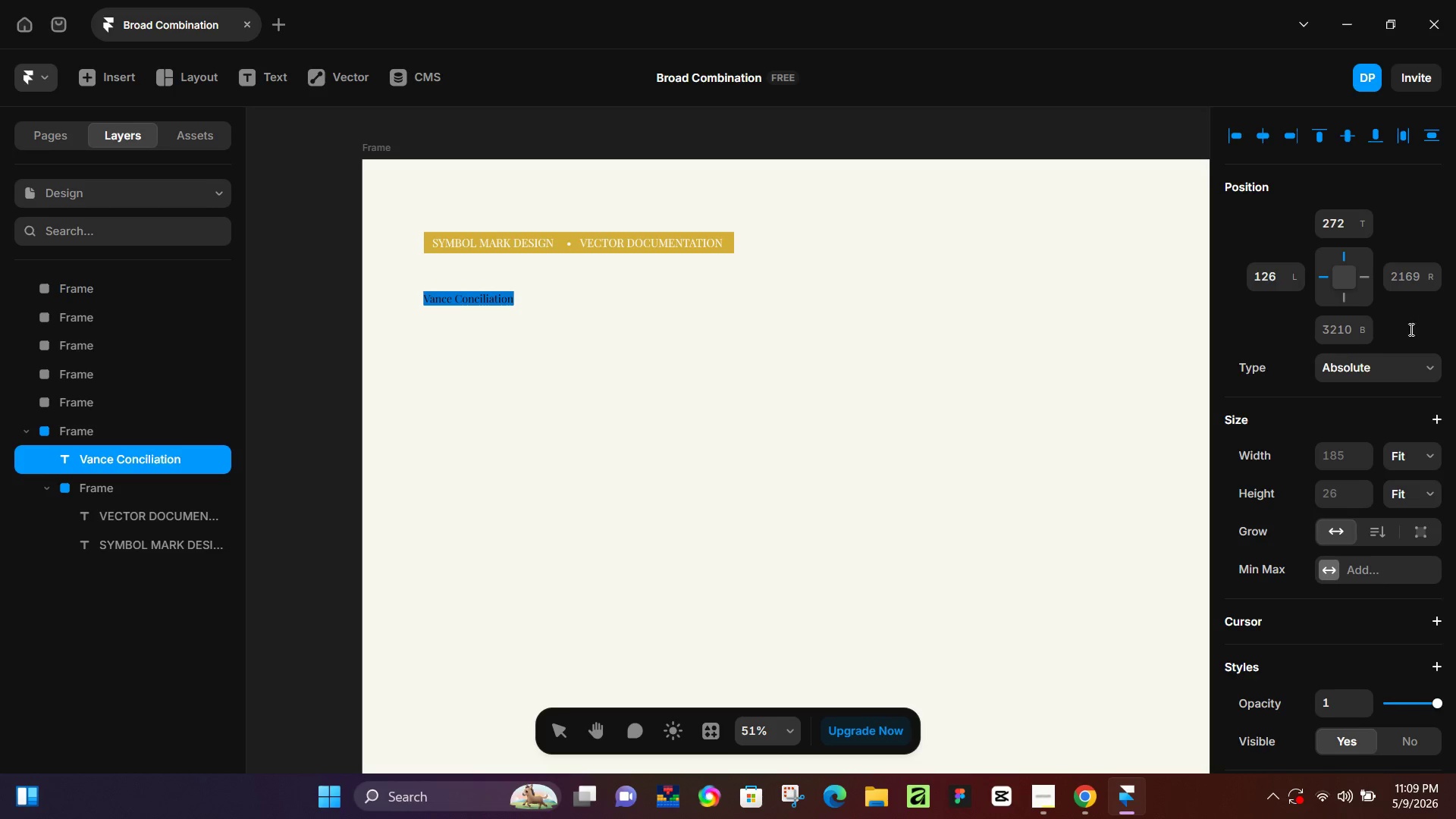 
scroll: coordinate [1269, 489], scroll_direction: down, amount: 6.0
 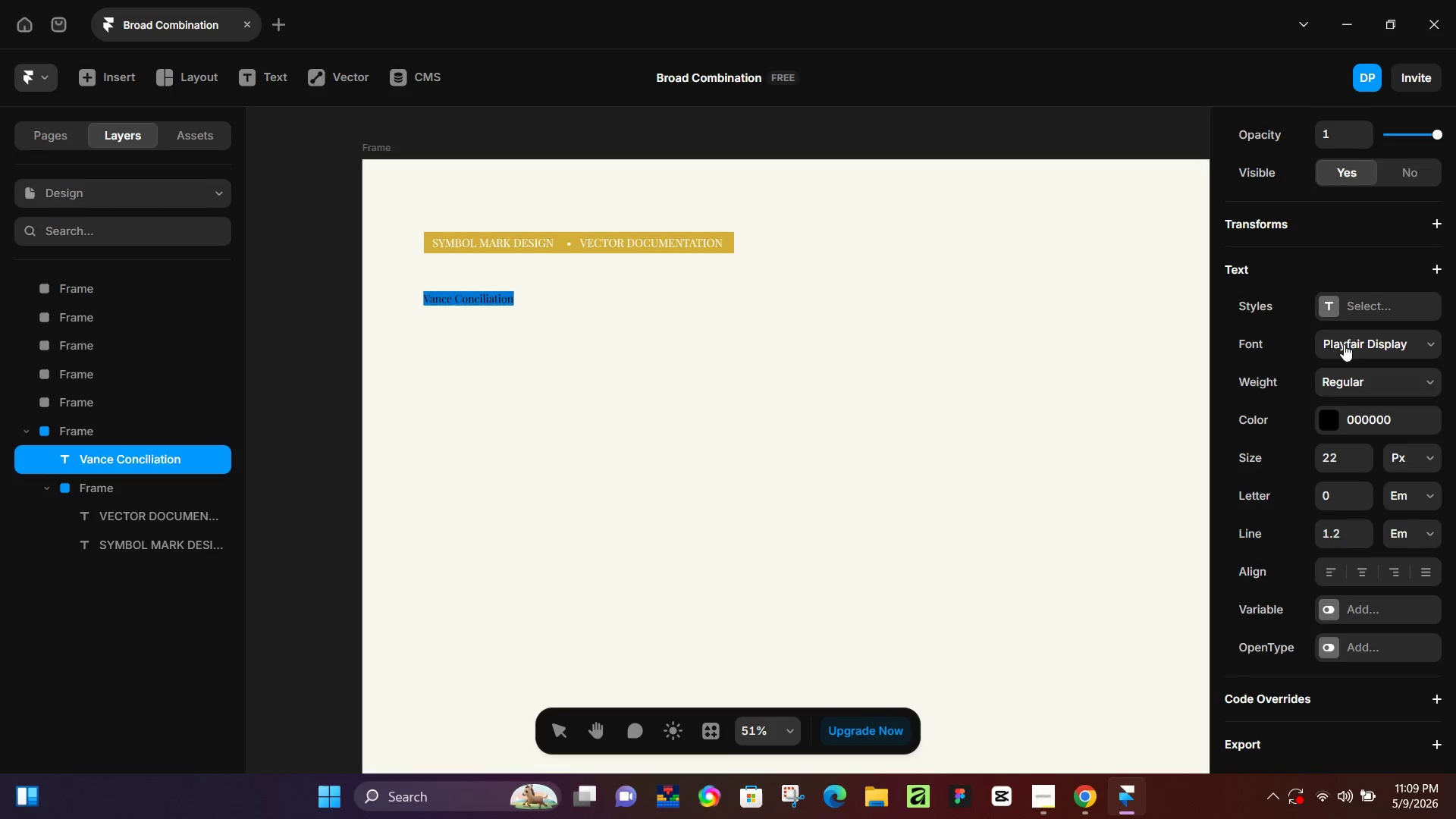 
left_click([1347, 348])
 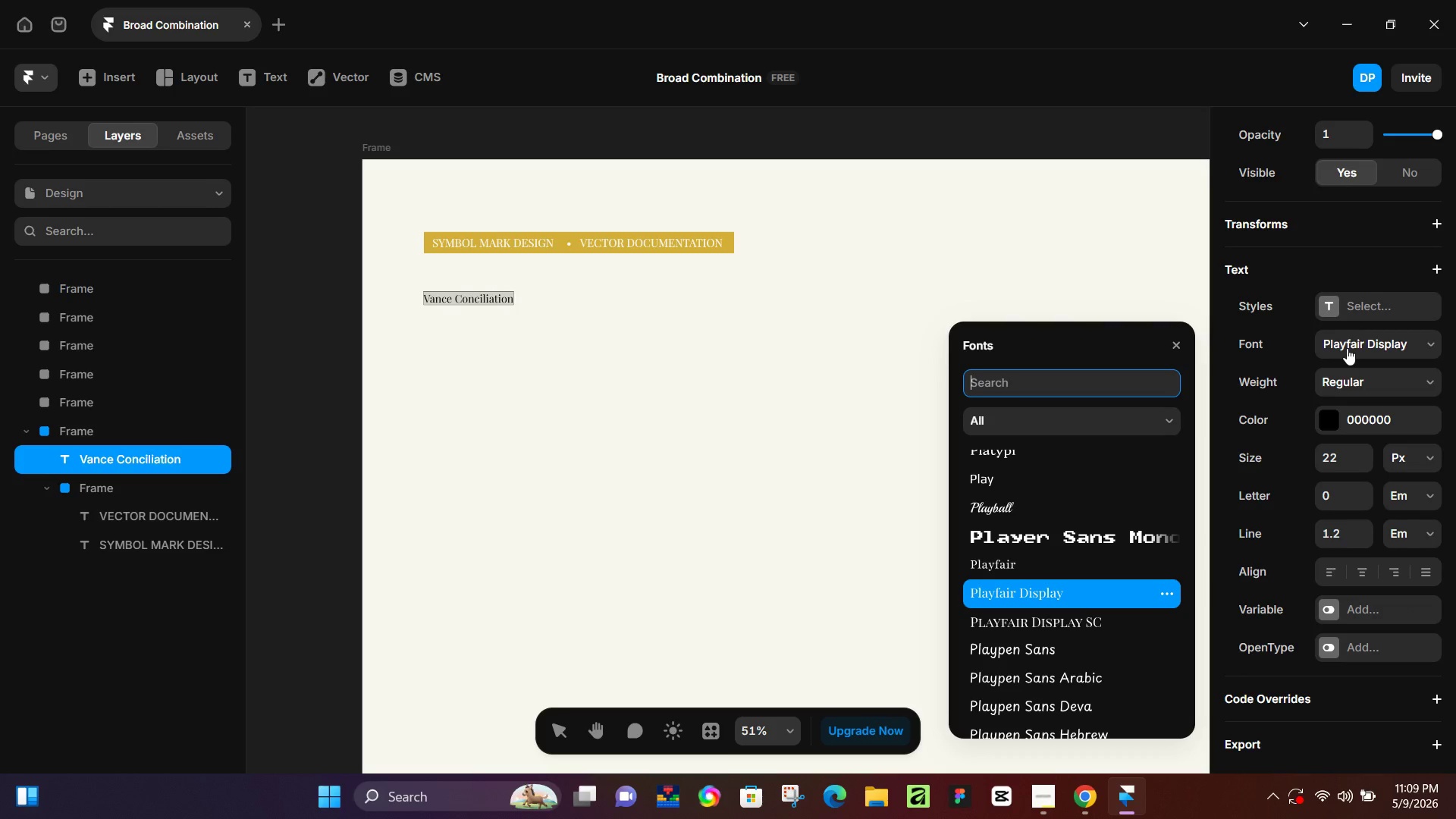 
type(helvet)
key(Backspace)
type(Playga)
key(Backspace)
key(Backspace)
type(fa)
 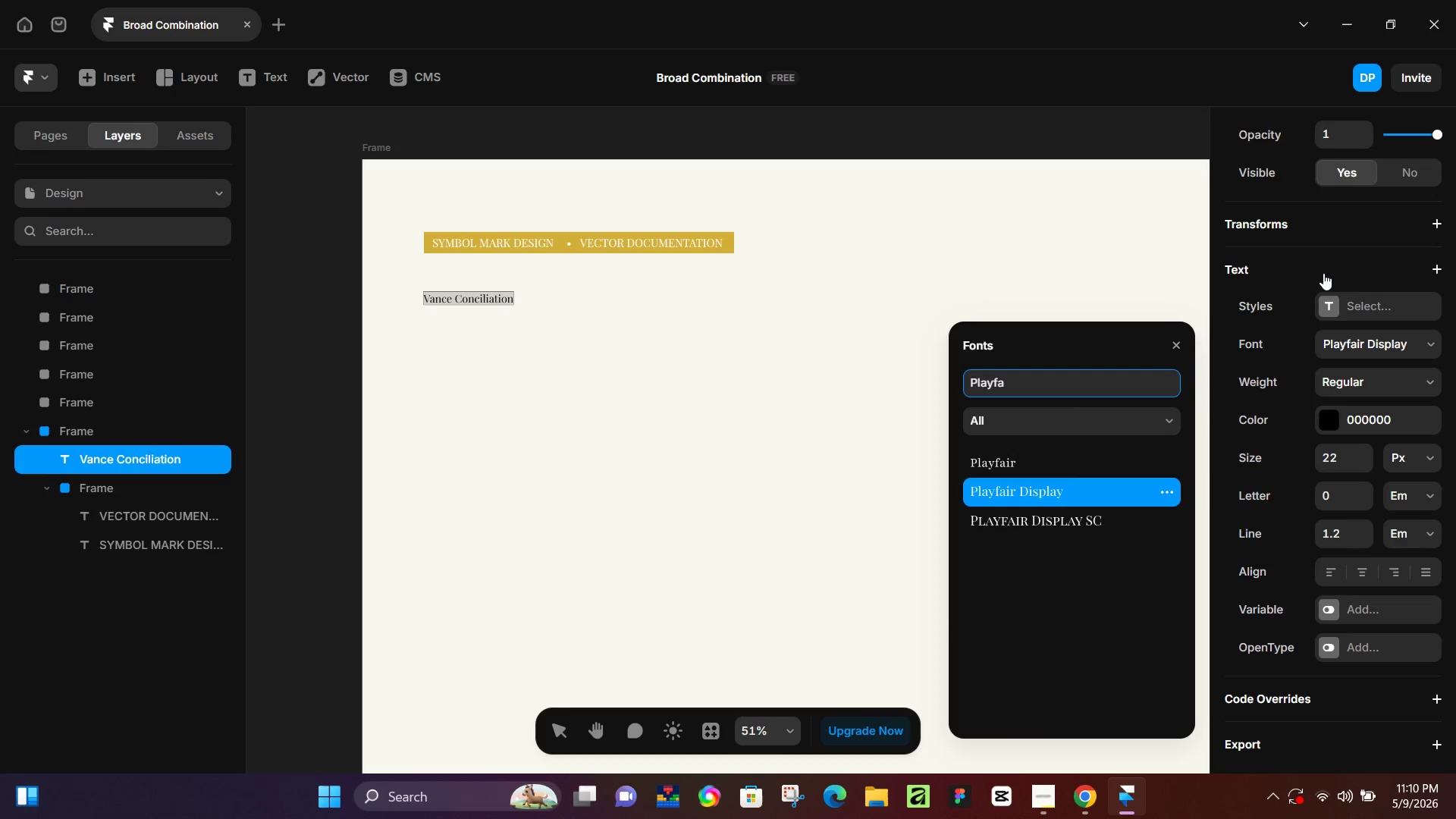 
left_click([1028, 472])
 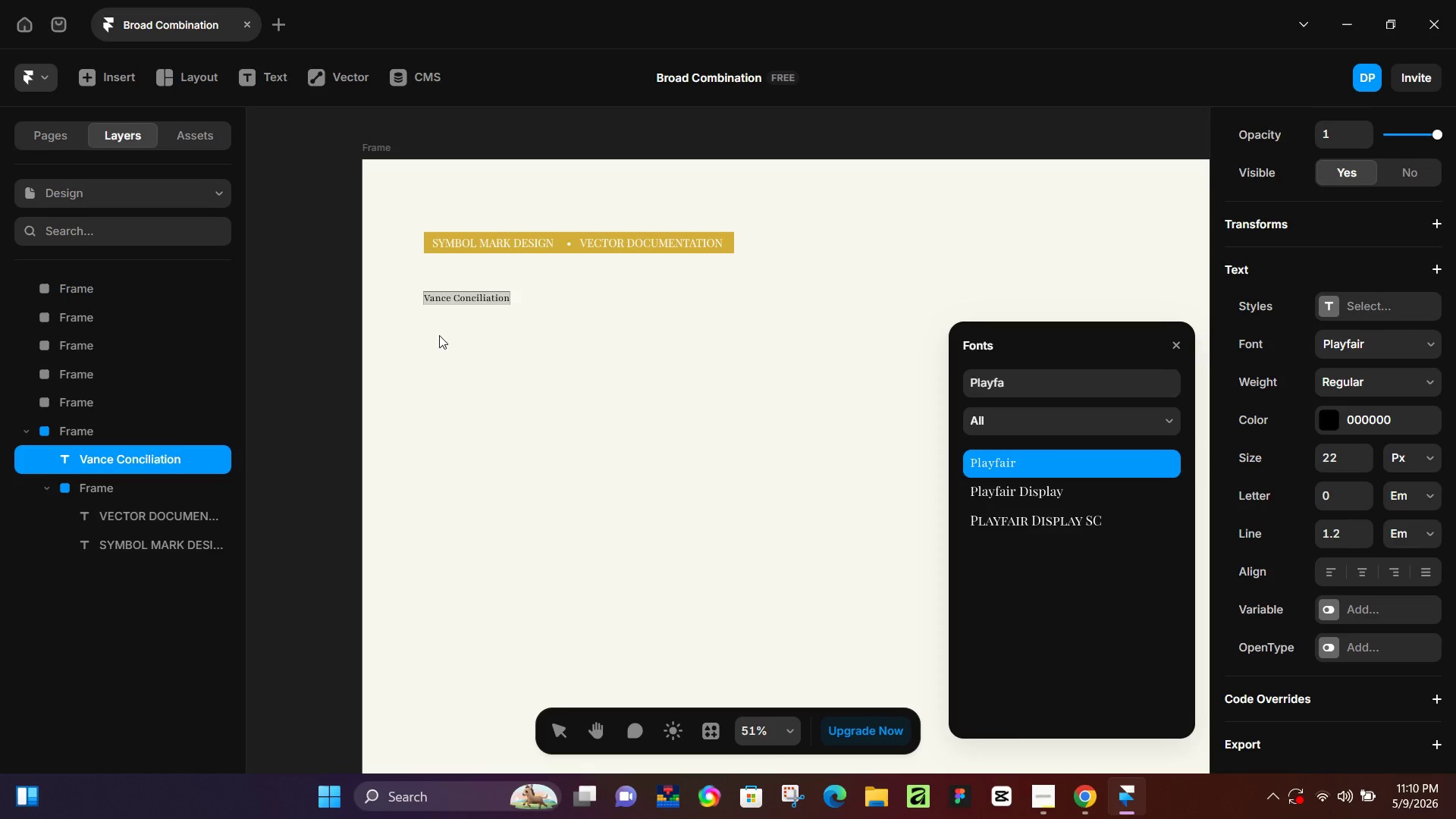 
left_click([447, 347])
 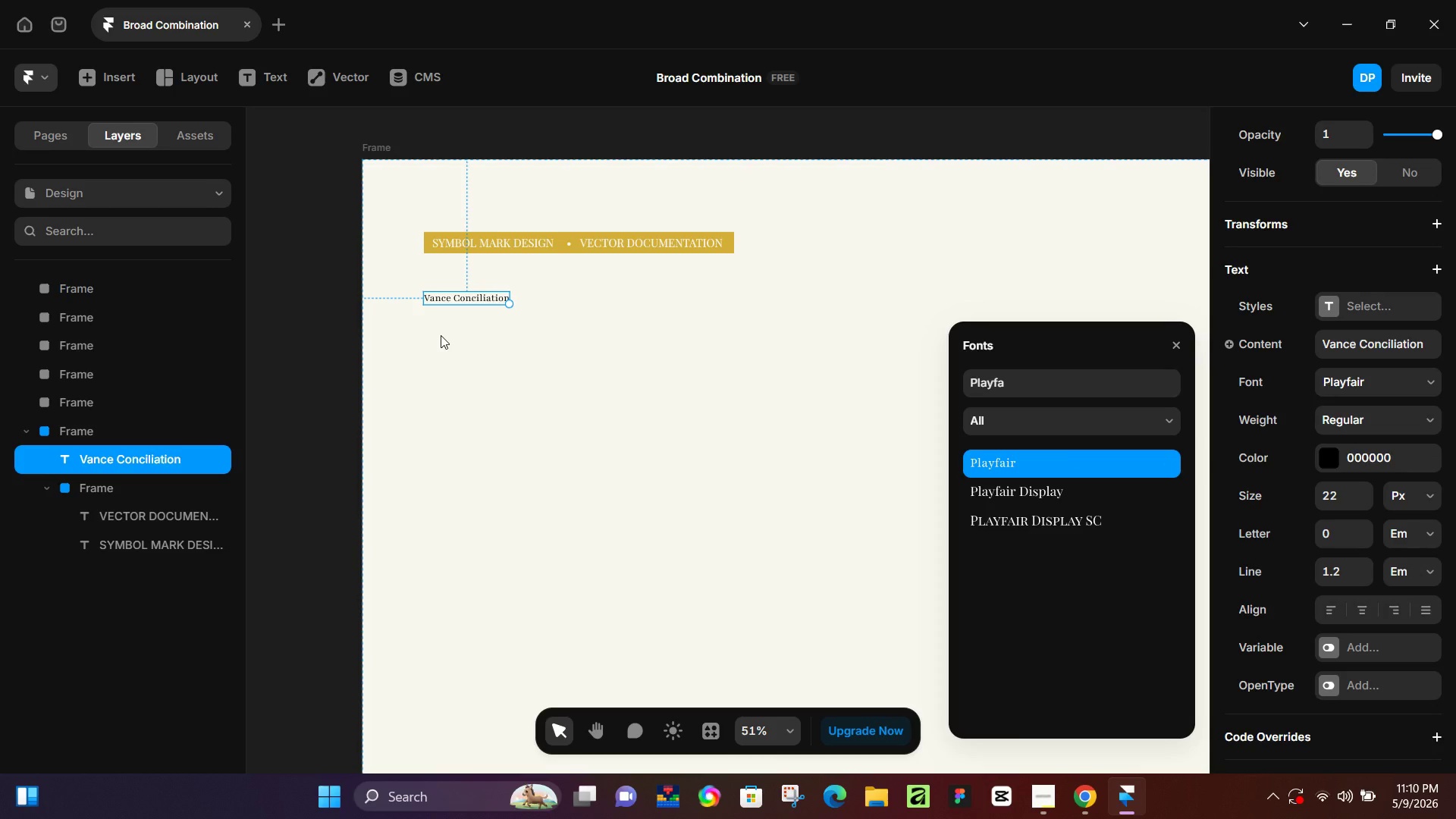 
key(K)
 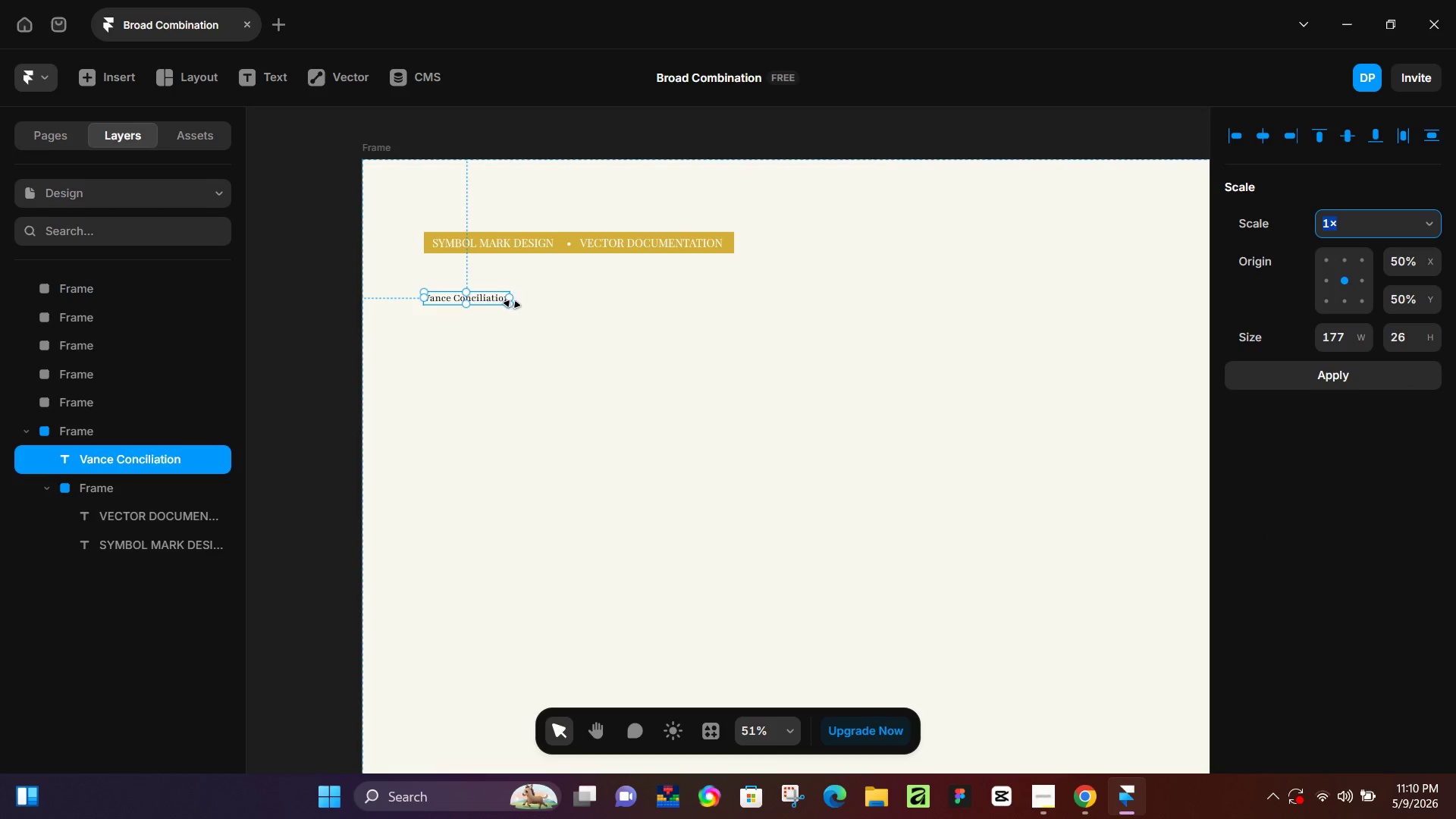 
left_click_drag(start_coordinate=[512, 304], to_coordinate=[753, 397])
 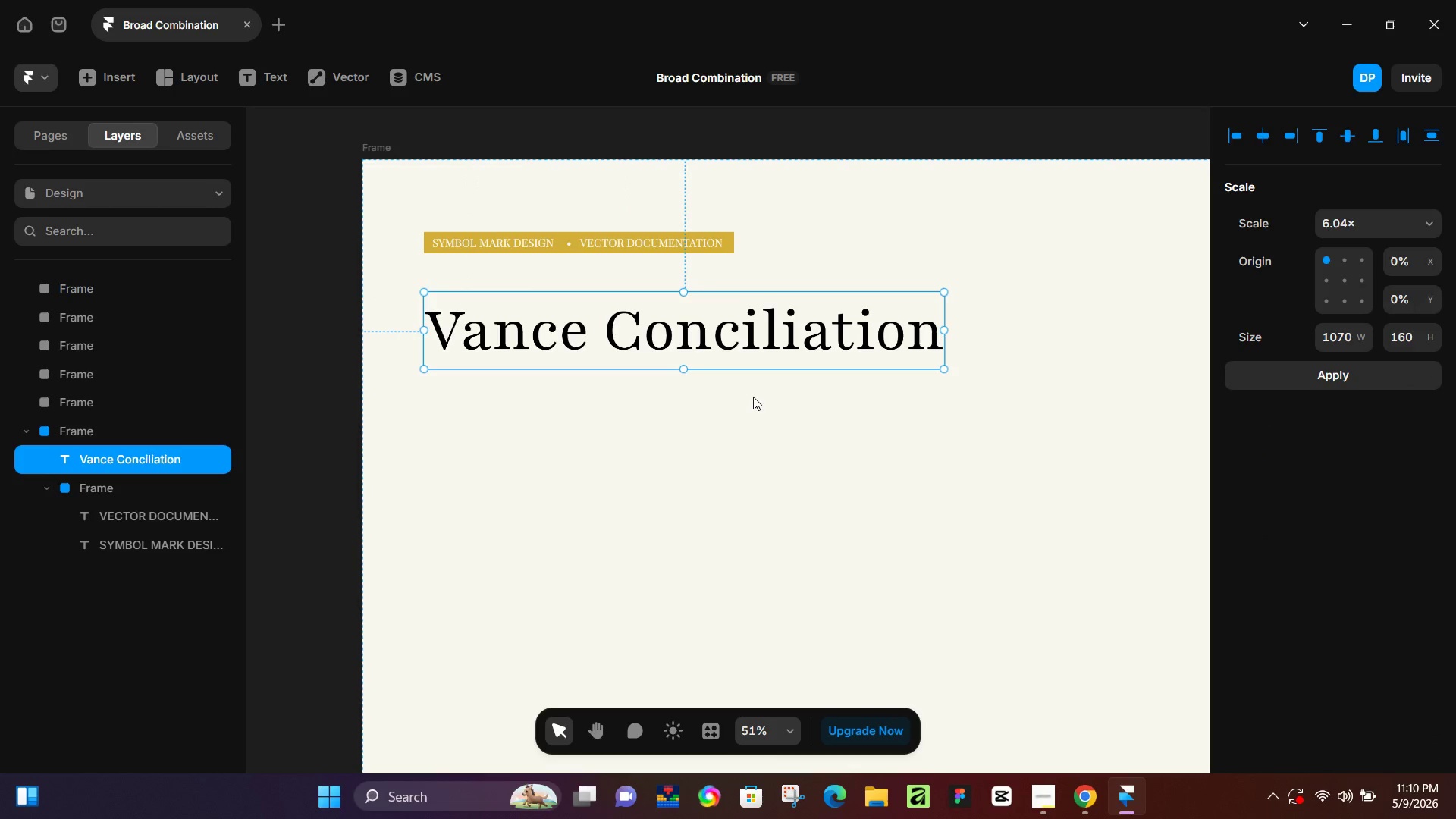 
hold_key(key=ControlLeft, duration=1.02)
scroll: coordinate [753, 397], scroll_direction: down, amount: 5.0
 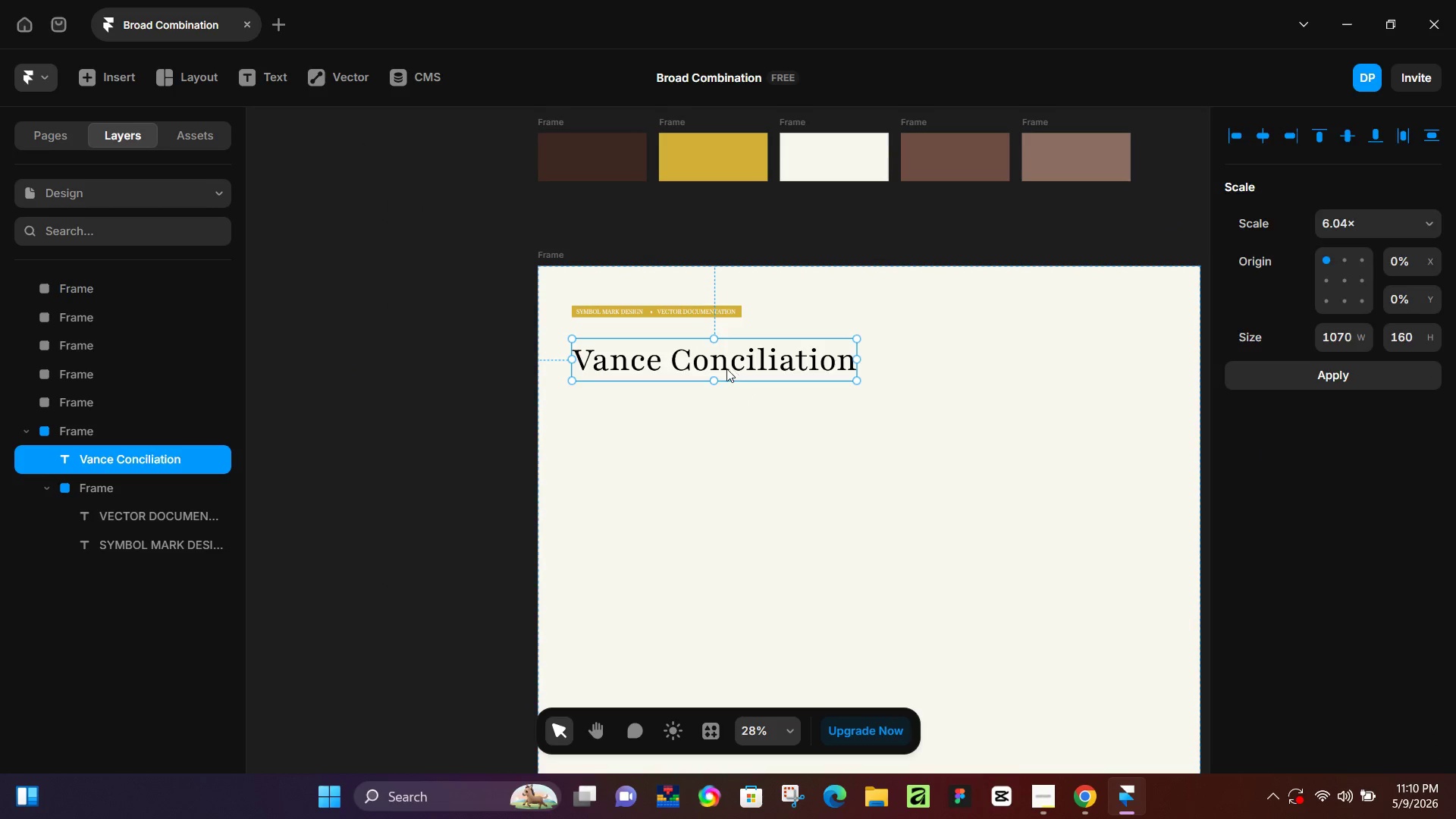 
left_click_drag(start_coordinate=[726, 369], to_coordinate=[721, 355])
 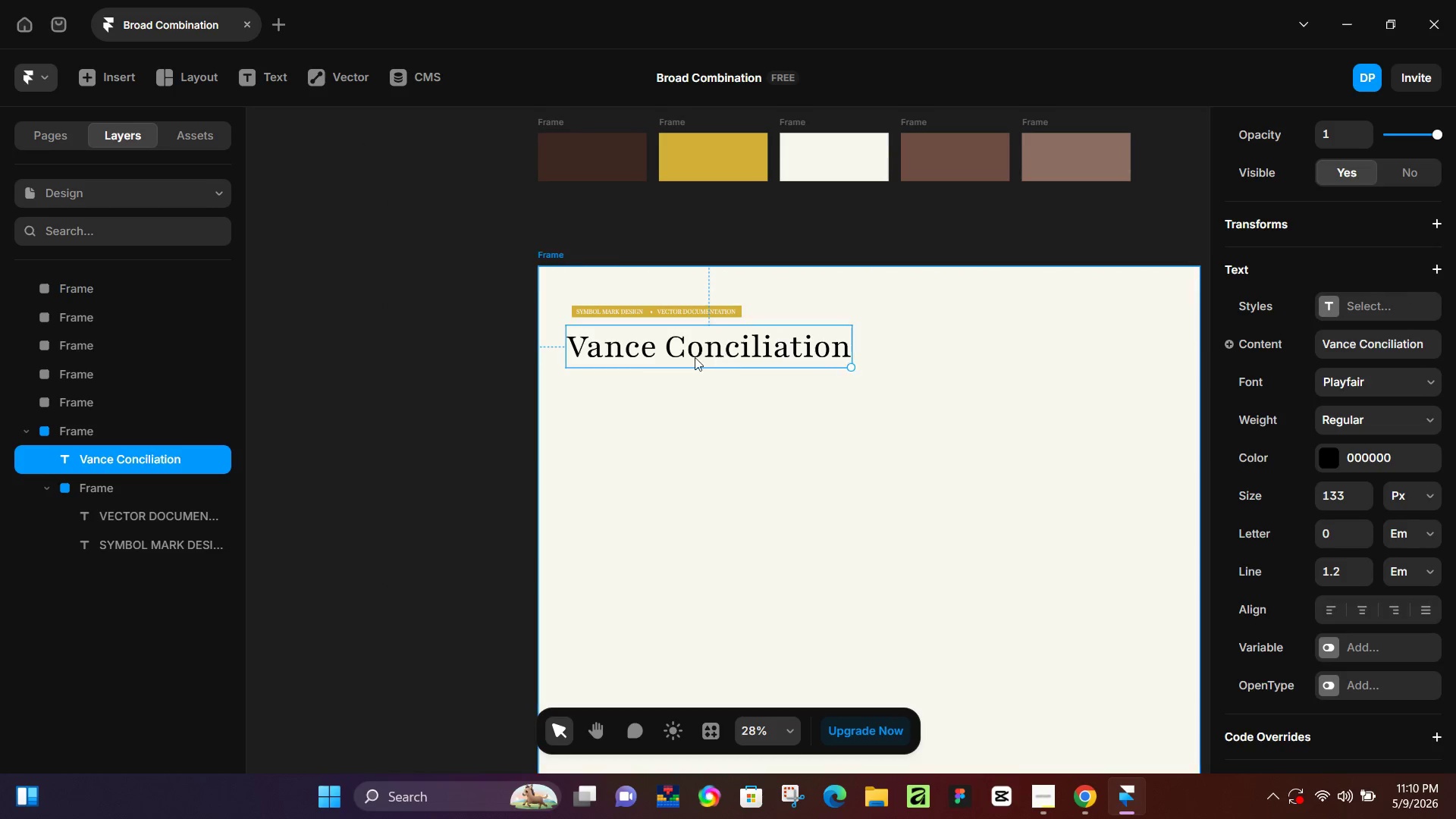 
hold_key(key=ControlLeft, duration=1.3)
scroll: coordinate [616, 357], scroll_direction: up, amount: 6.0
 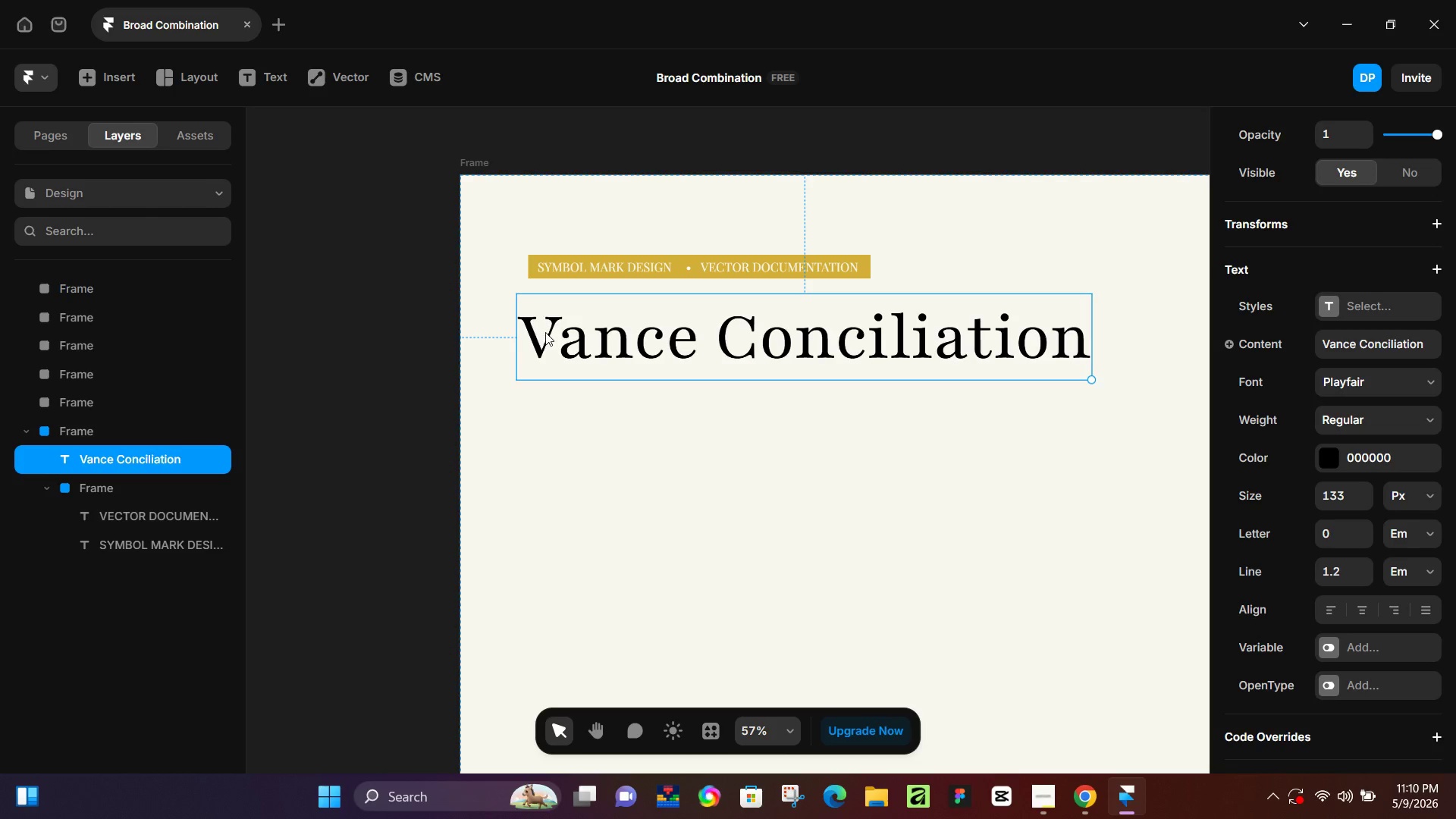 
left_click_drag(start_coordinate=[545, 332], to_coordinate=[554, 324])
 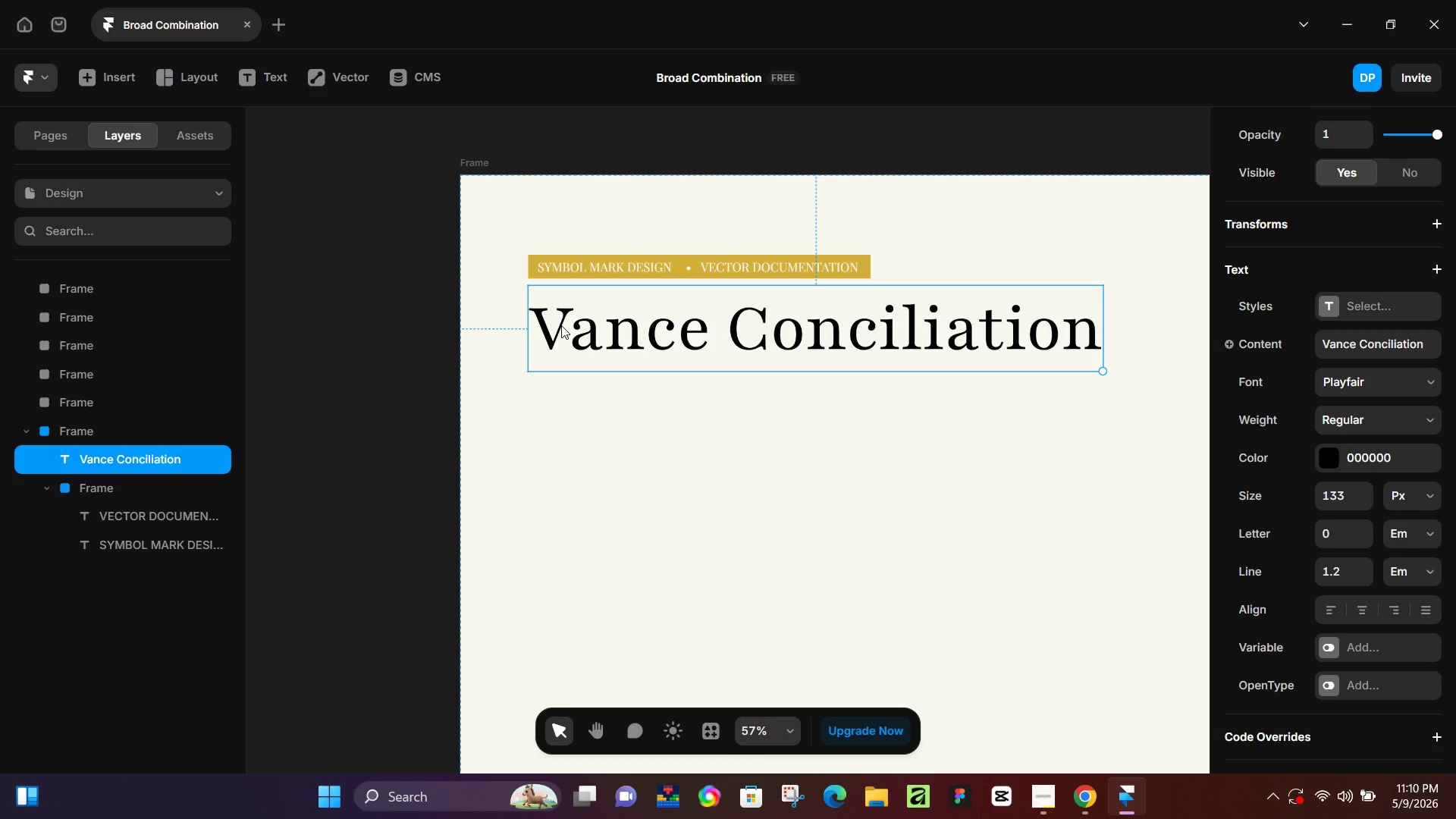 
wait(15.09)
 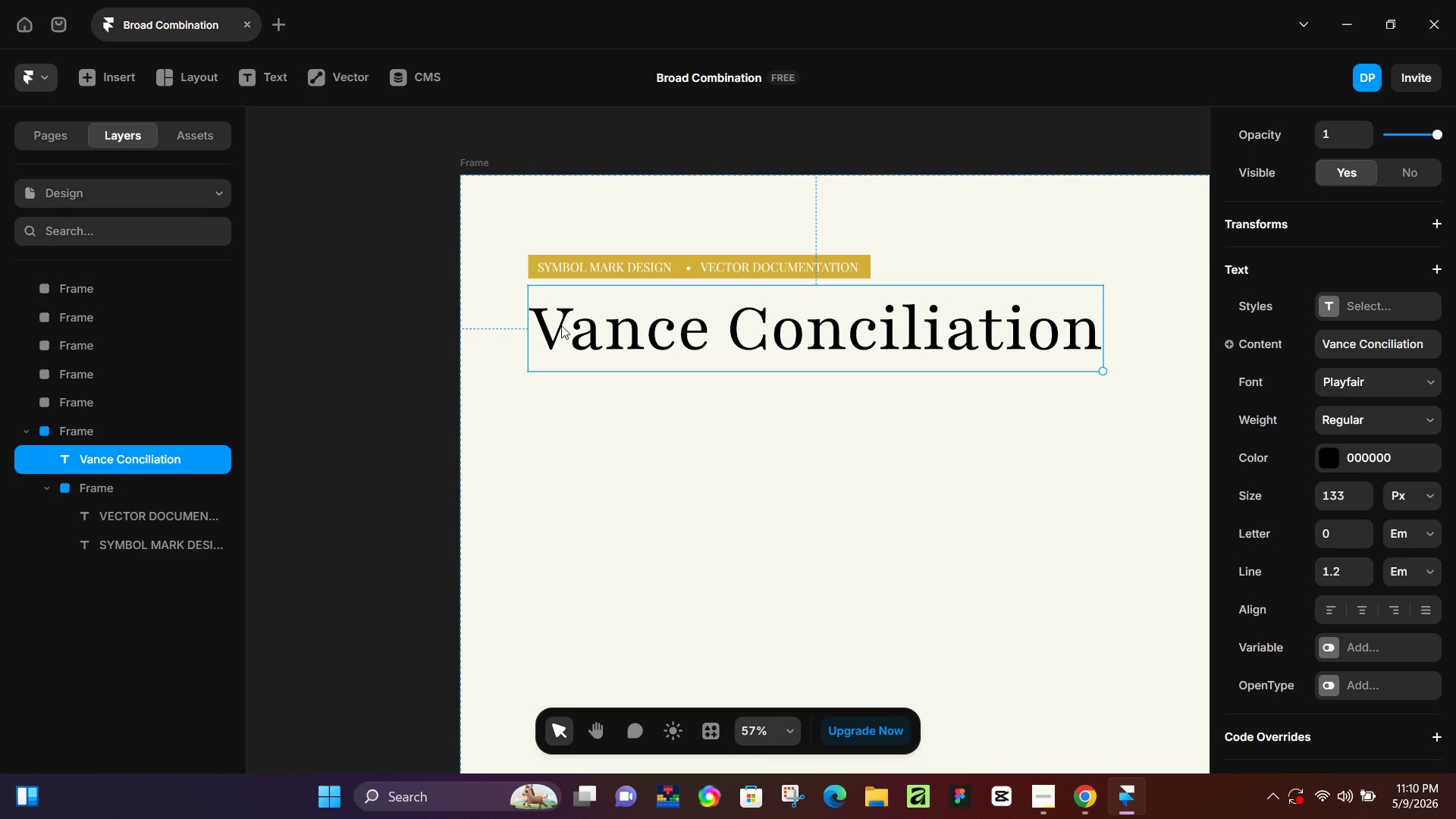 
scroll: coordinate [838, 410], scroll_direction: down, amount: 2.0
 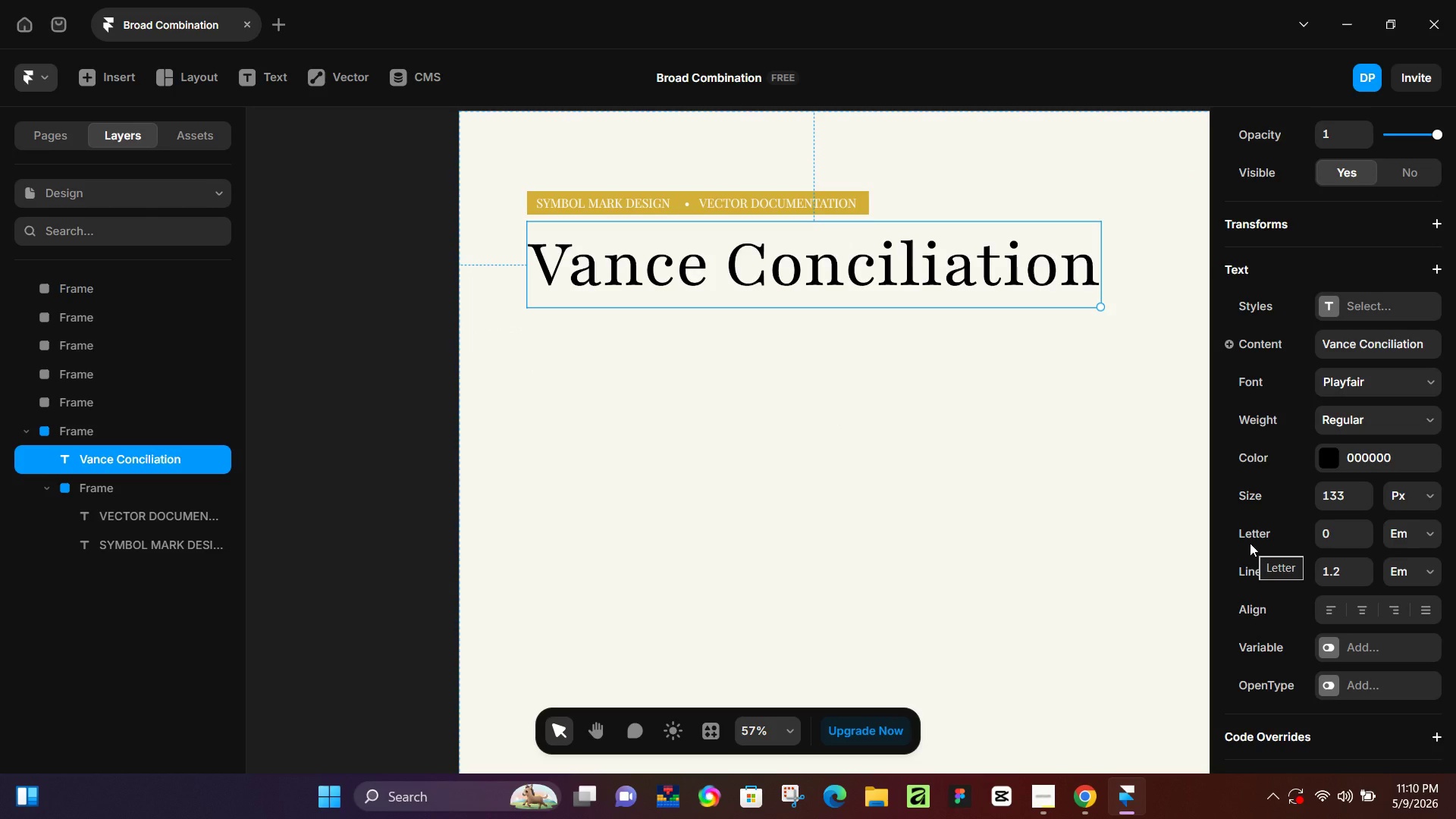 
left_click_drag(start_coordinate=[1250, 543], to_coordinate=[1249, 521])
 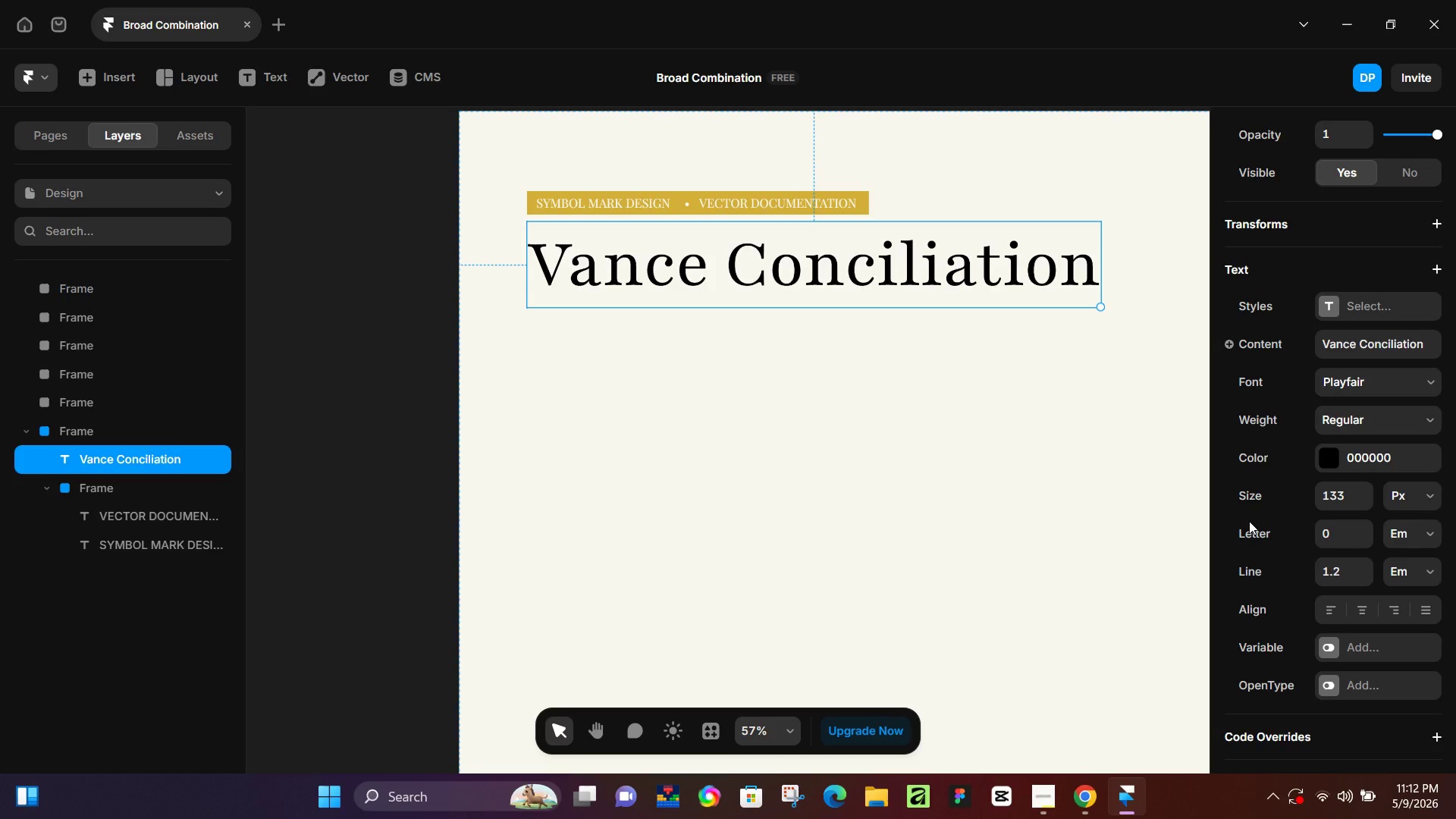 
wait(33.42)
 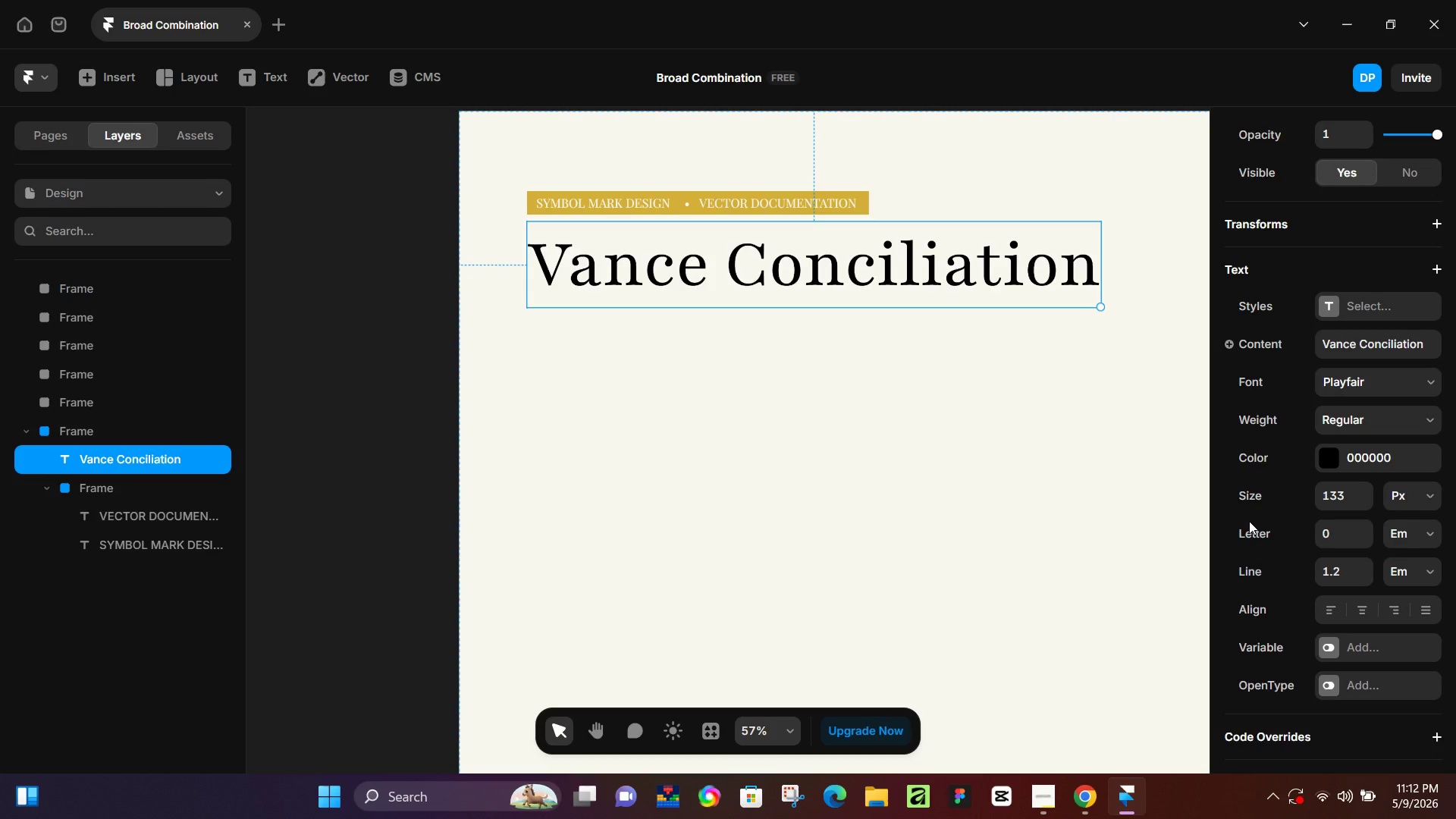 
left_click([1249, 521])
 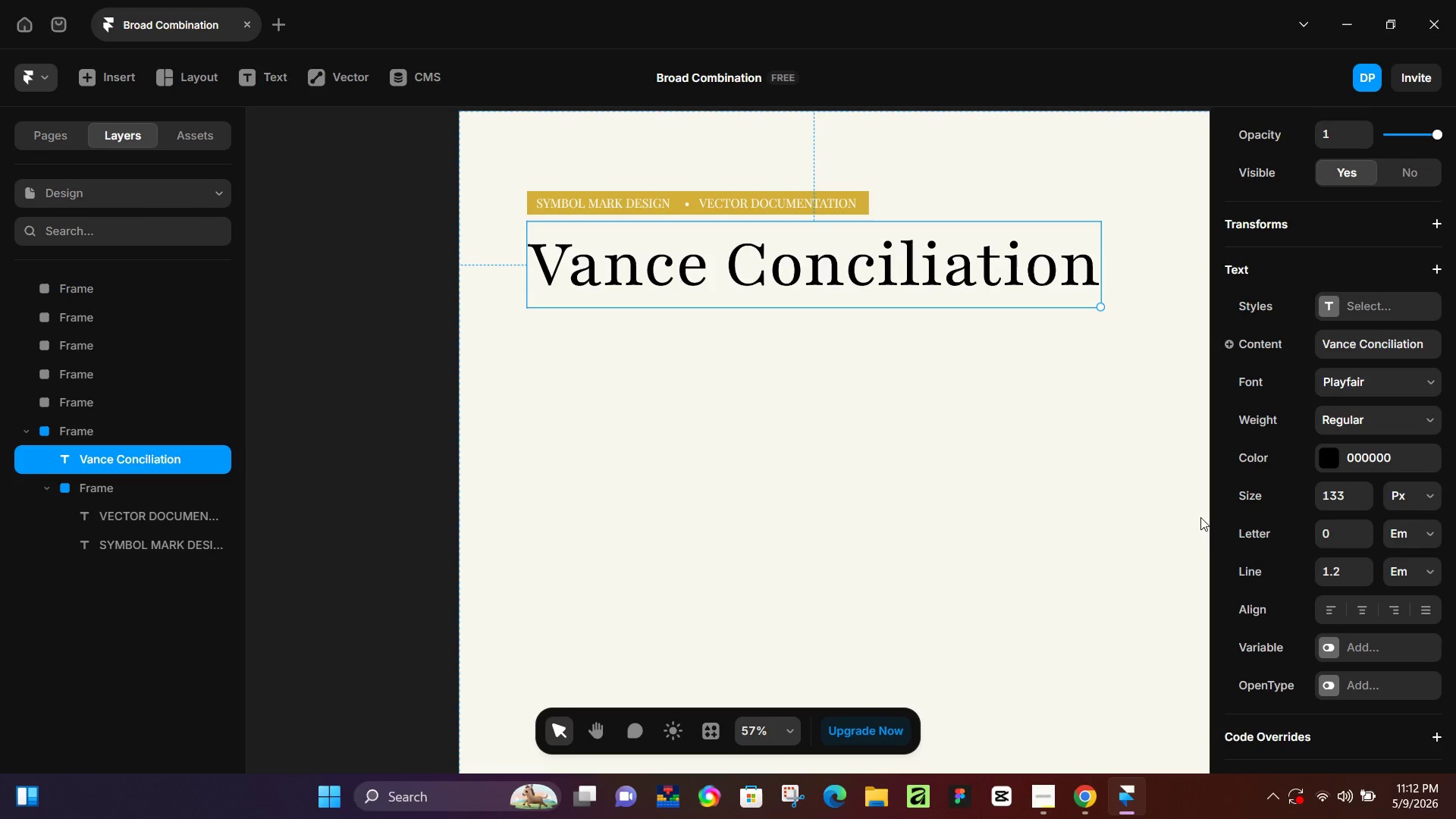 
wait(7.53)
 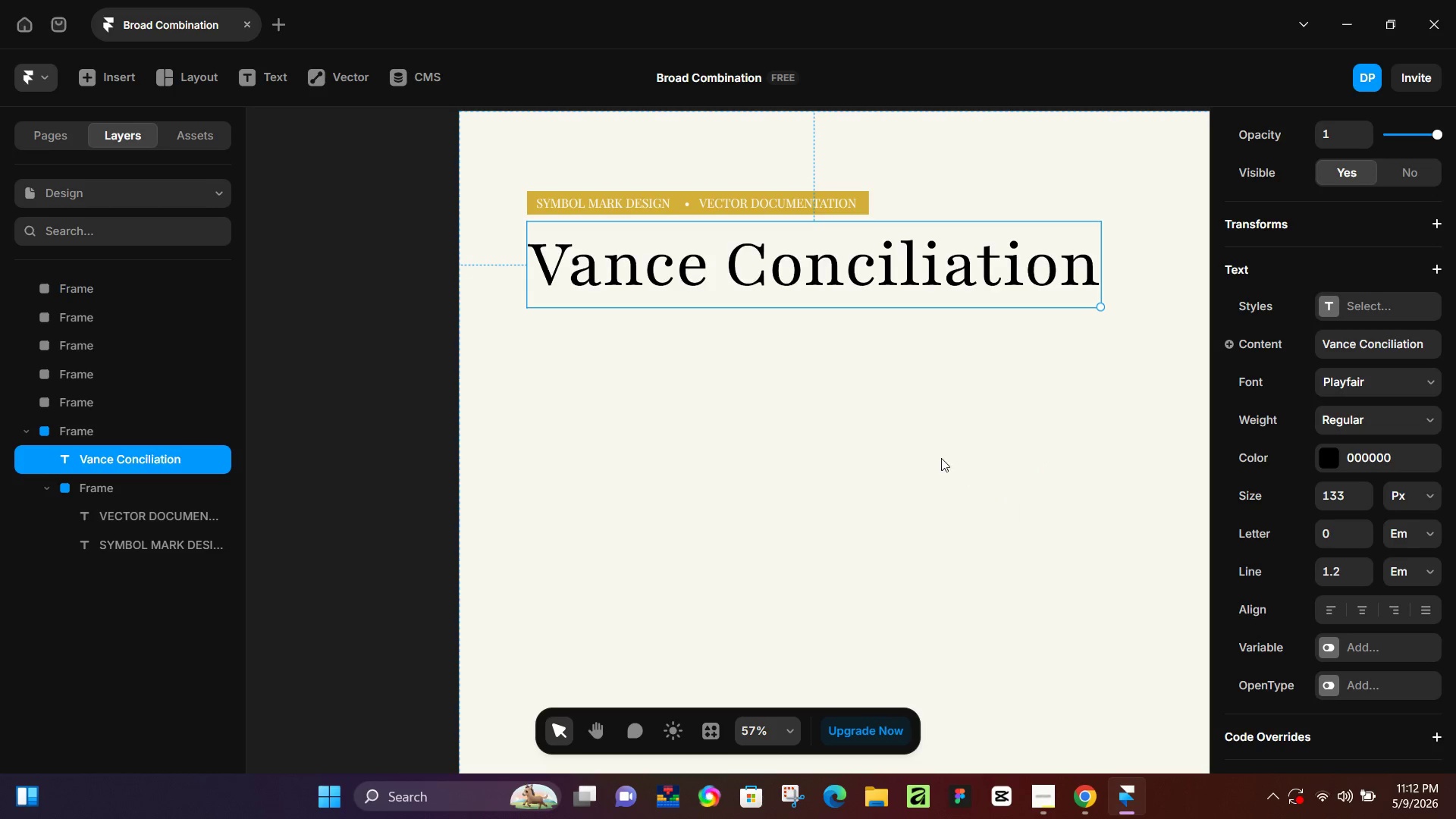 
scroll: coordinate [1034, 411], scroll_direction: up, amount: 12.0
 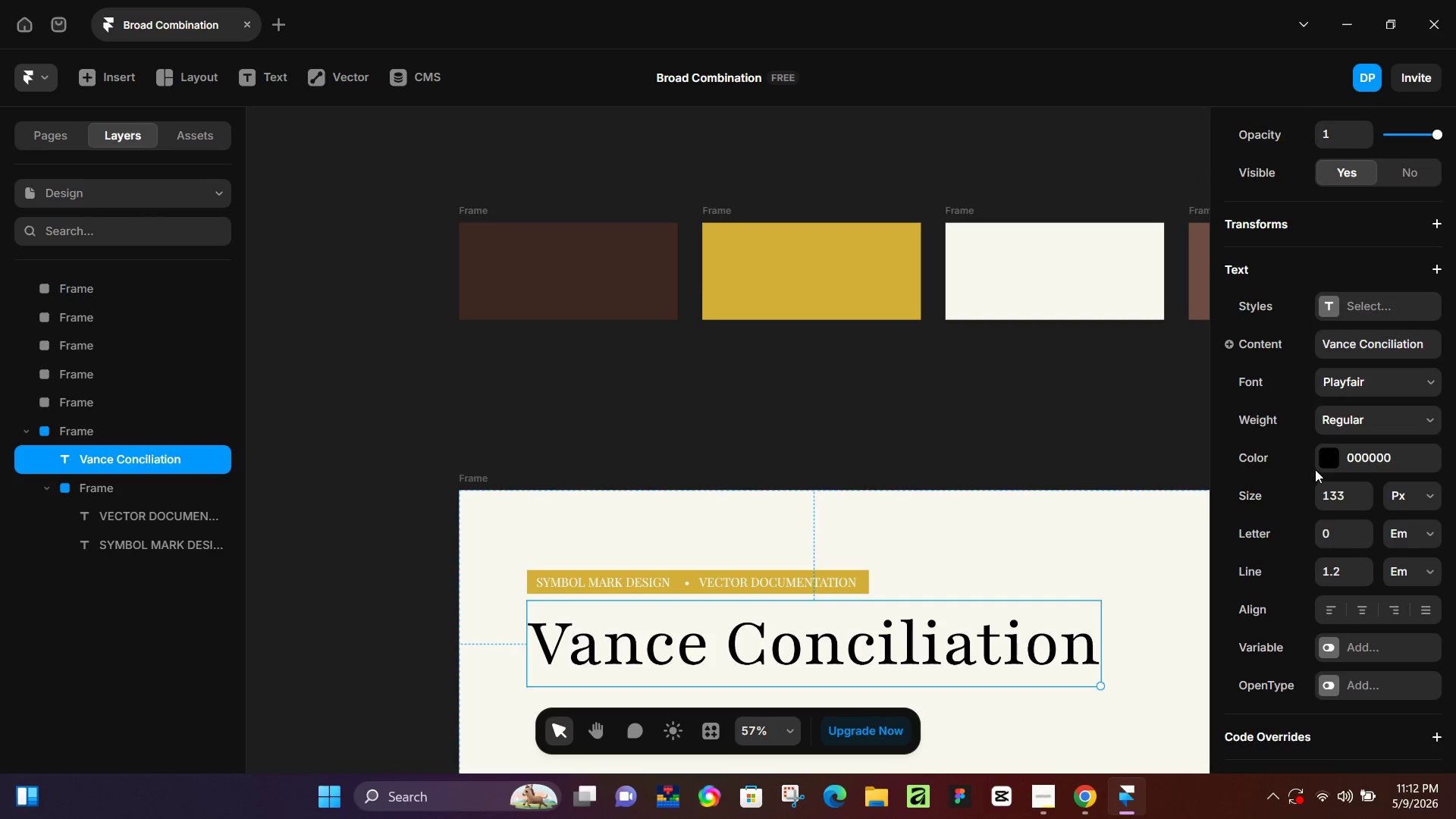 
left_click([1328, 462])
 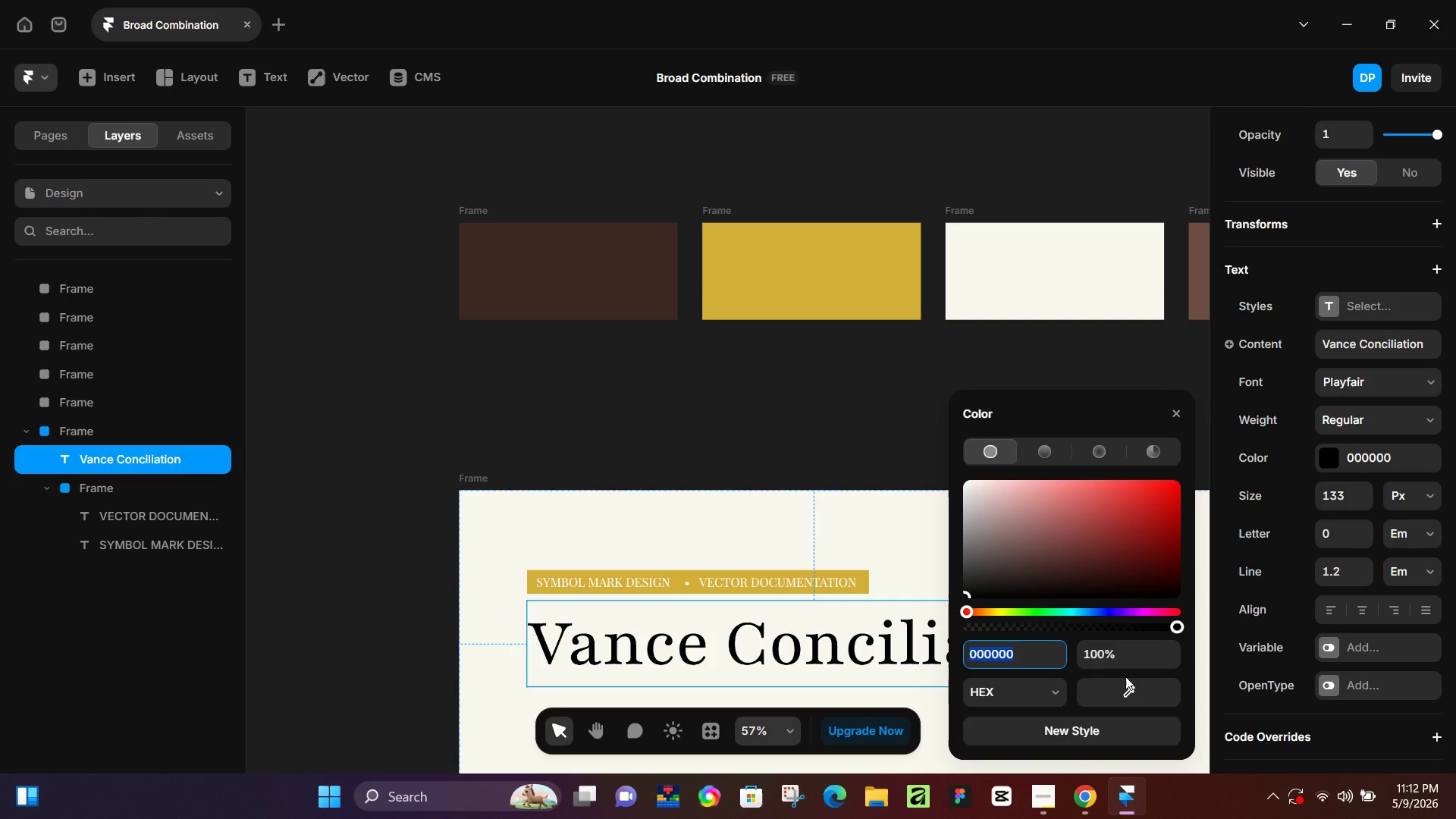 
left_click_drag(start_coordinate=[1126, 692], to_coordinate=[646, 278])
 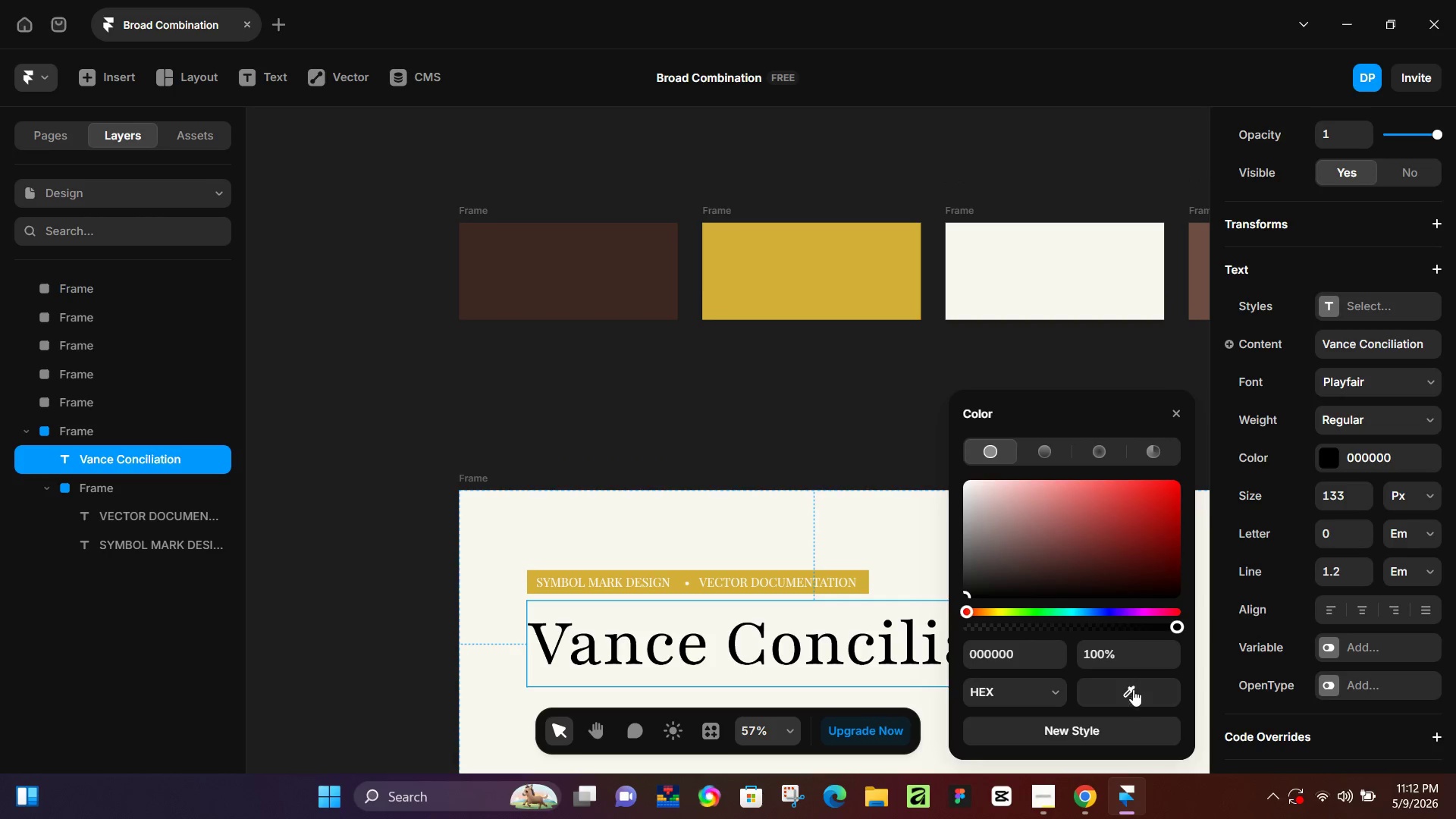 
left_click_drag(start_coordinate=[1133, 704], to_coordinate=[642, 306])
 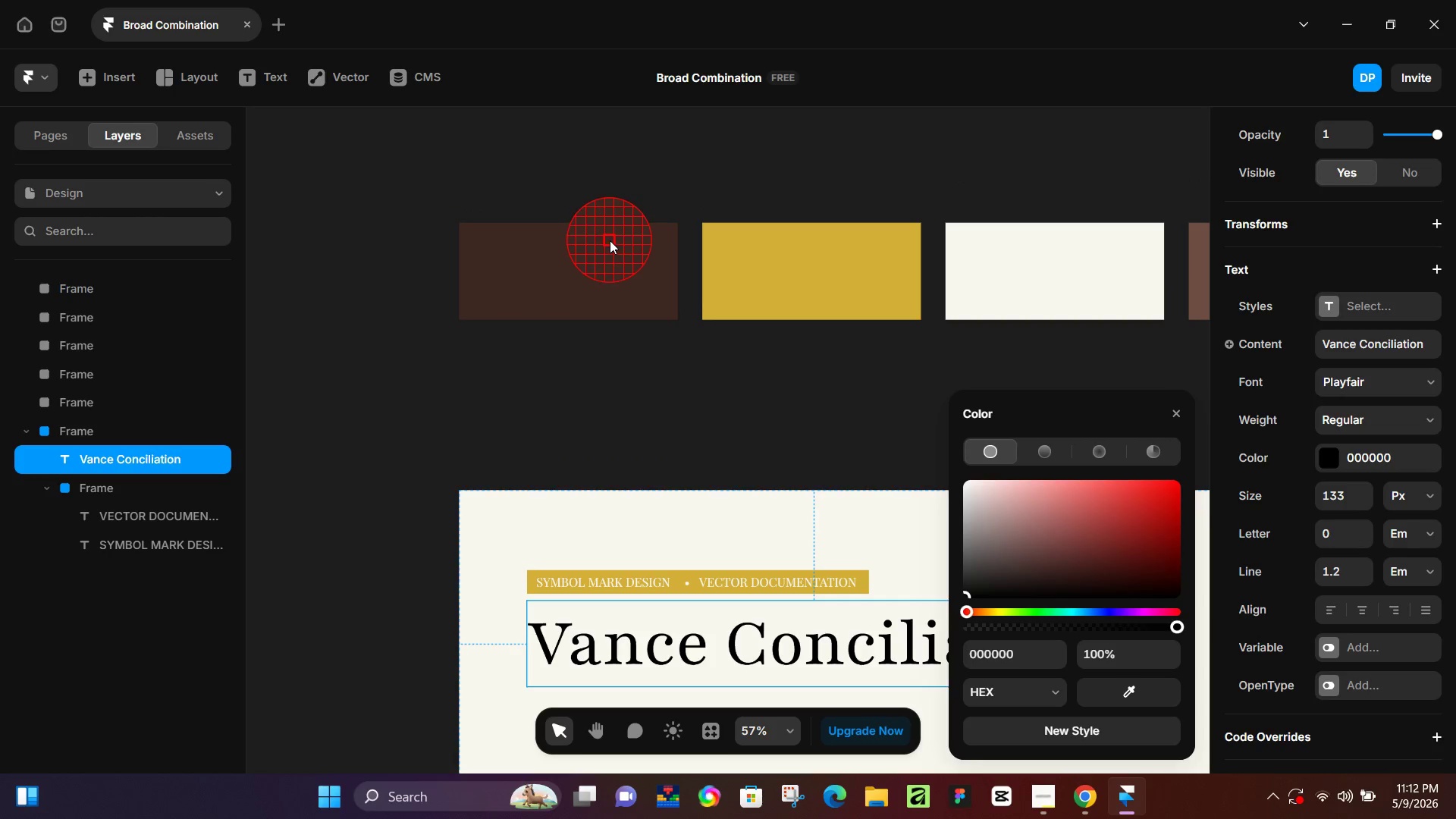 
left_click([610, 240])
 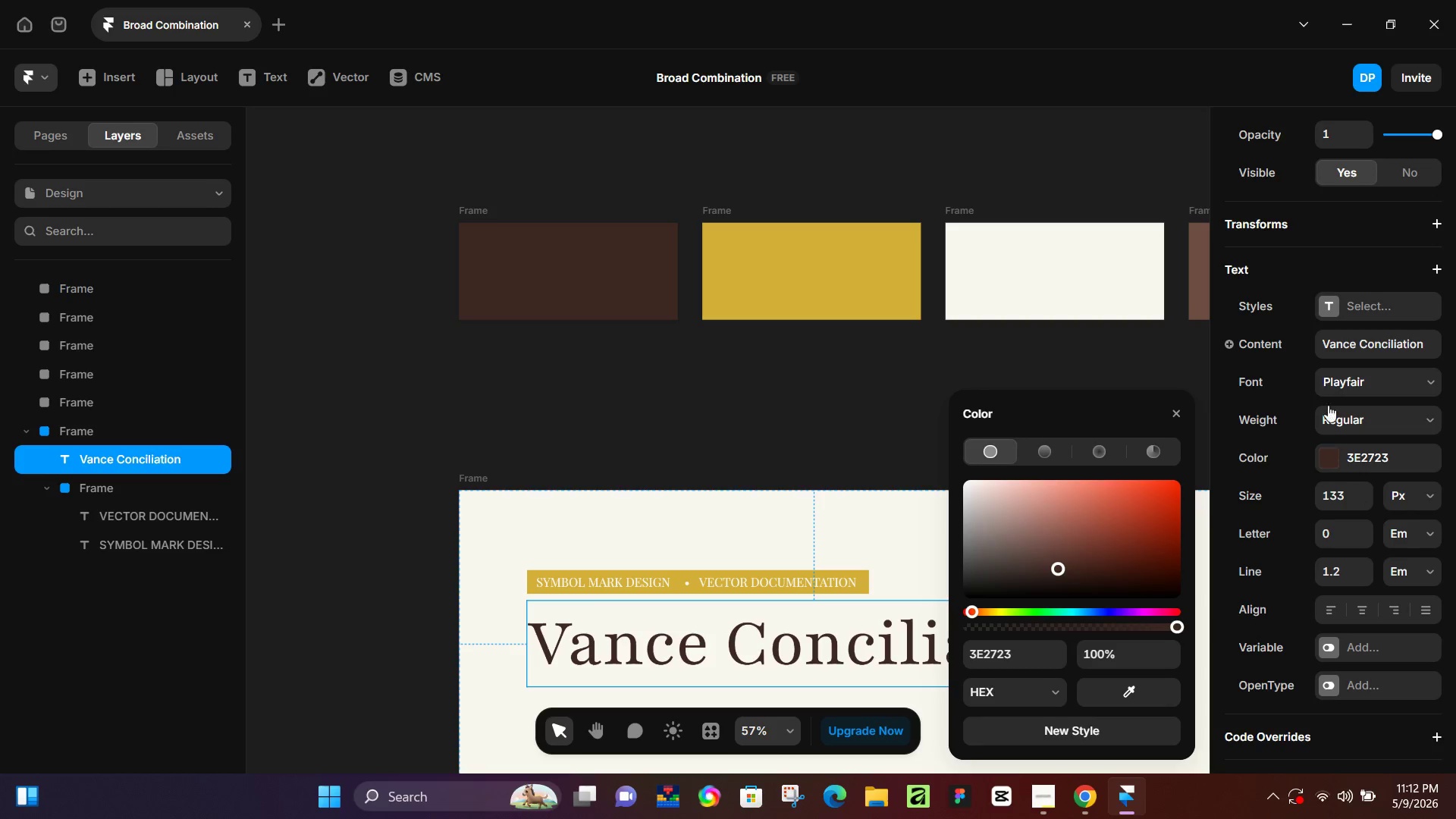 
left_click([1352, 419])
 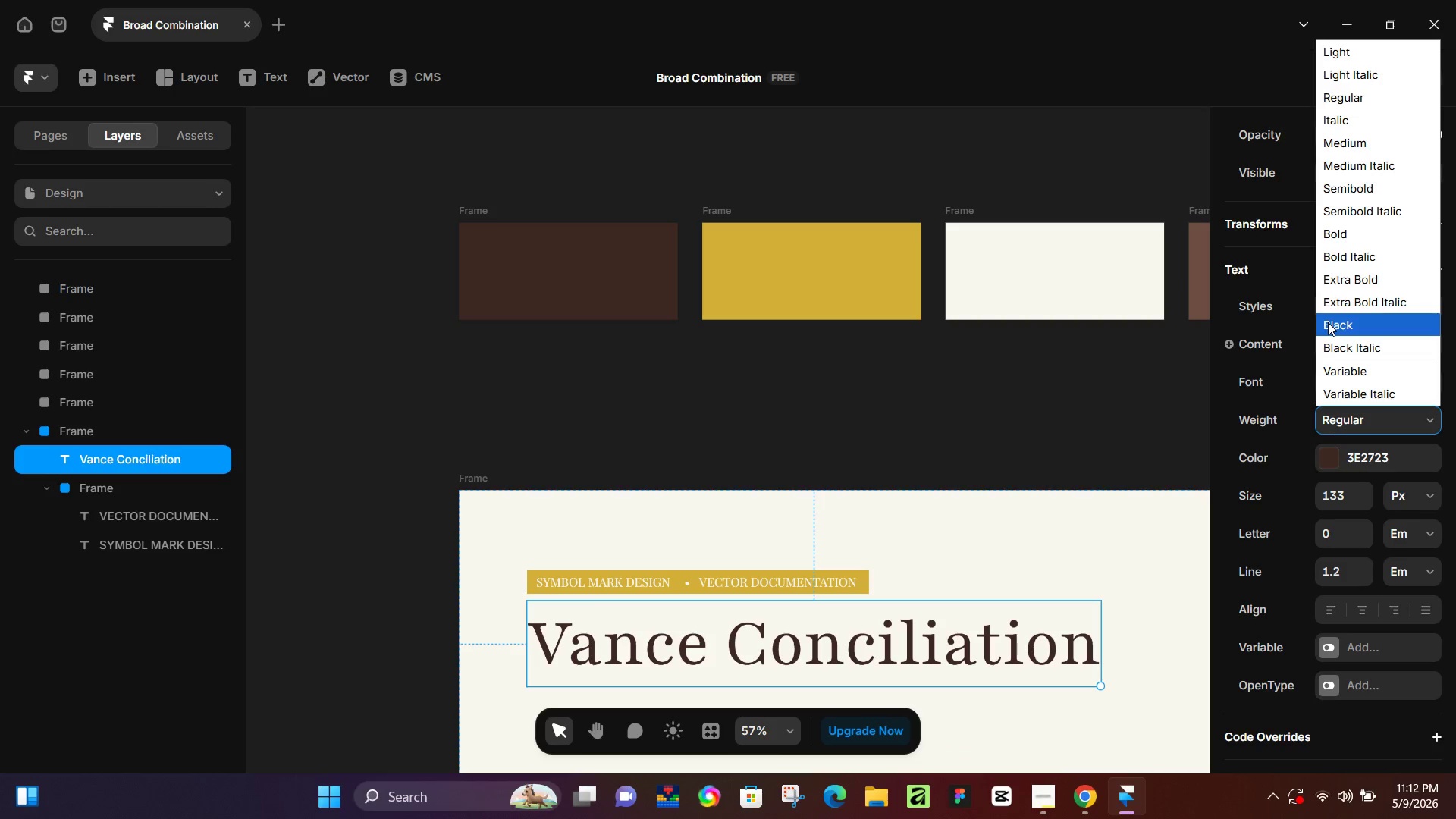 
left_click([1328, 322])
 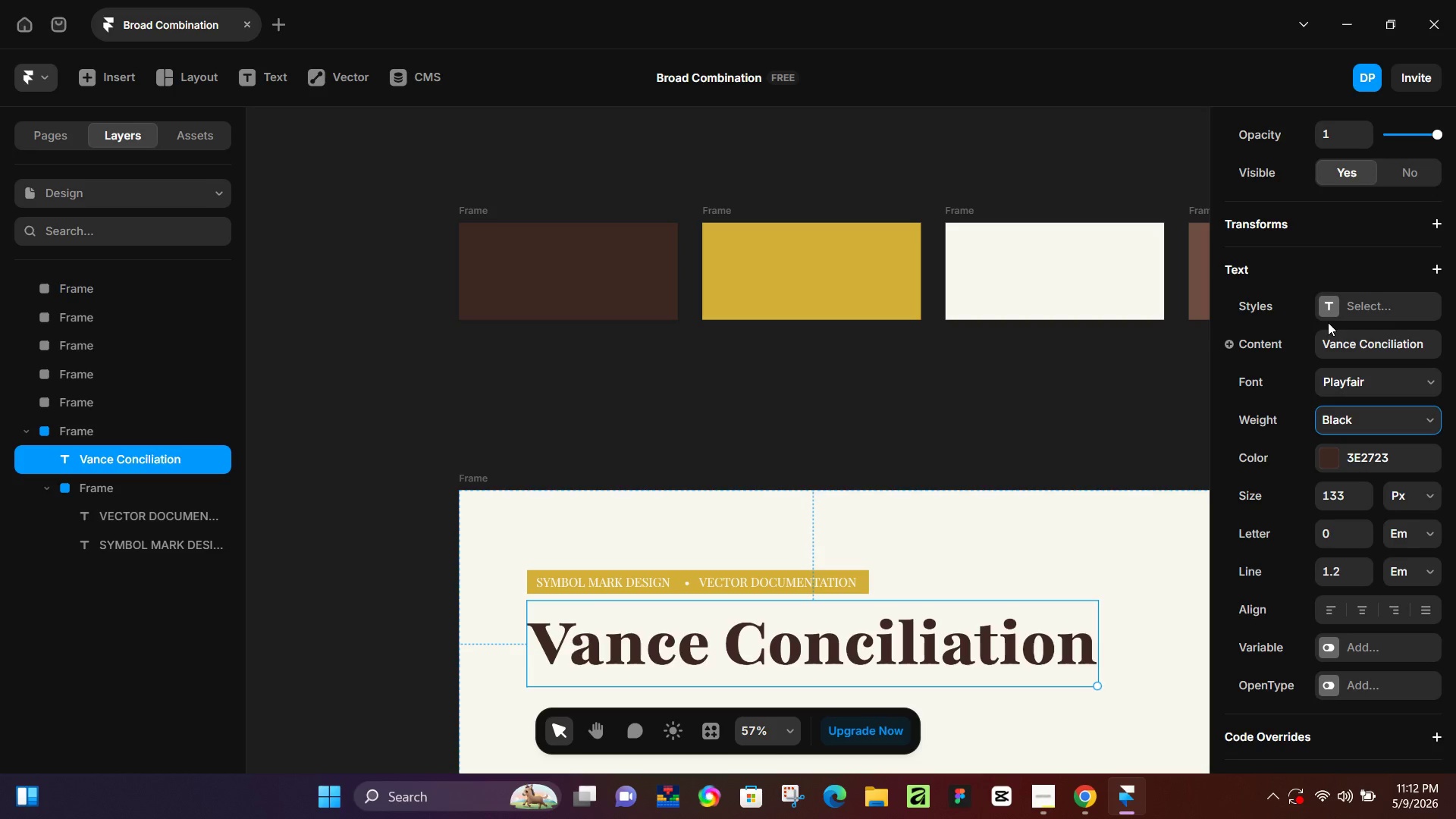 
wait(34.5)
 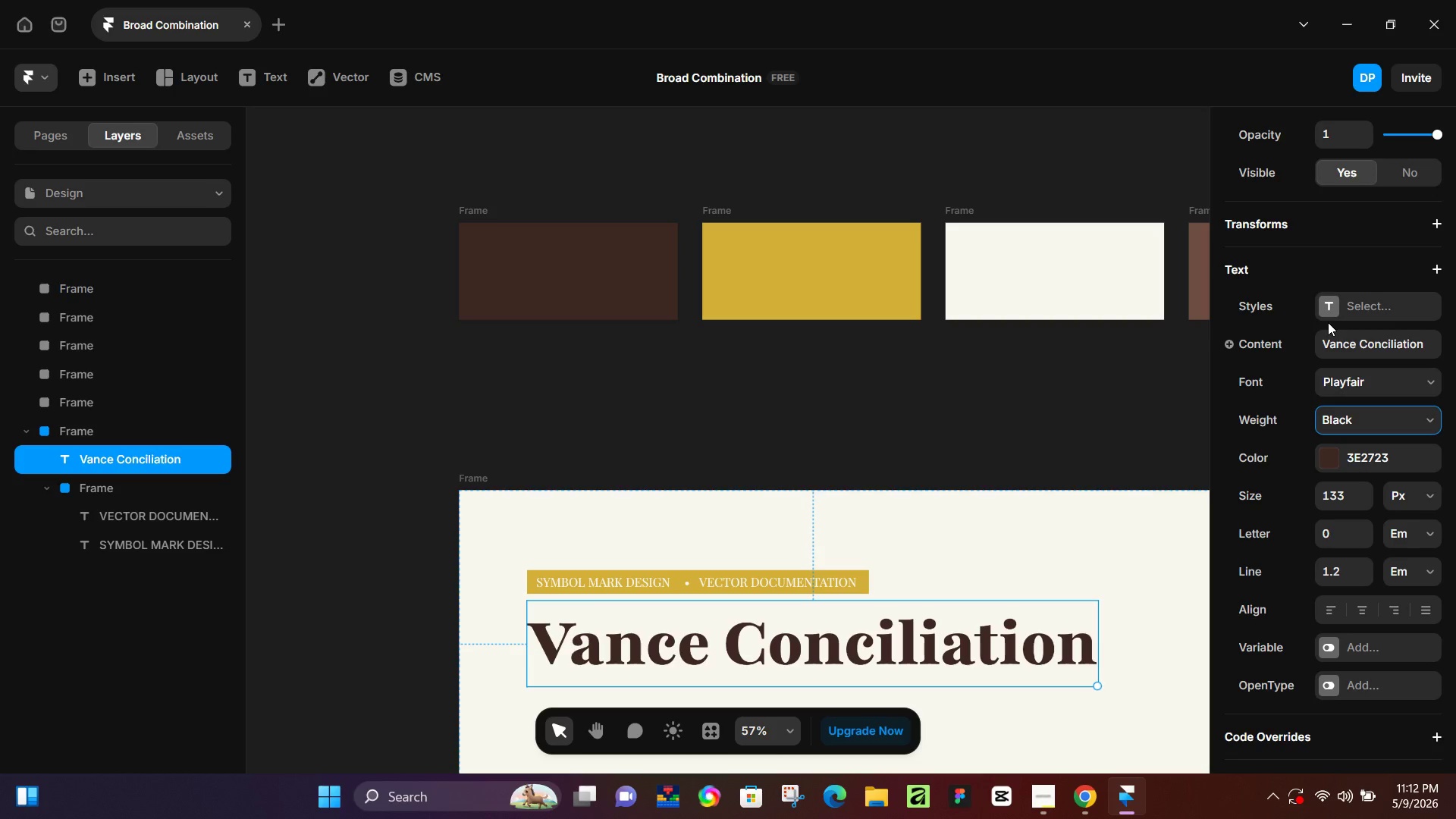 
scroll: coordinate [677, 414], scroll_direction: down, amount: 11.0
 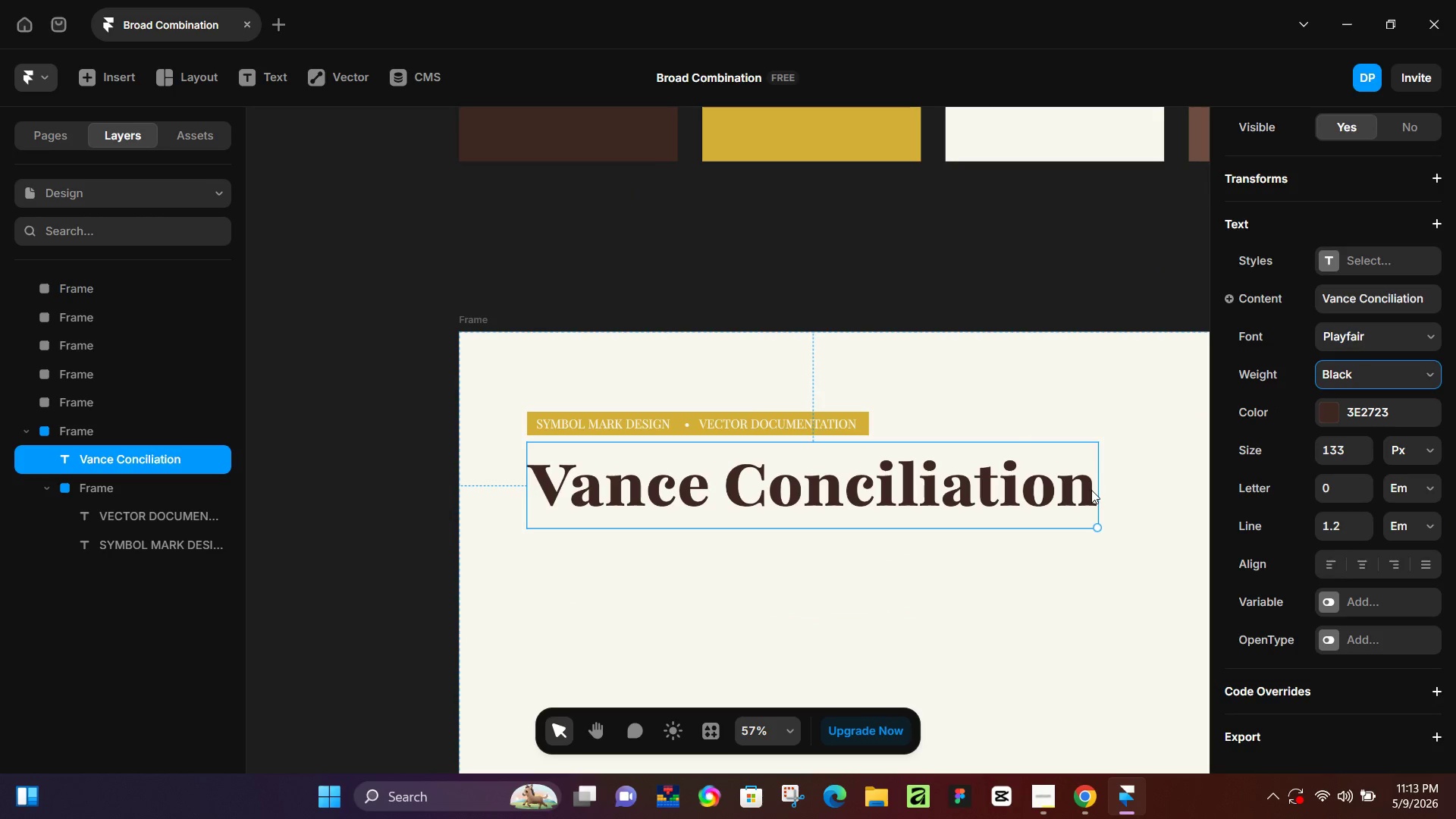 
double_click([1091, 490])
 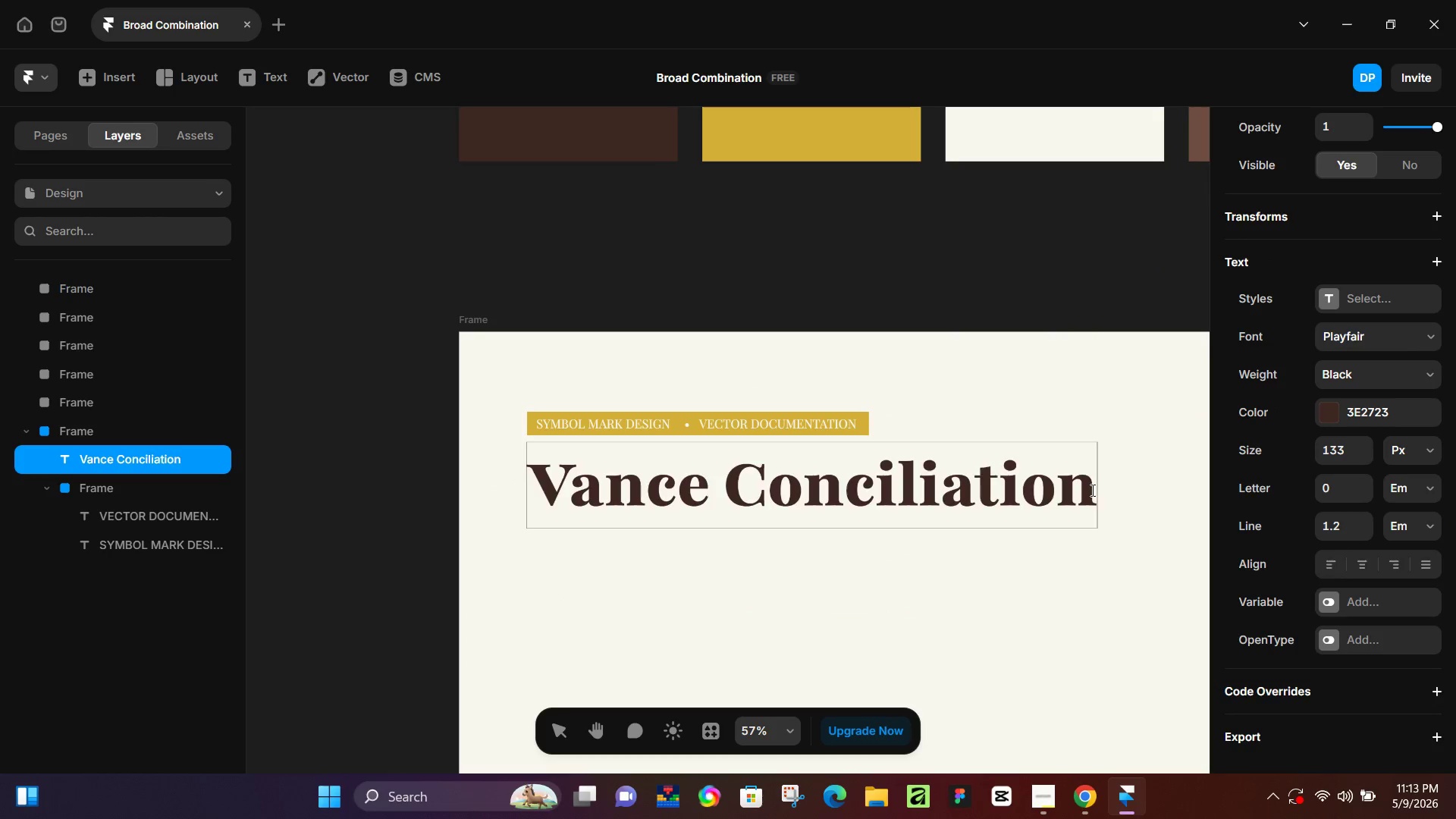 
triple_click([1091, 490])
 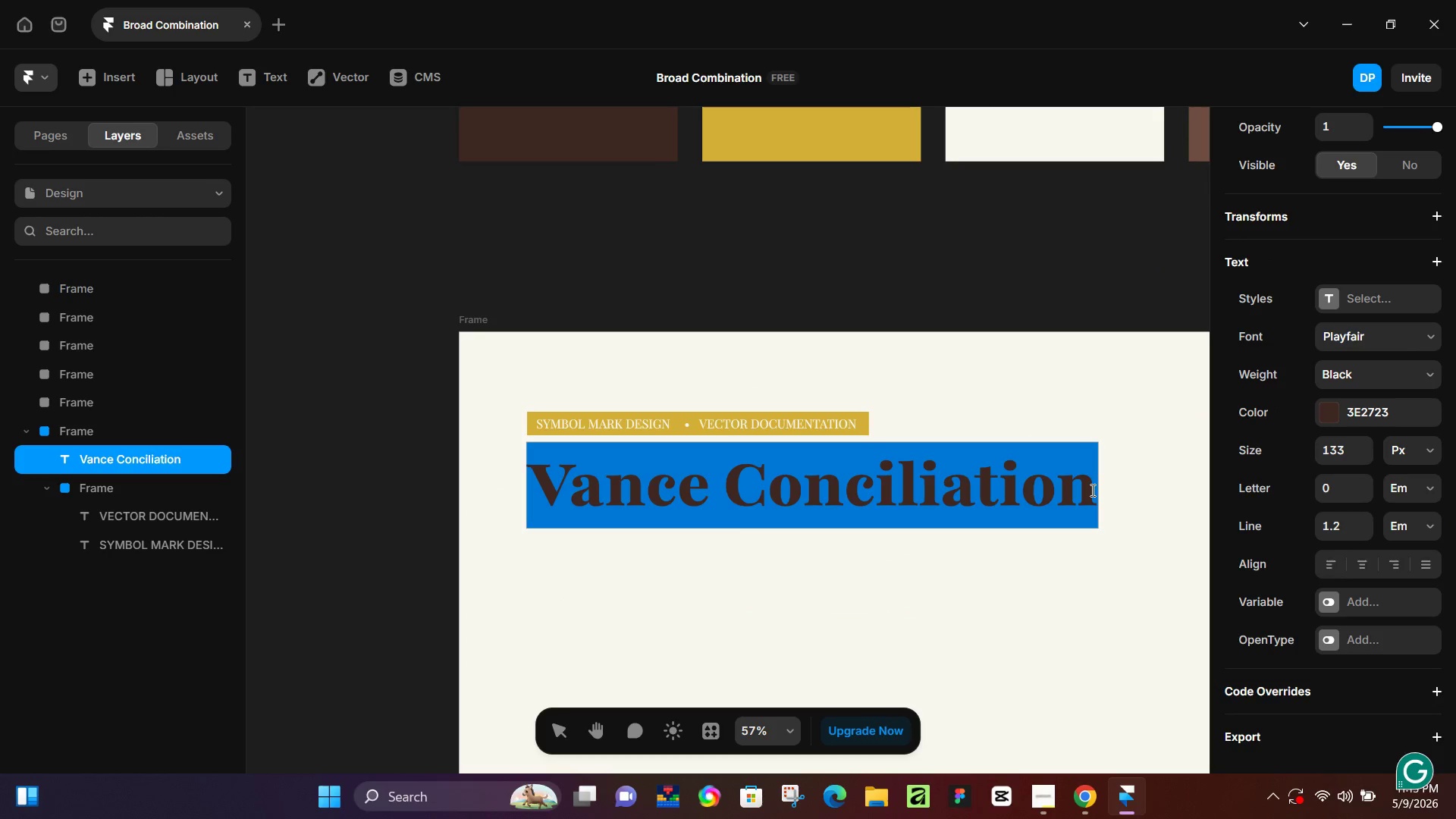 
left_click([1091, 490])
 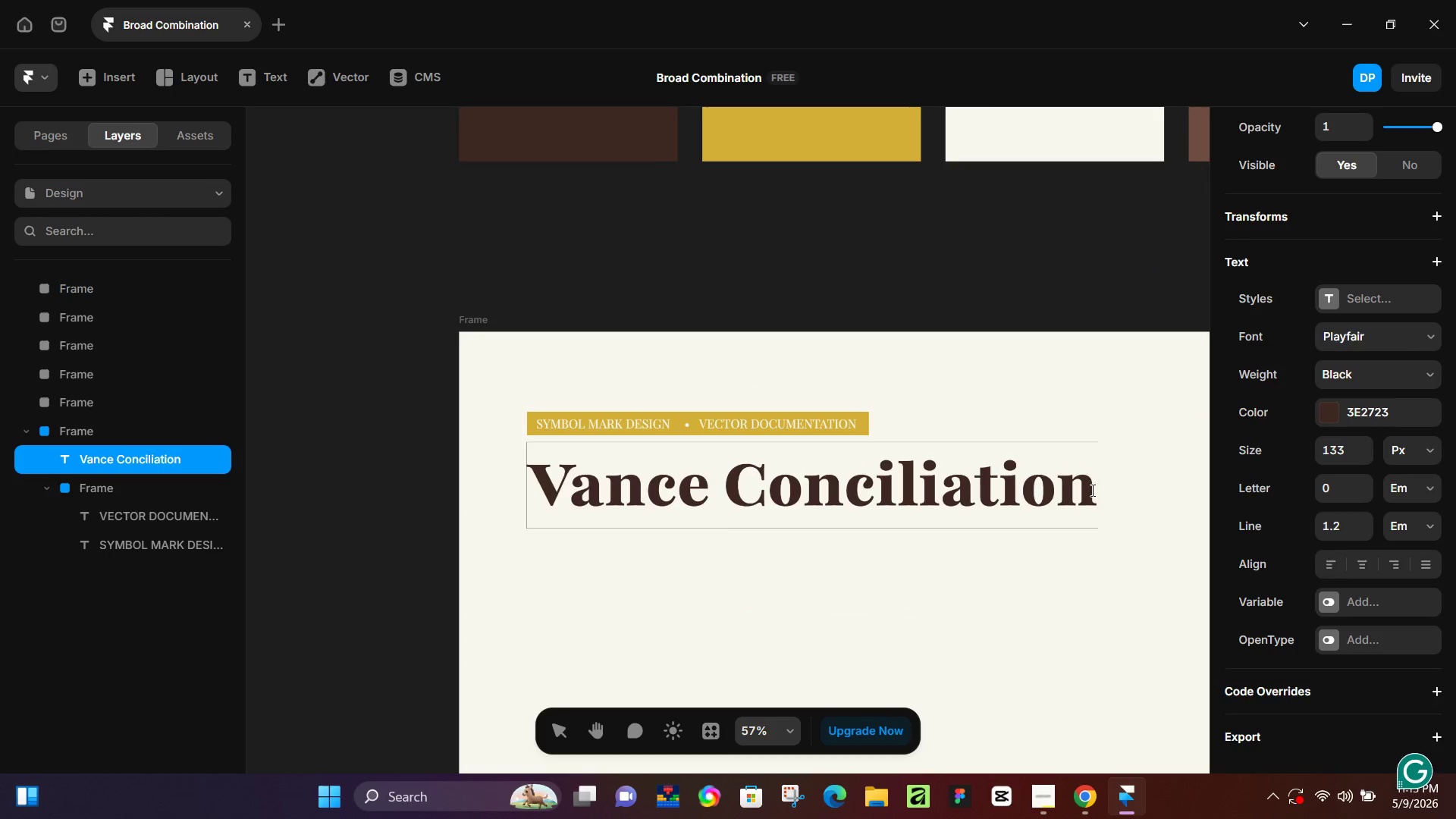 
key(NumpadEnter)
type(Servo)
key(Backspace)
type(ices)
 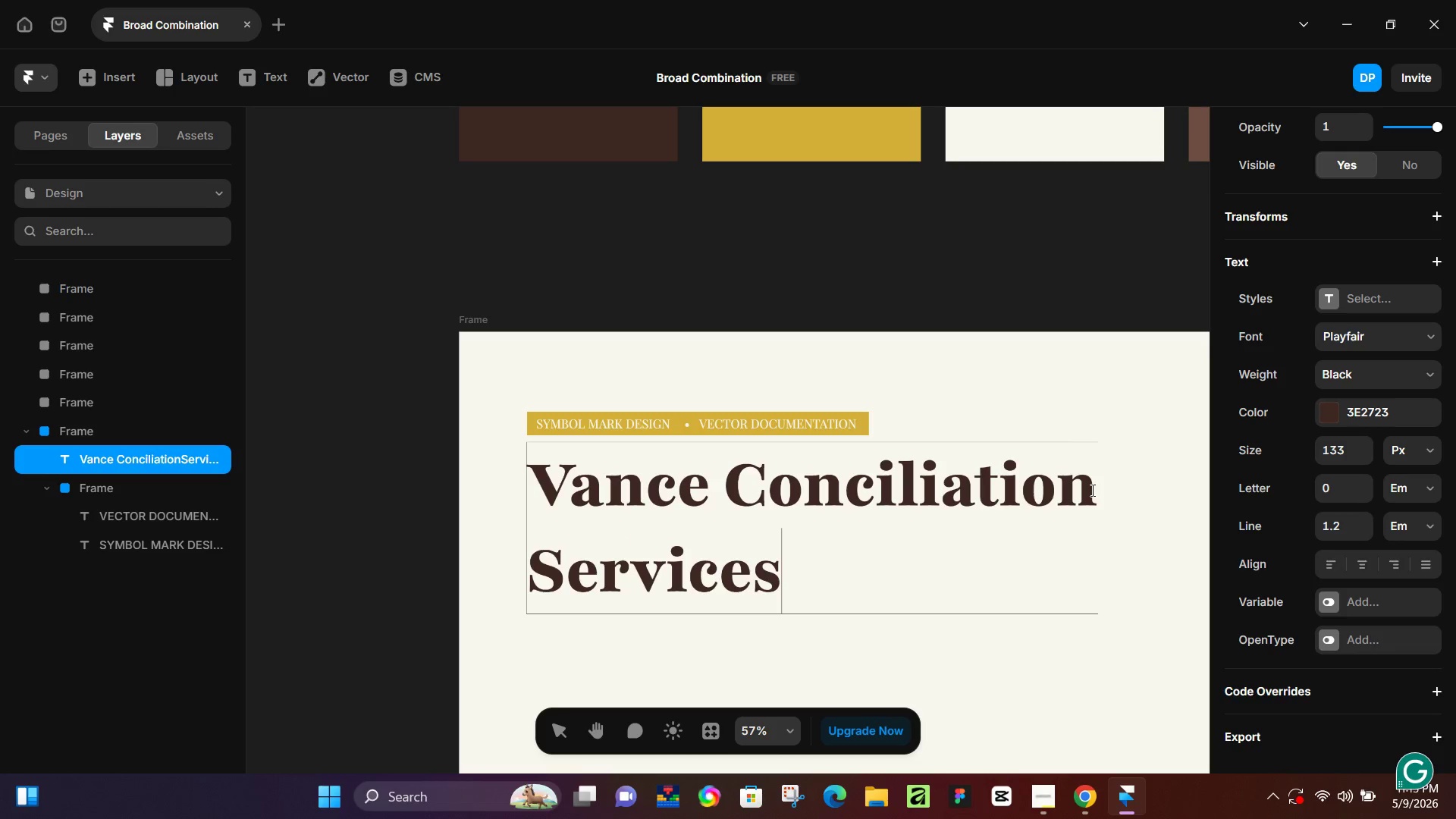 
hold_key(key=ShiftLeft, duration=1.05)
left_click([545, 585])
 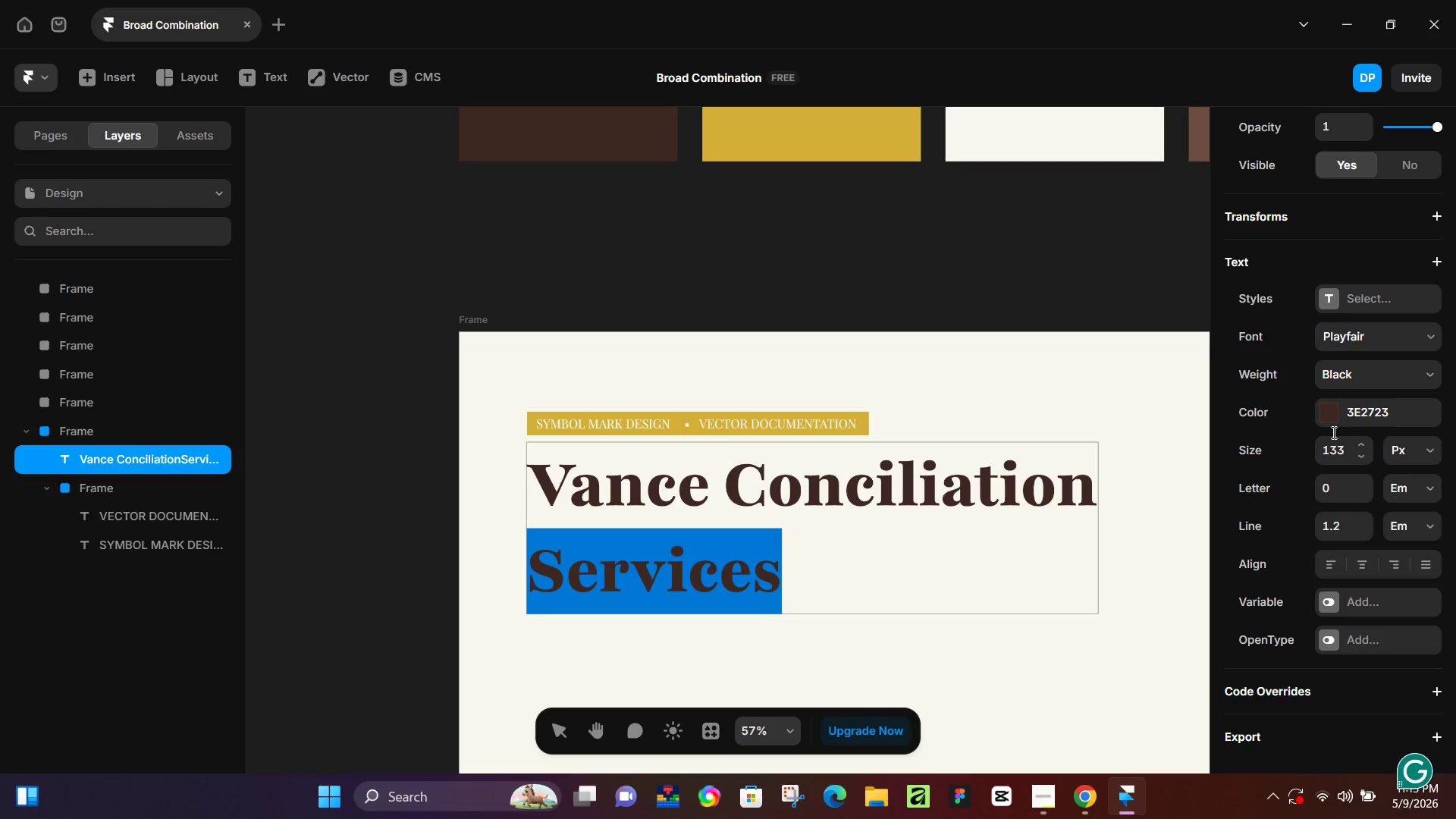 
left_click([1332, 413])
 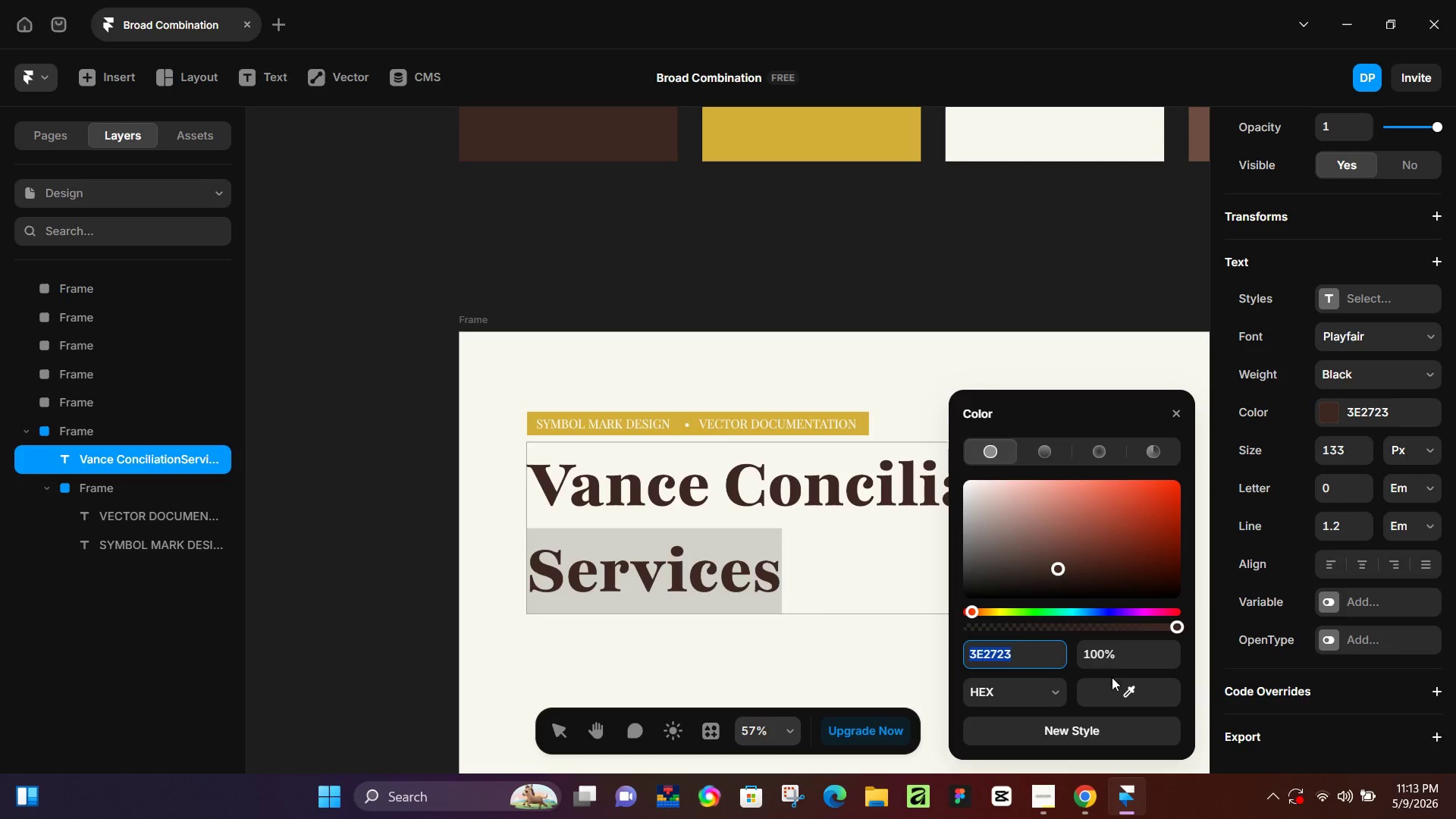 
left_click_drag(start_coordinate=[1117, 689], to_coordinate=[836, 144])
 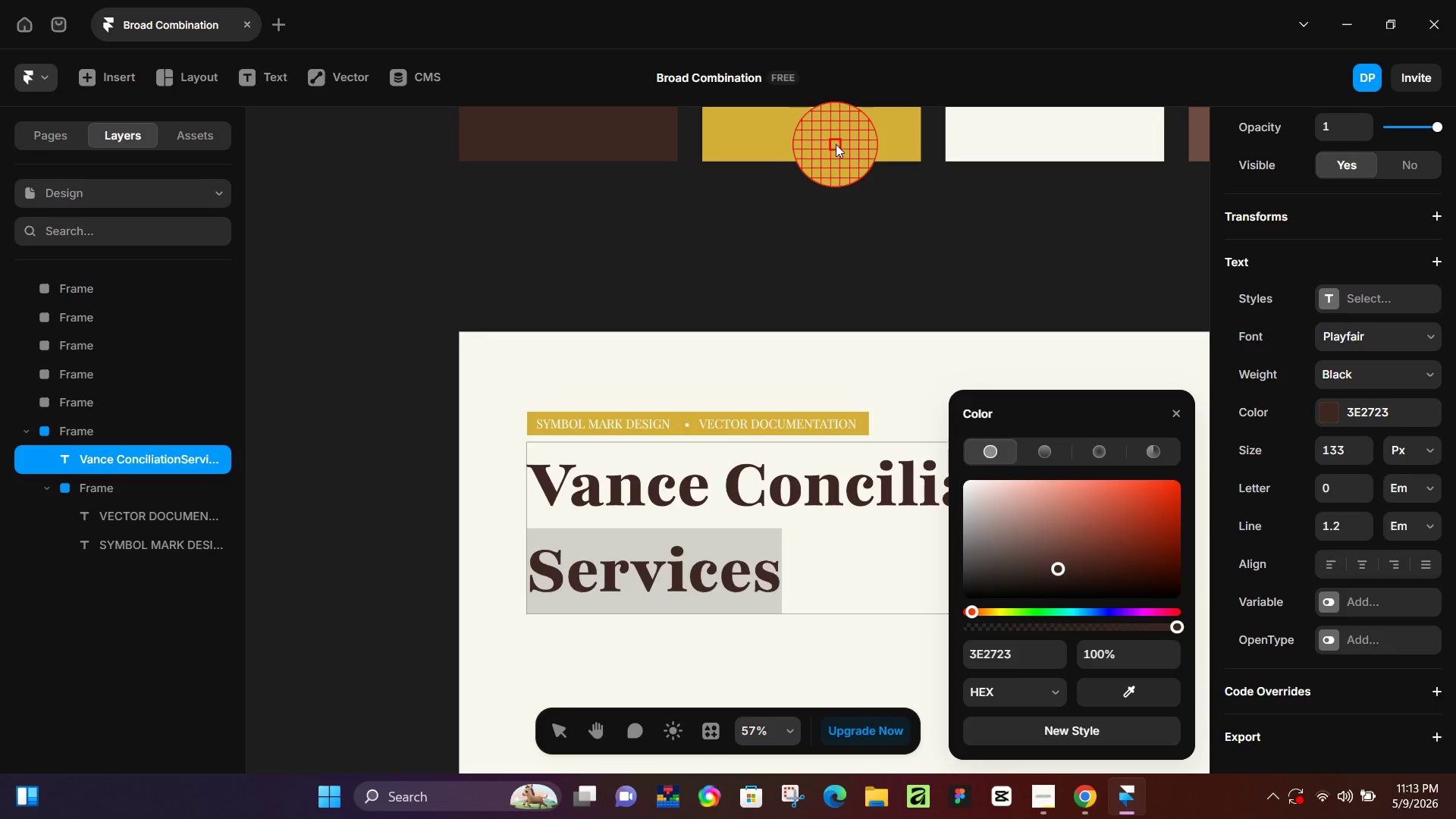 
left_click([836, 144])
 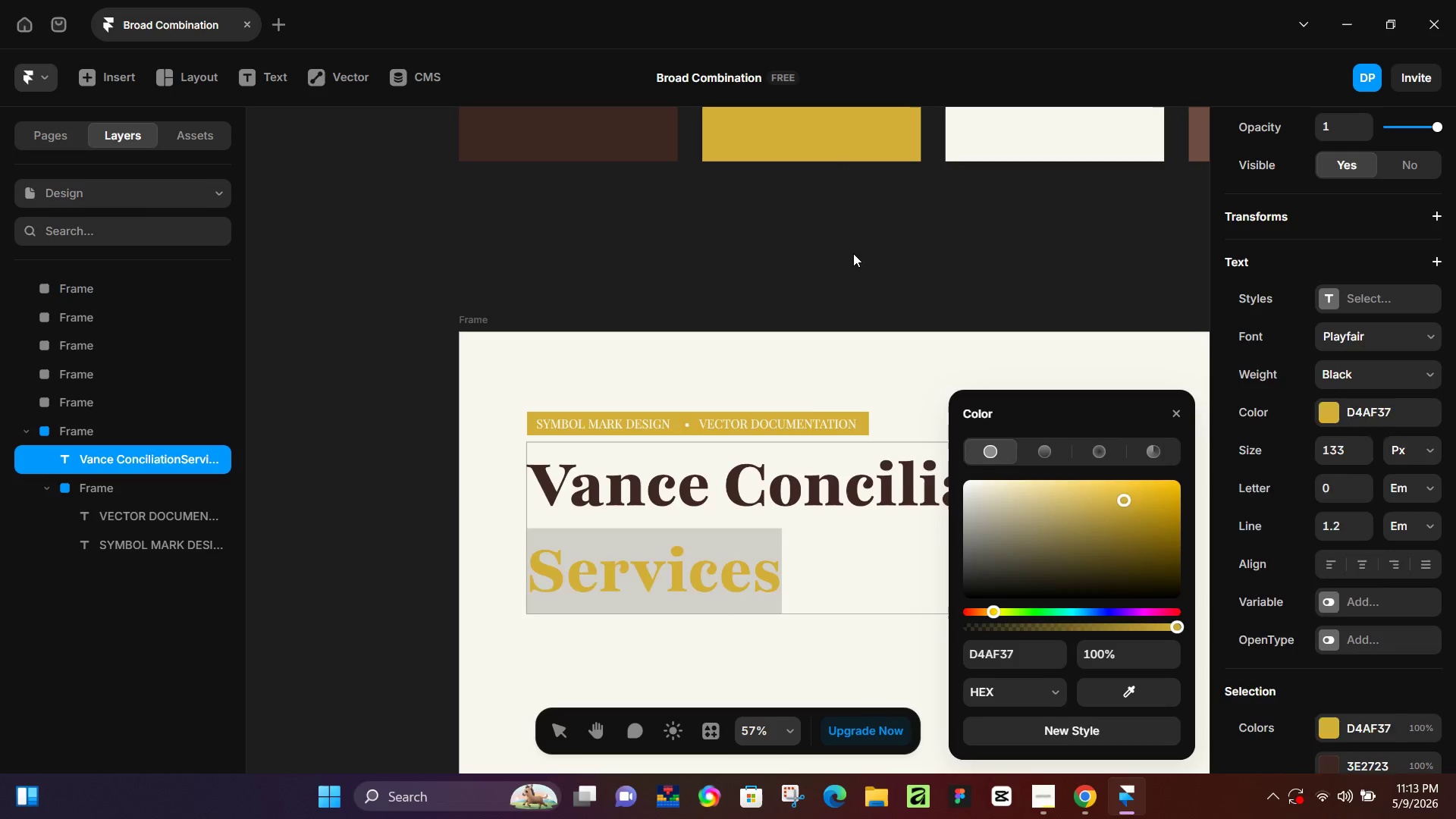 
left_click([853, 253])
 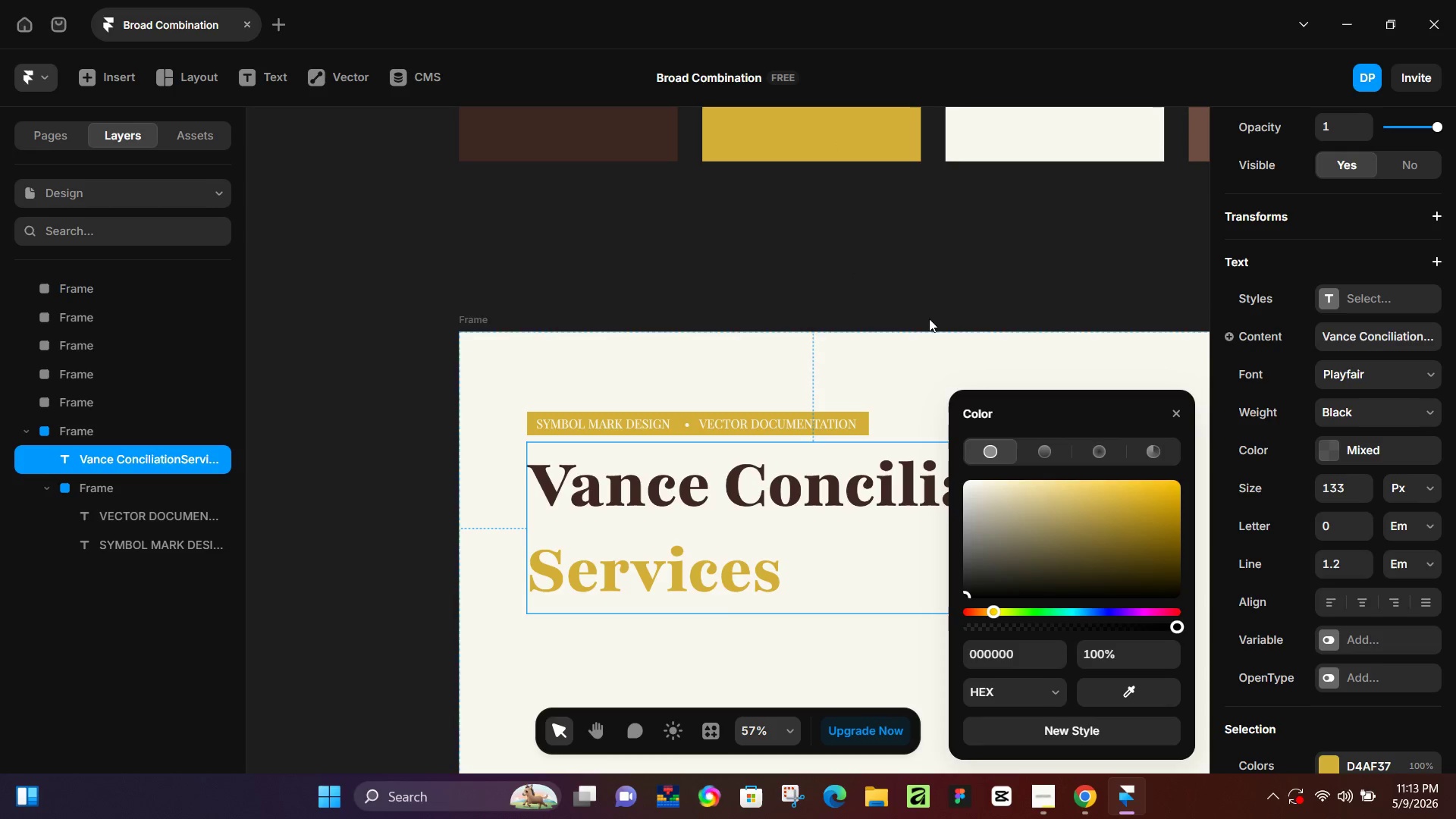 
left_click([873, 263])
 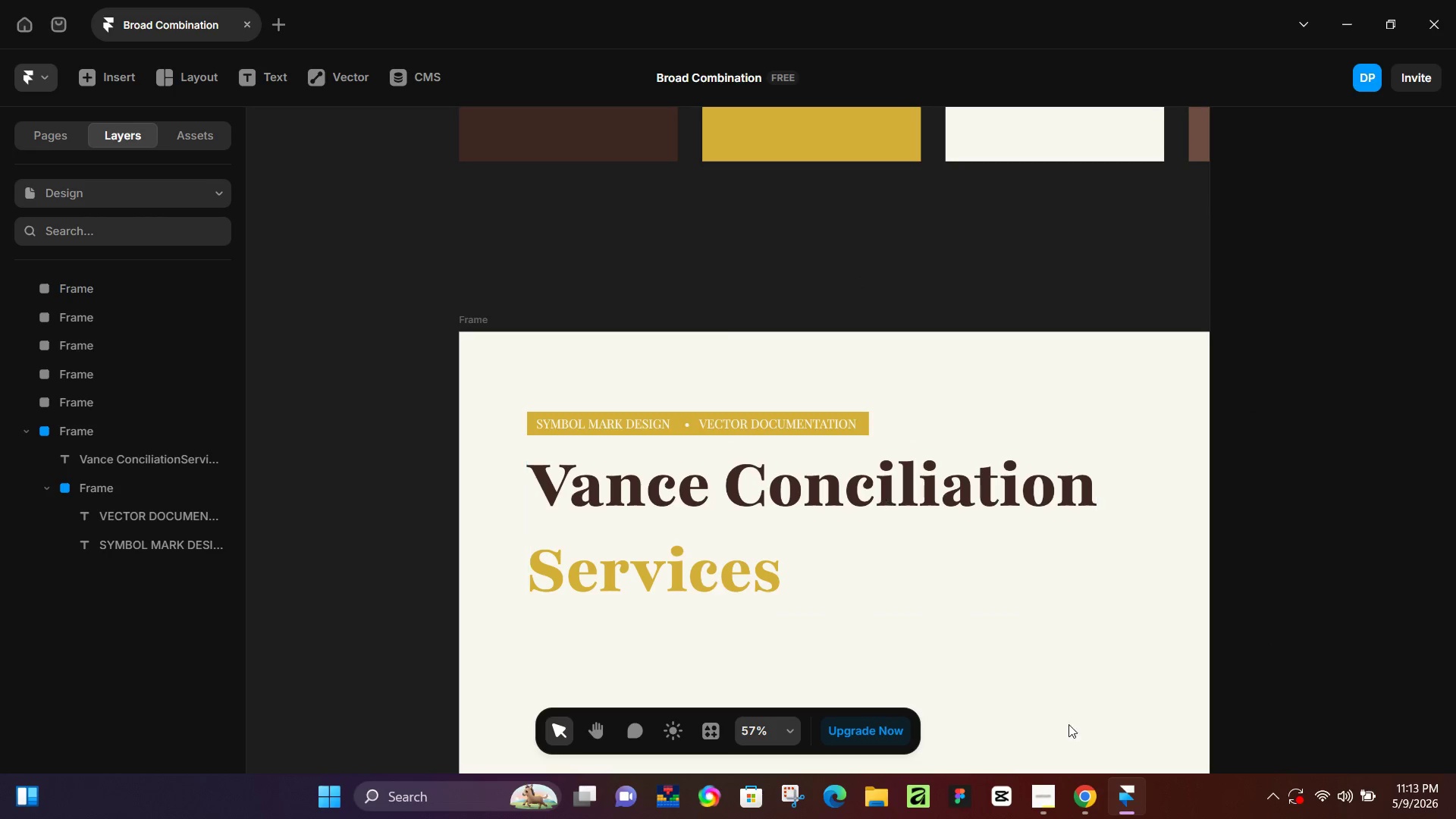 
mouse_move([1079, 777])
 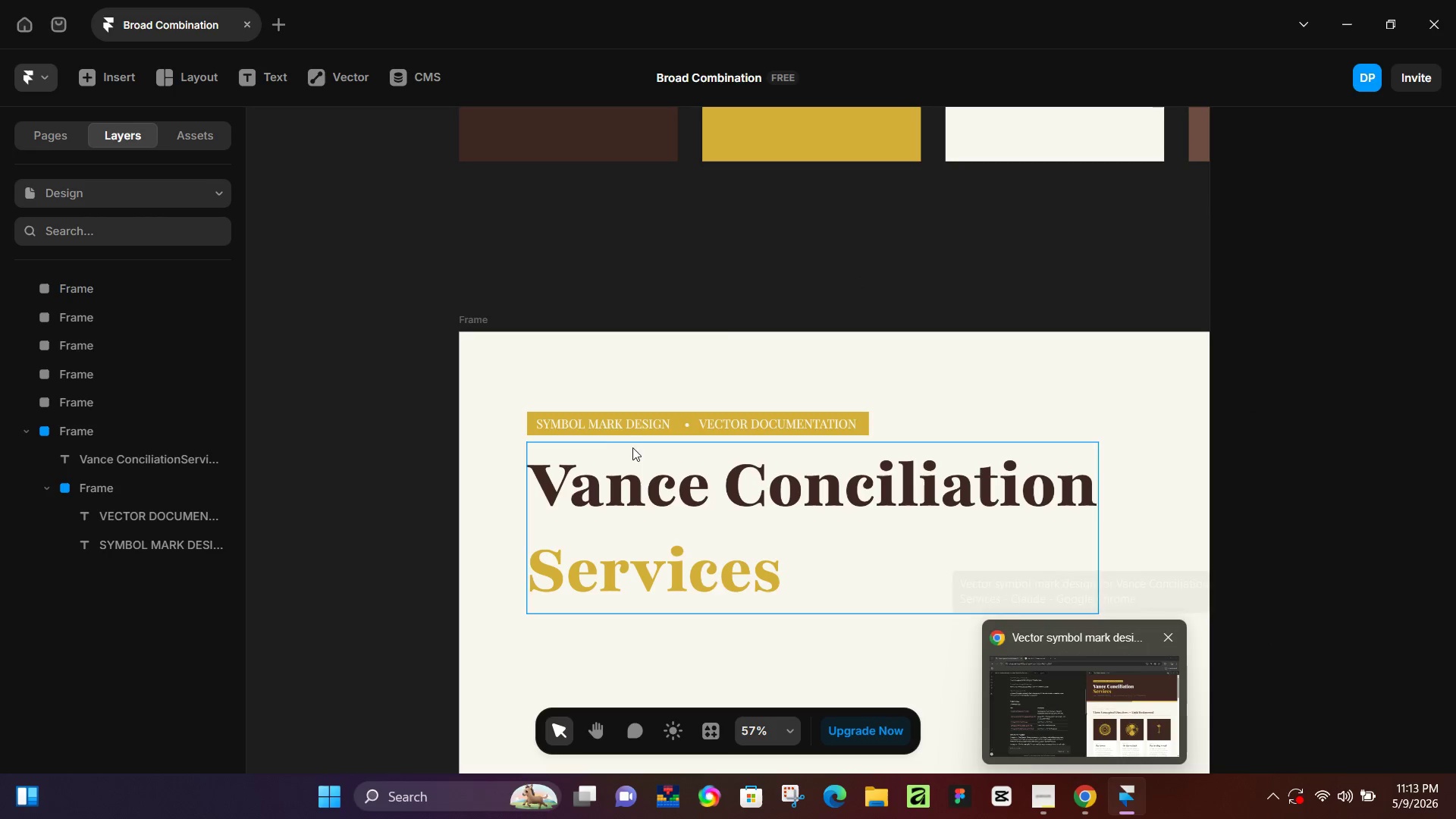 
double_click([703, 504])
 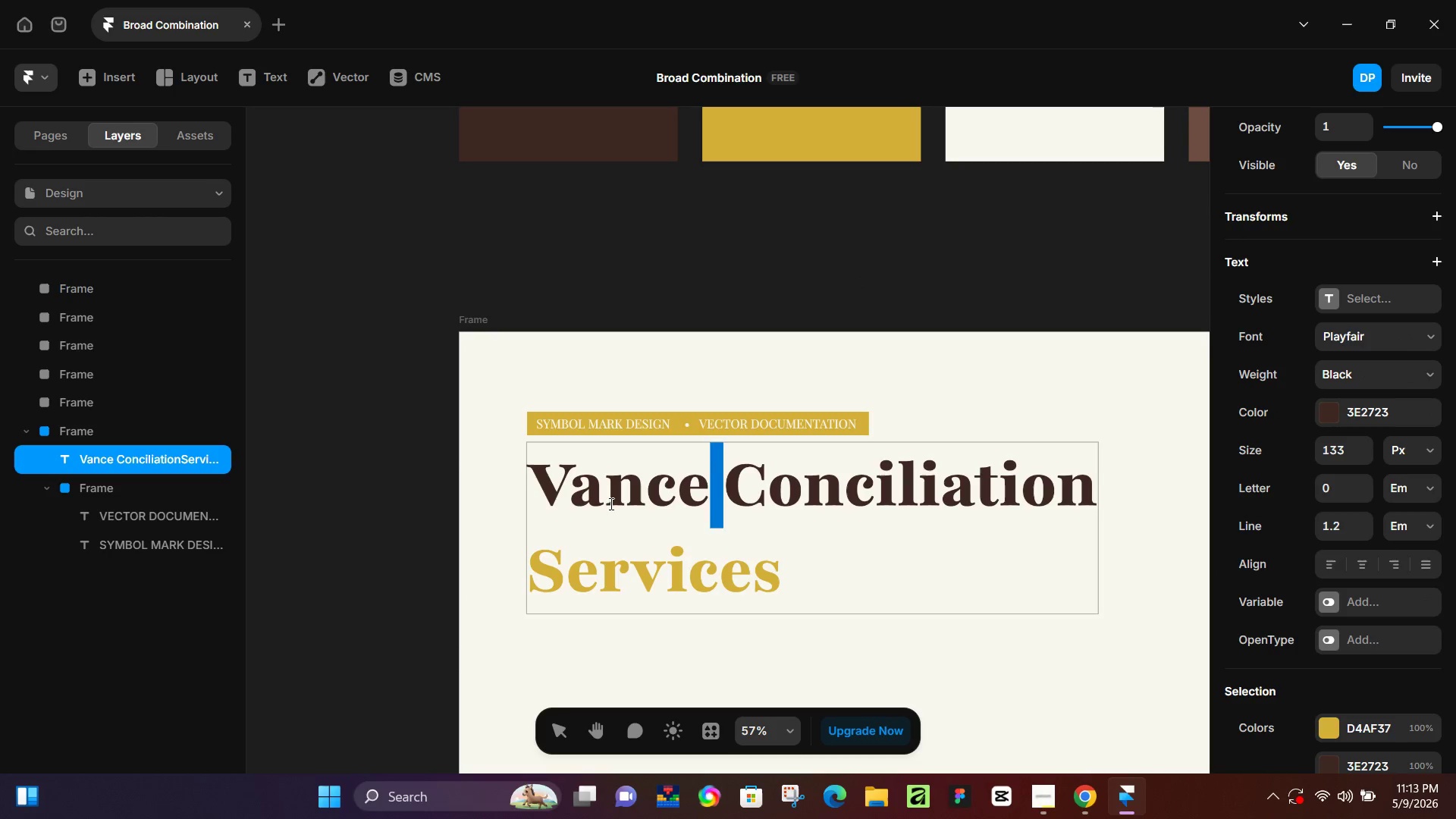 
left_click([604, 504])
 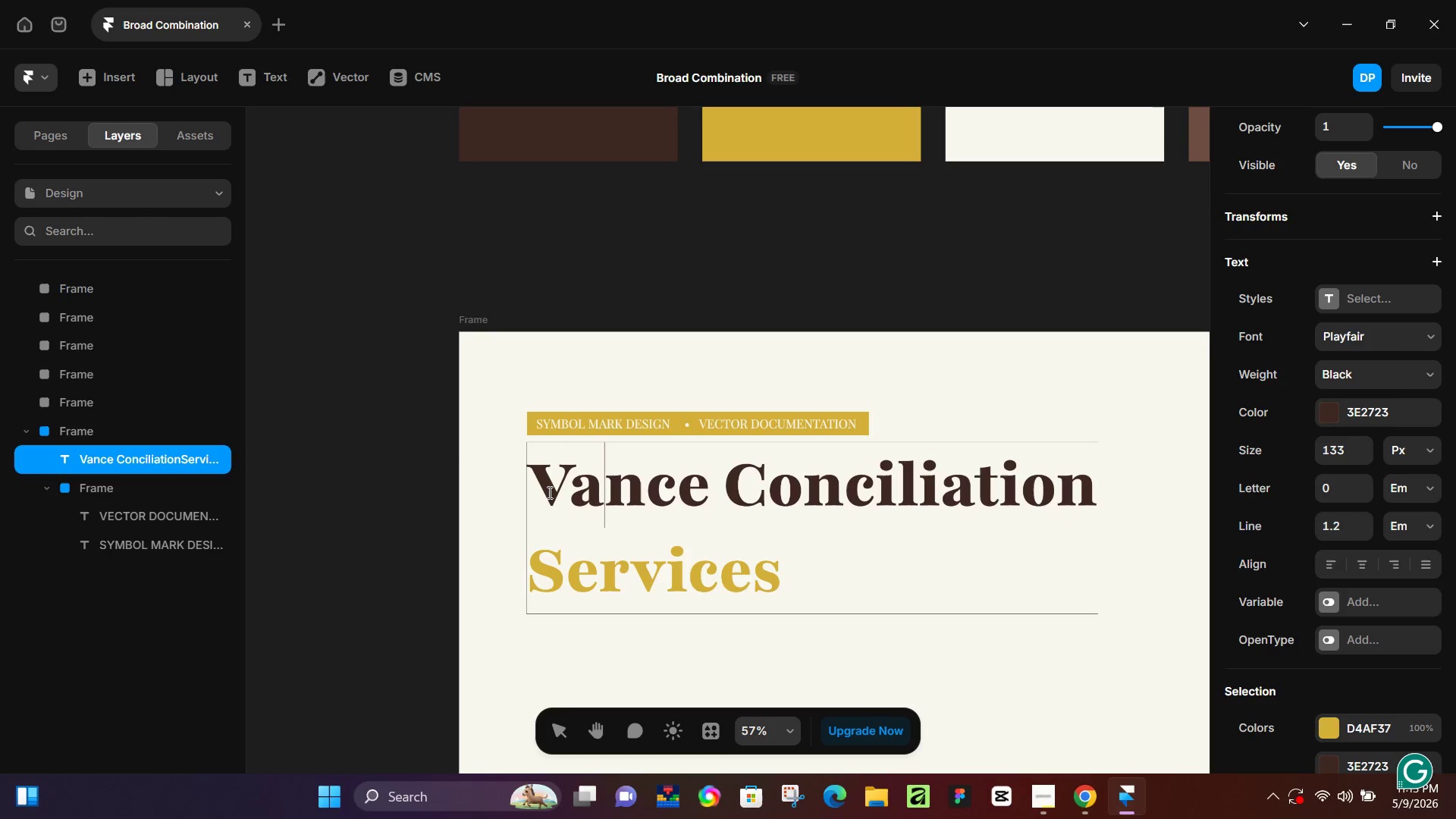 
left_click_drag(start_coordinate=[548, 492], to_coordinate=[926, 473])
 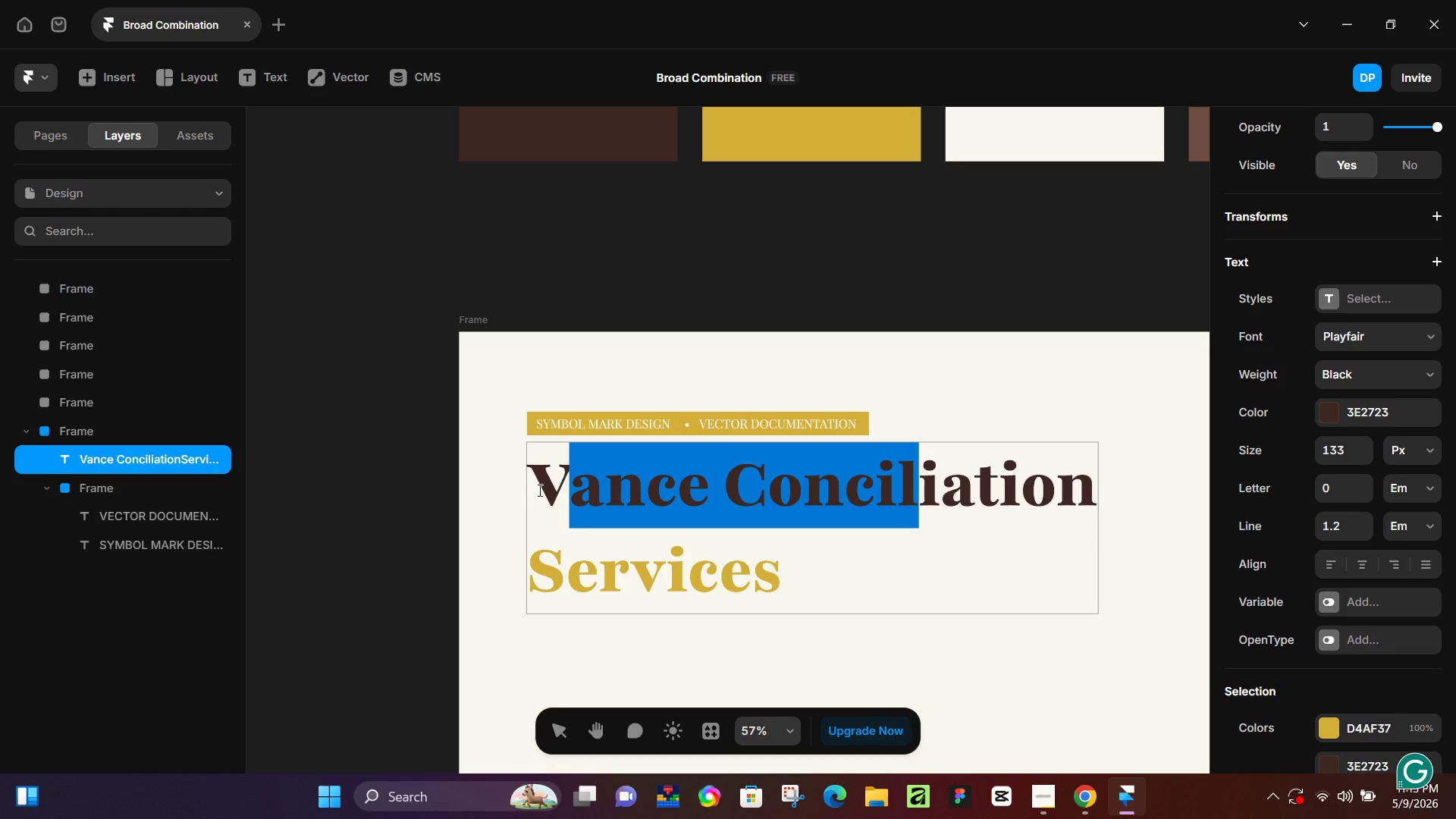 
left_click_drag(start_coordinate=[538, 490], to_coordinate=[1159, 496])
 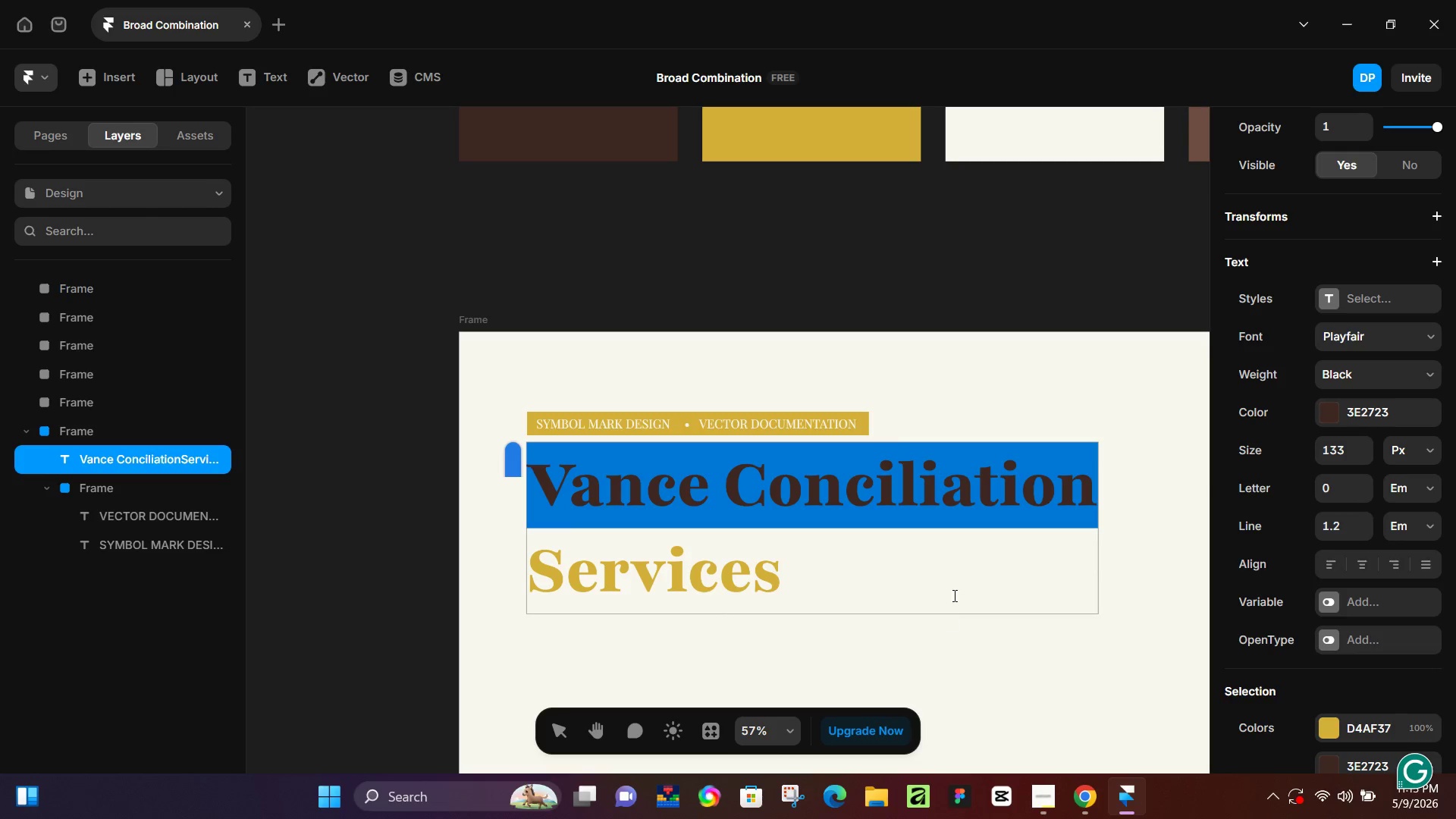 
hold_key(key=ShiftLeft, duration=0.86)
left_click([1088, 498])
 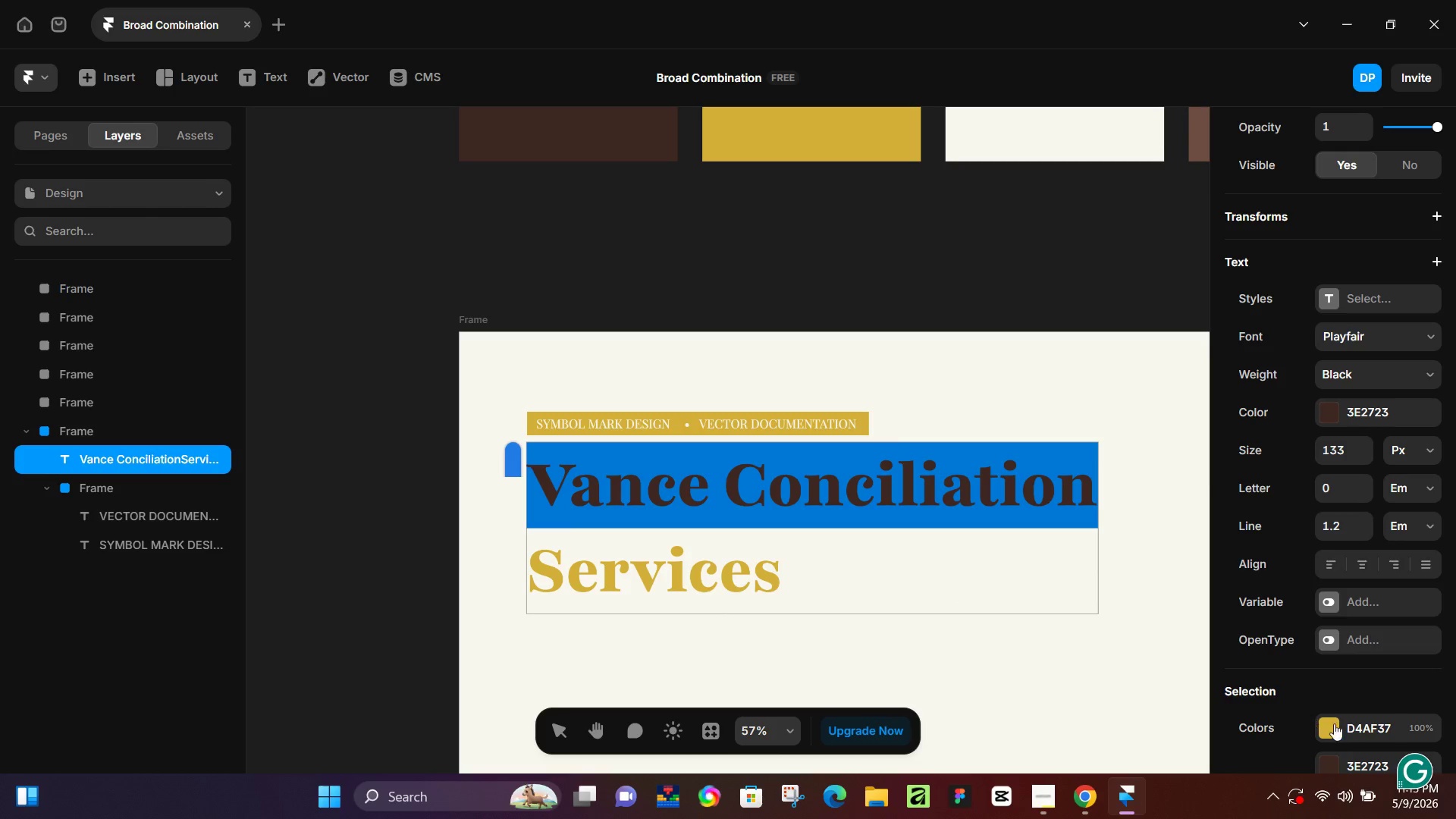 
left_click([1332, 727])
 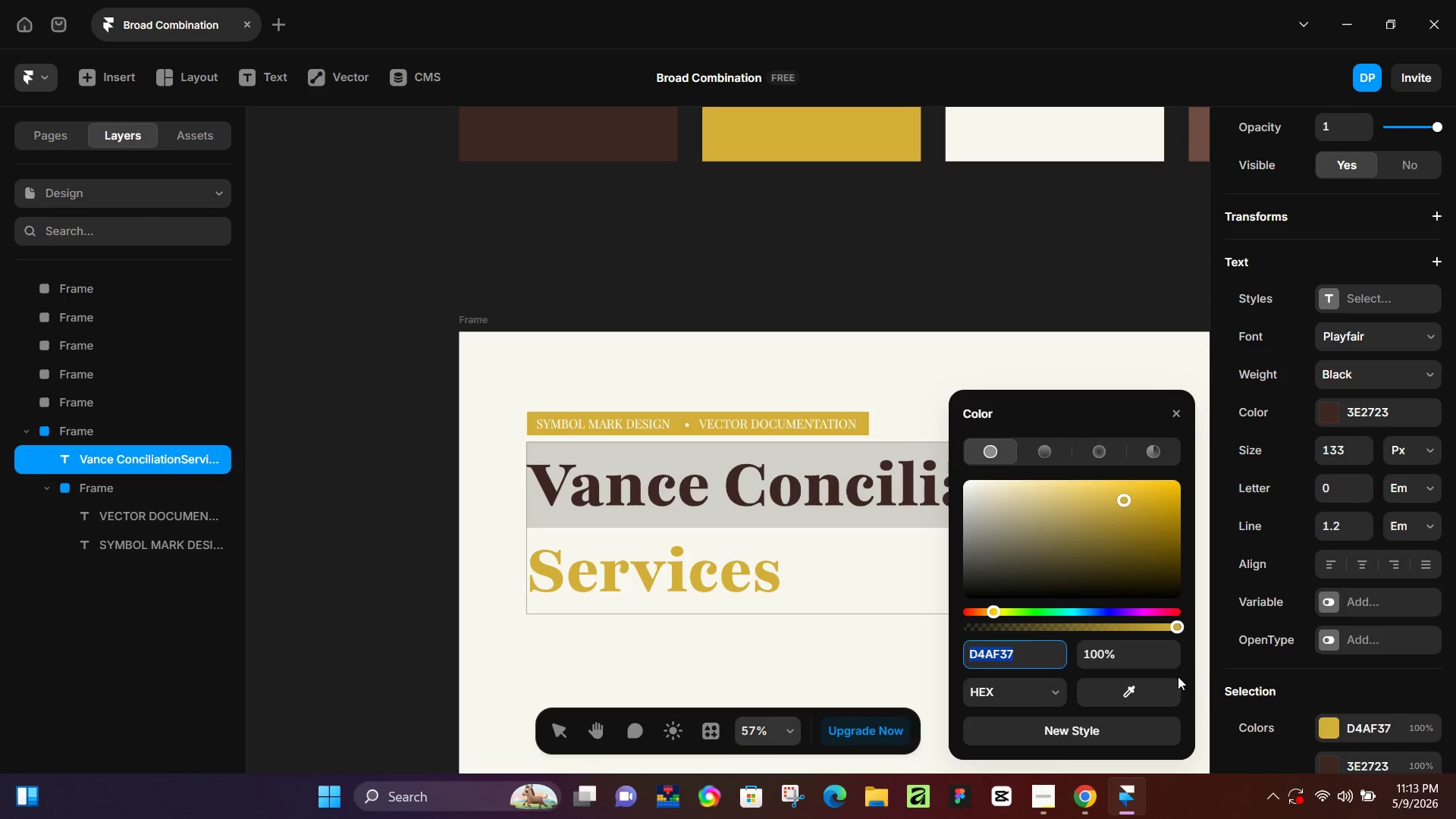 
left_click_drag(start_coordinate=[1136, 694], to_coordinate=[988, 120])
 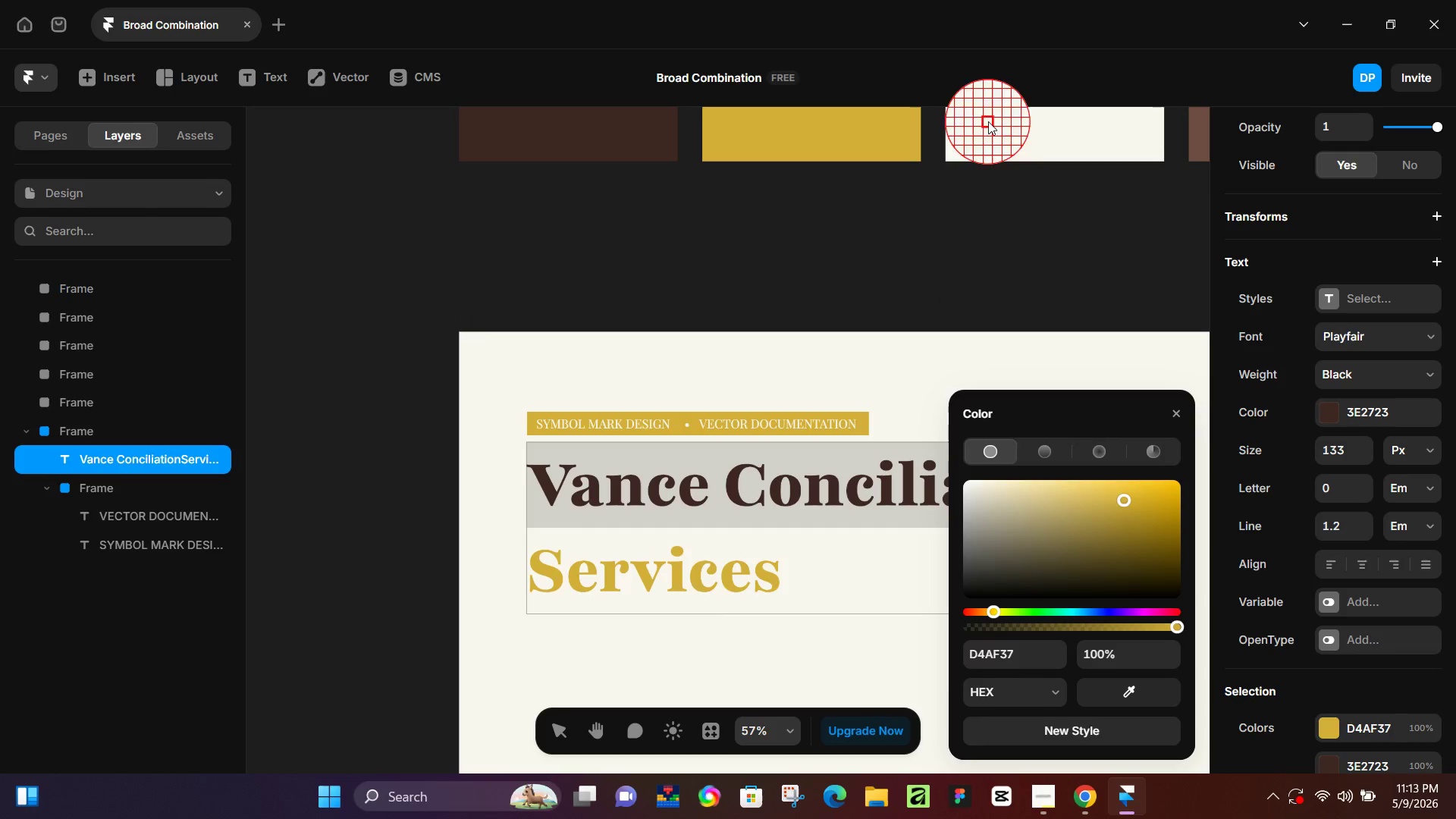 
left_click([988, 121])
 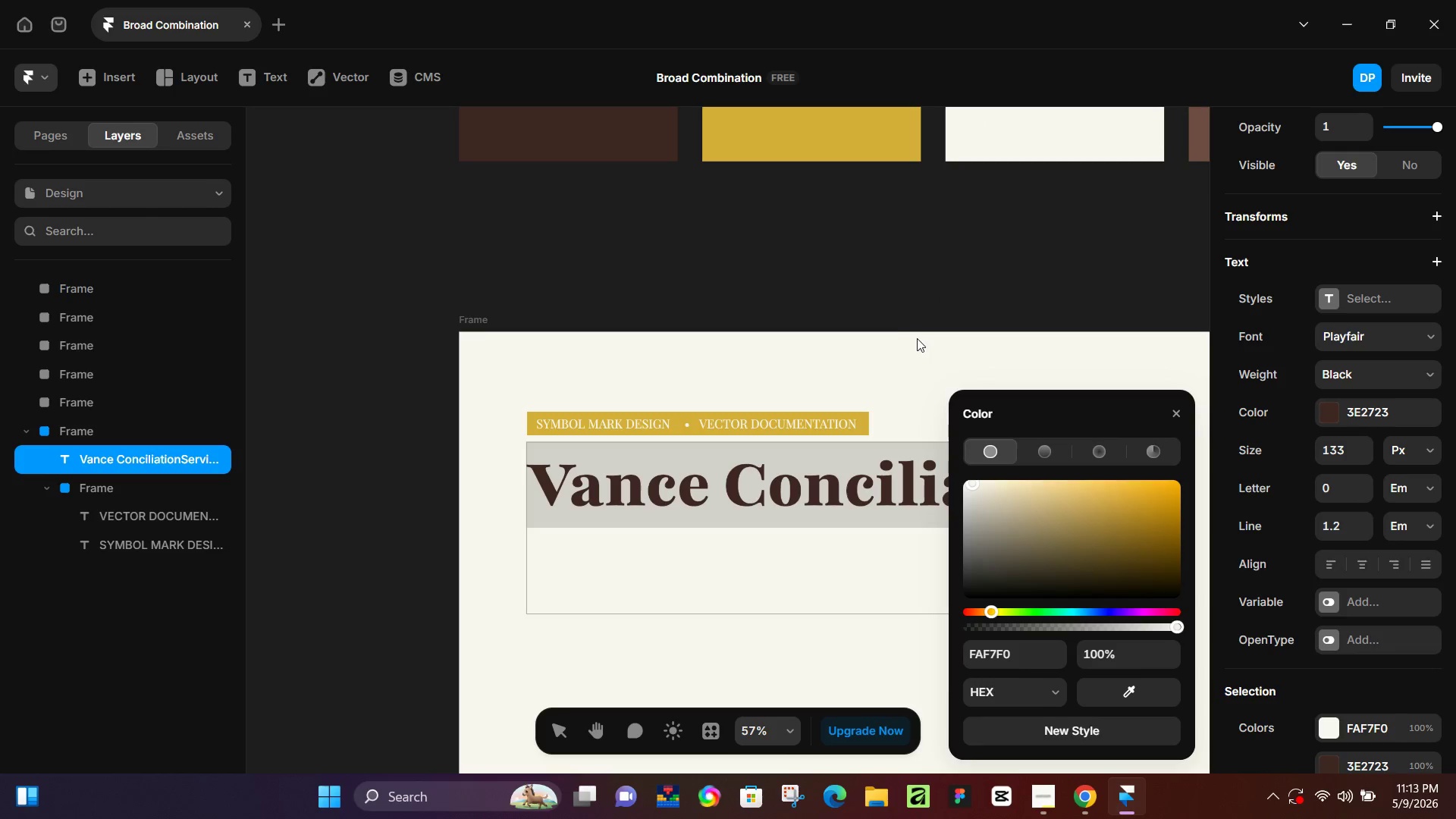 
key(Control+Z)
 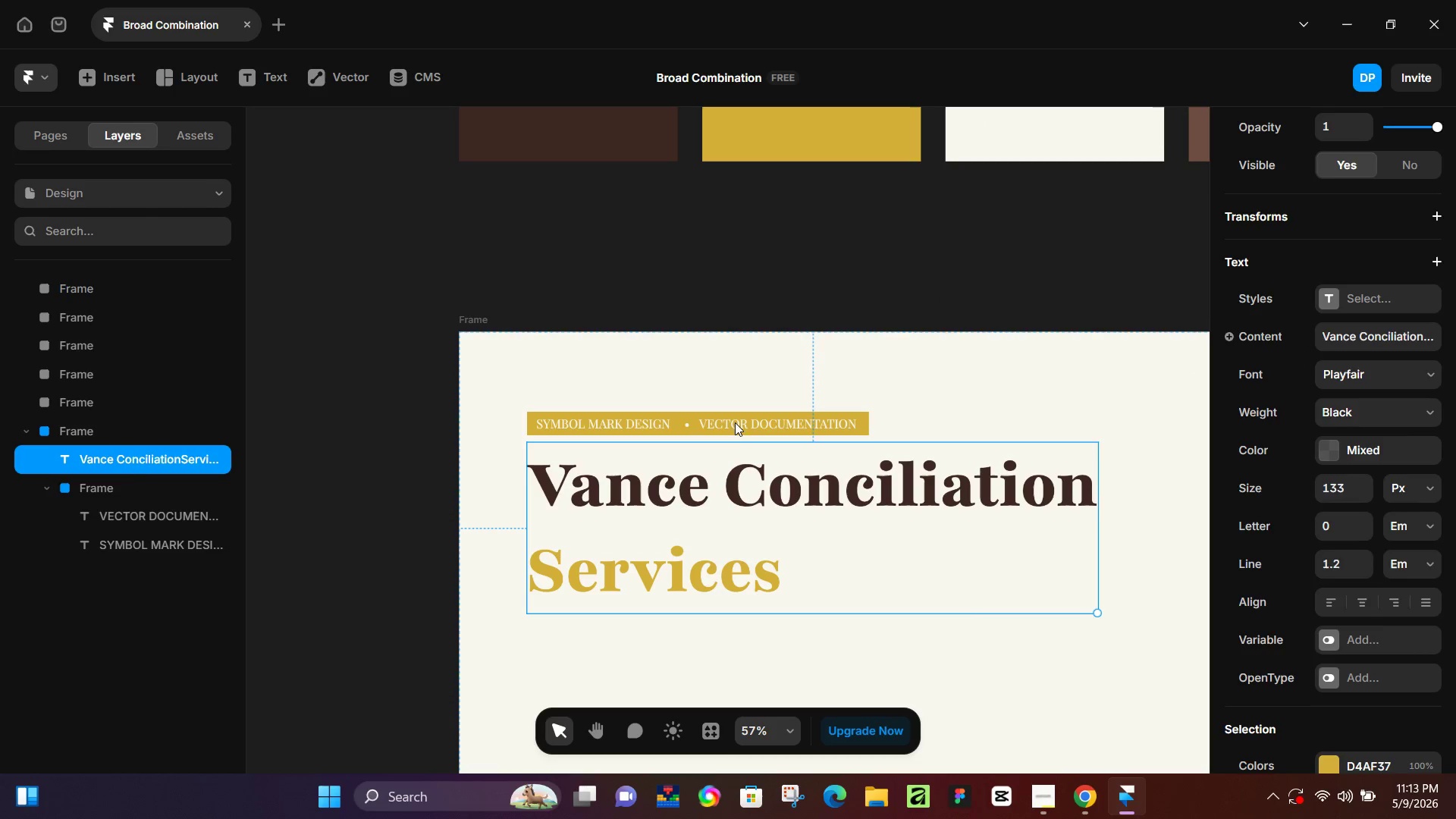 
double_click([732, 425])
 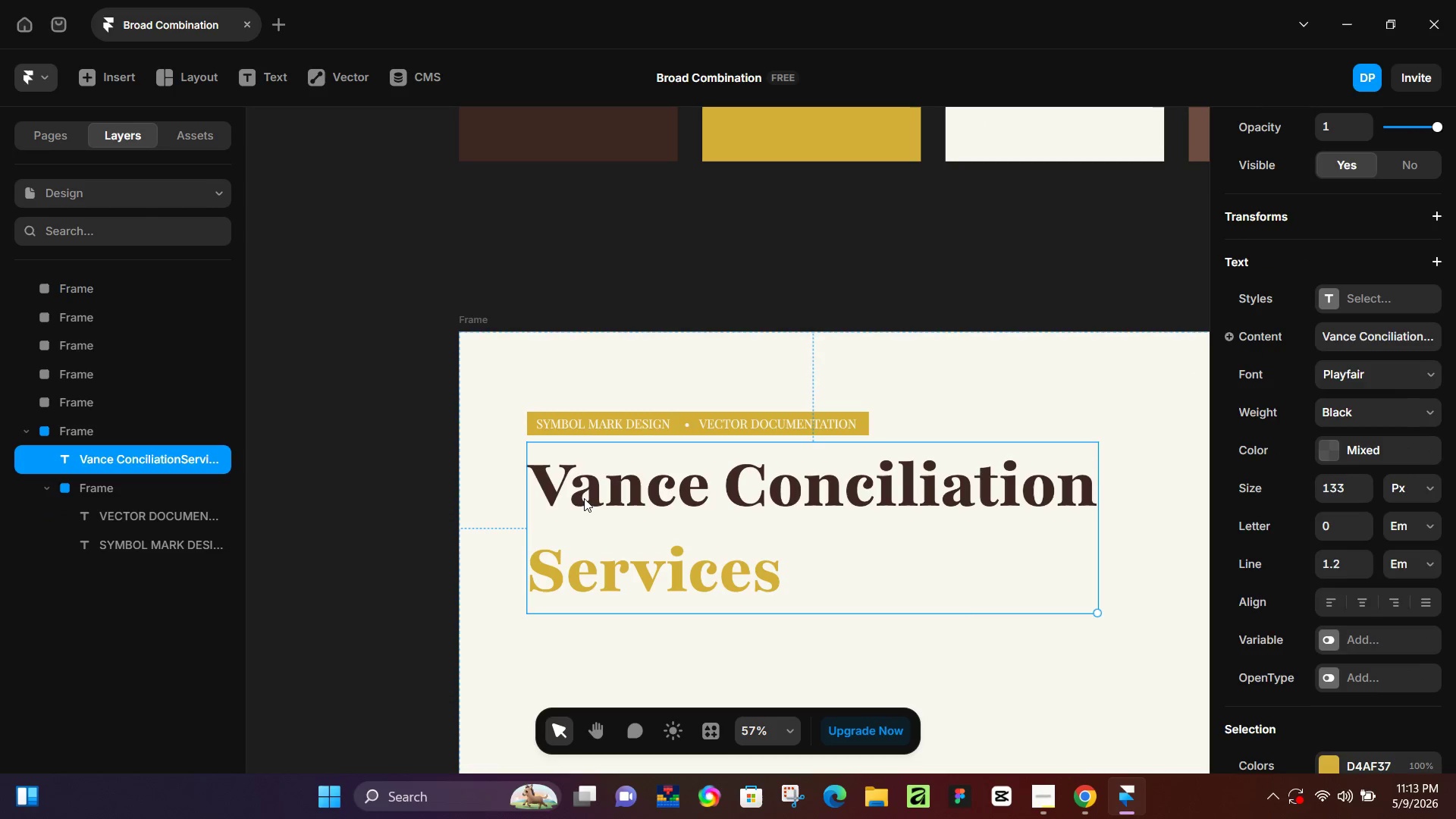 
double_click([584, 498])
 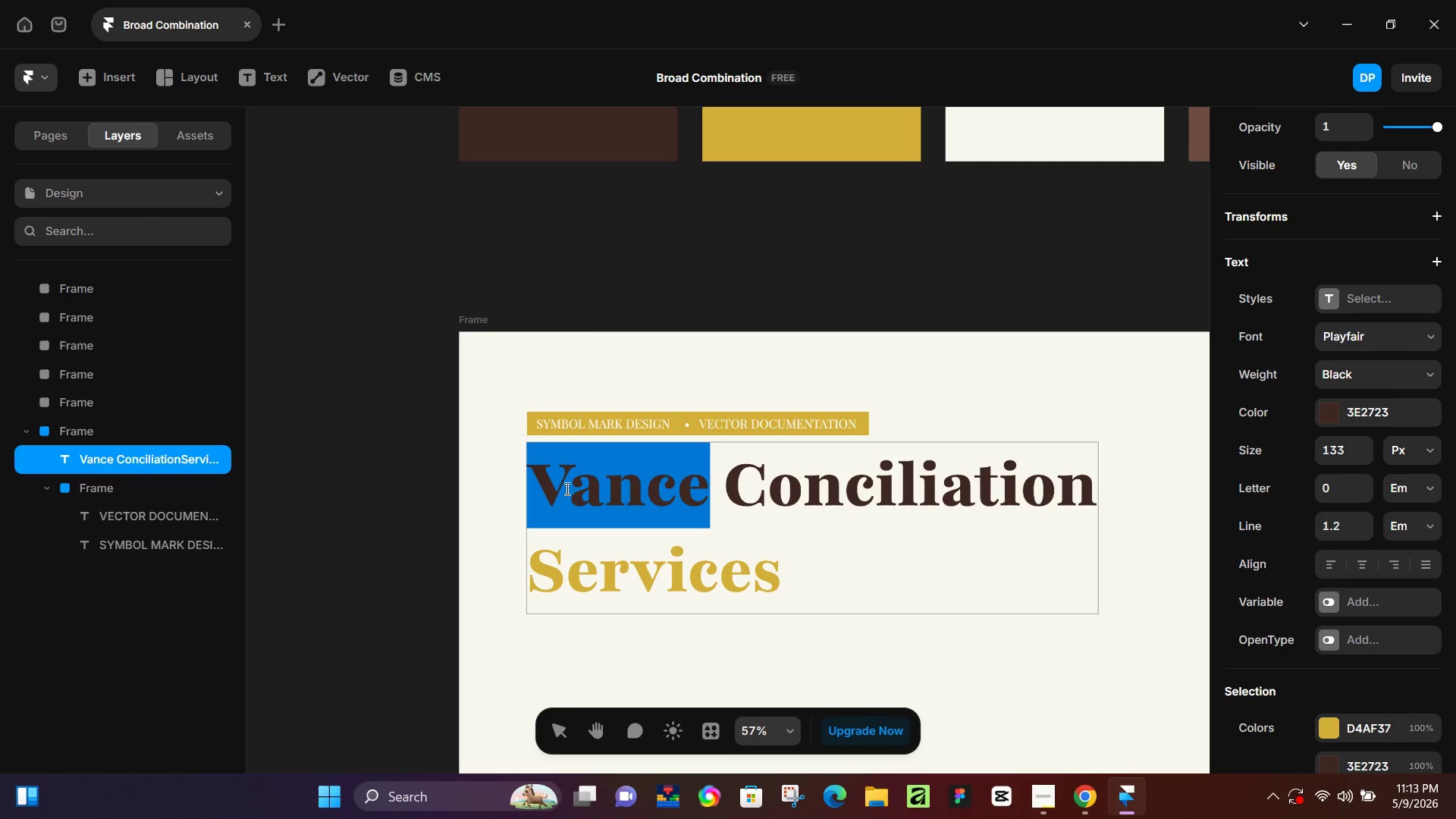 
left_click([566, 488])
 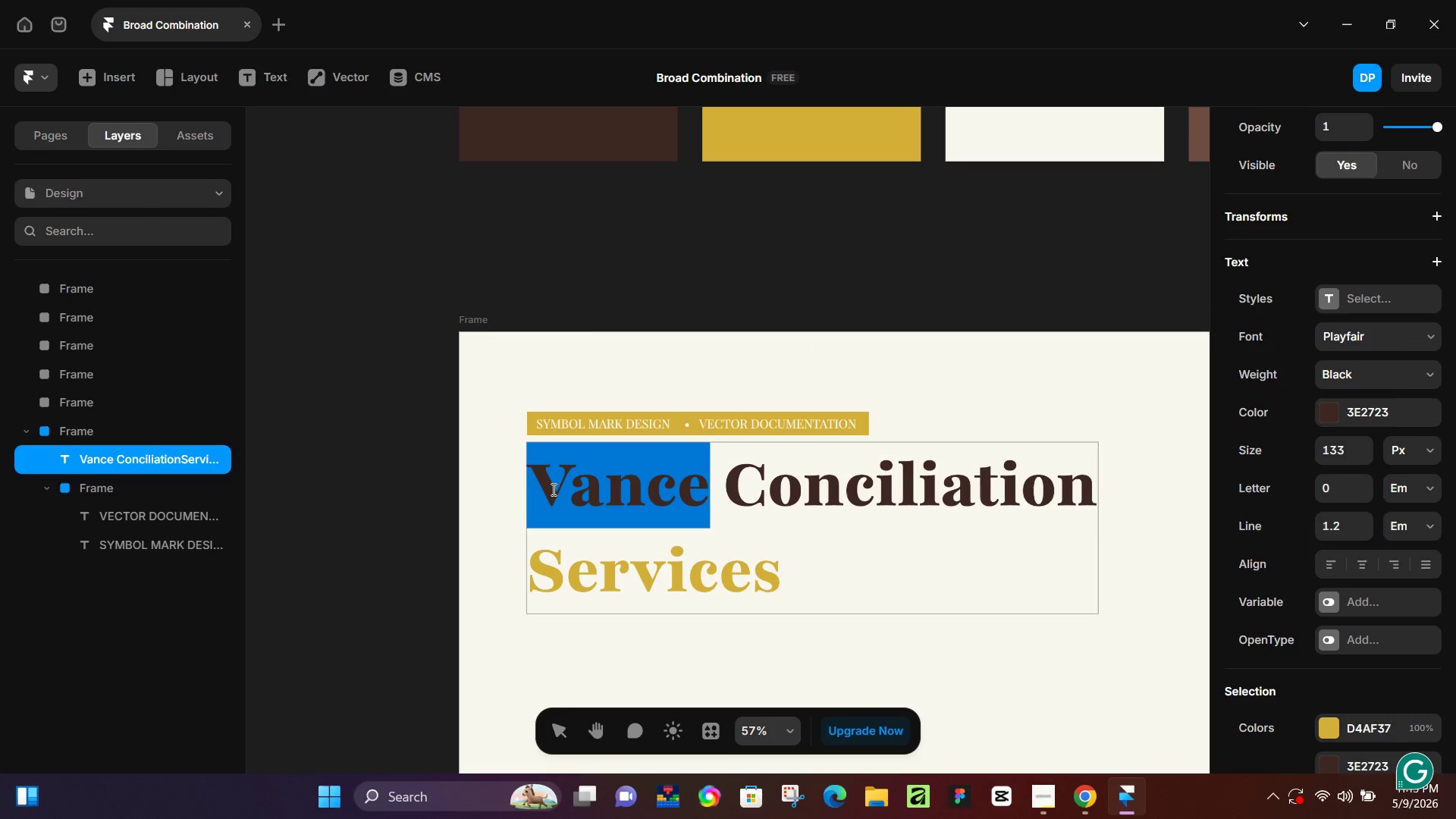 
left_click([552, 489])
 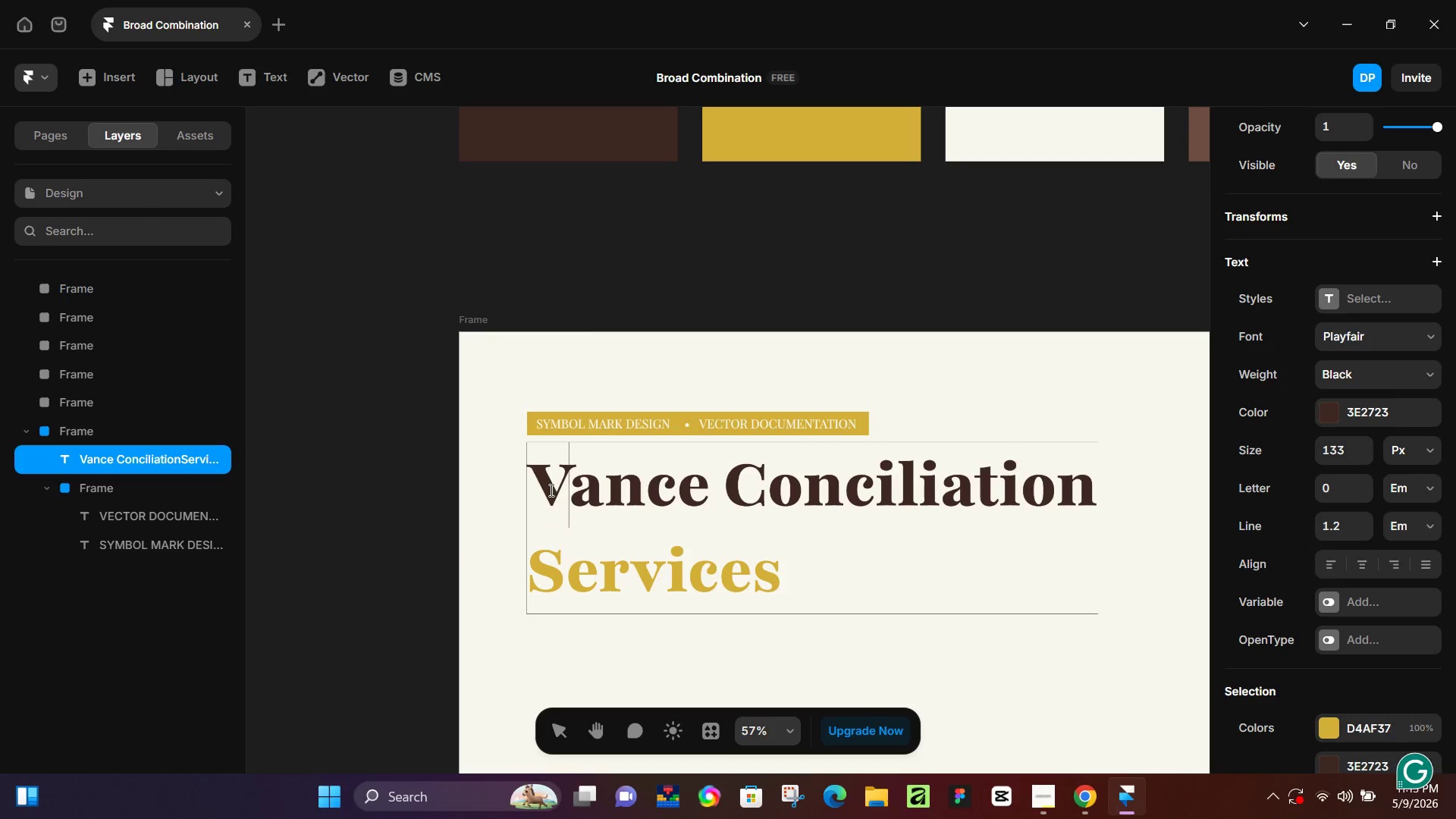 
left_click_drag(start_coordinate=[544, 494], to_coordinate=[1089, 476])
 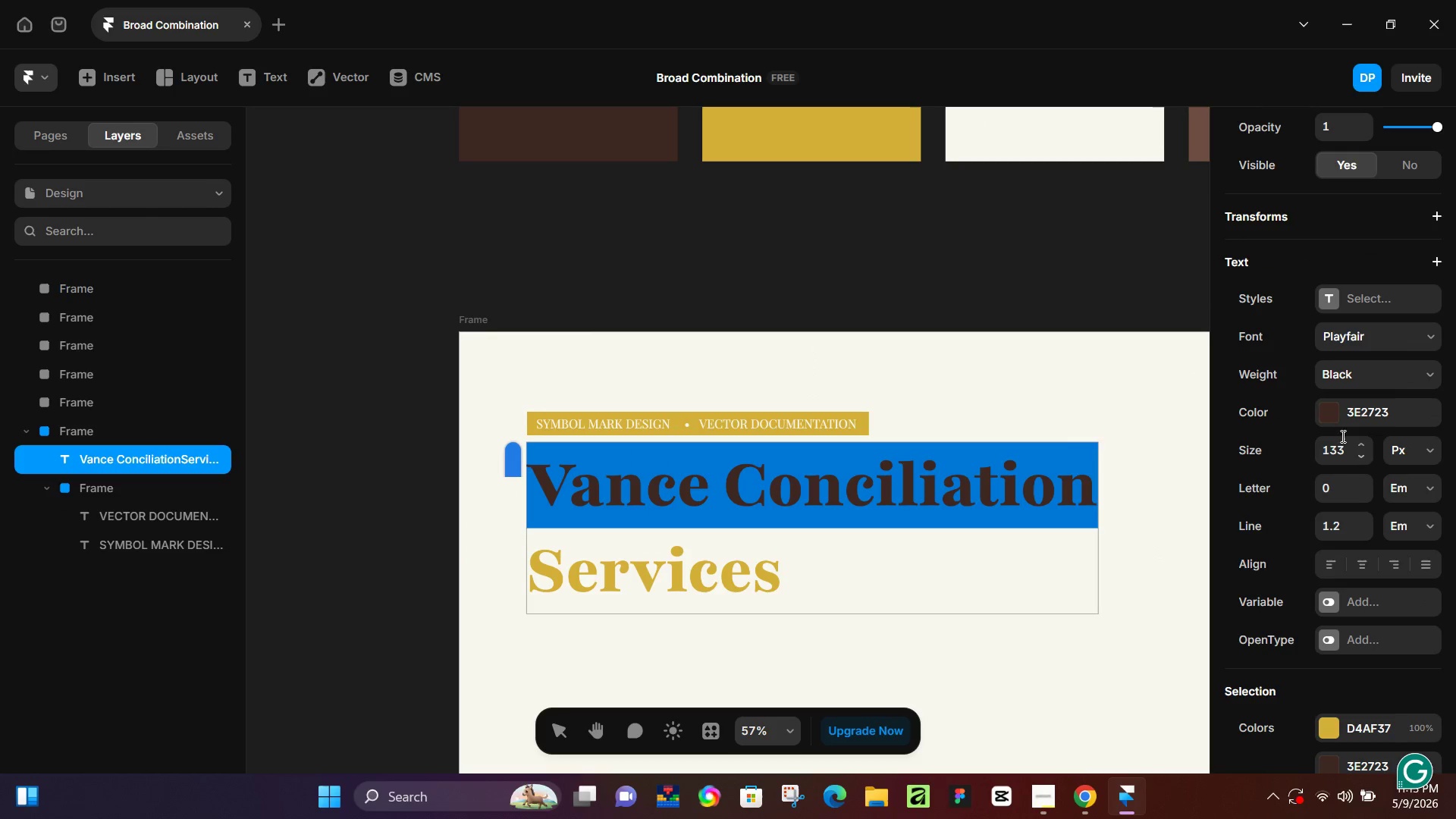 
left_click([1329, 415])
 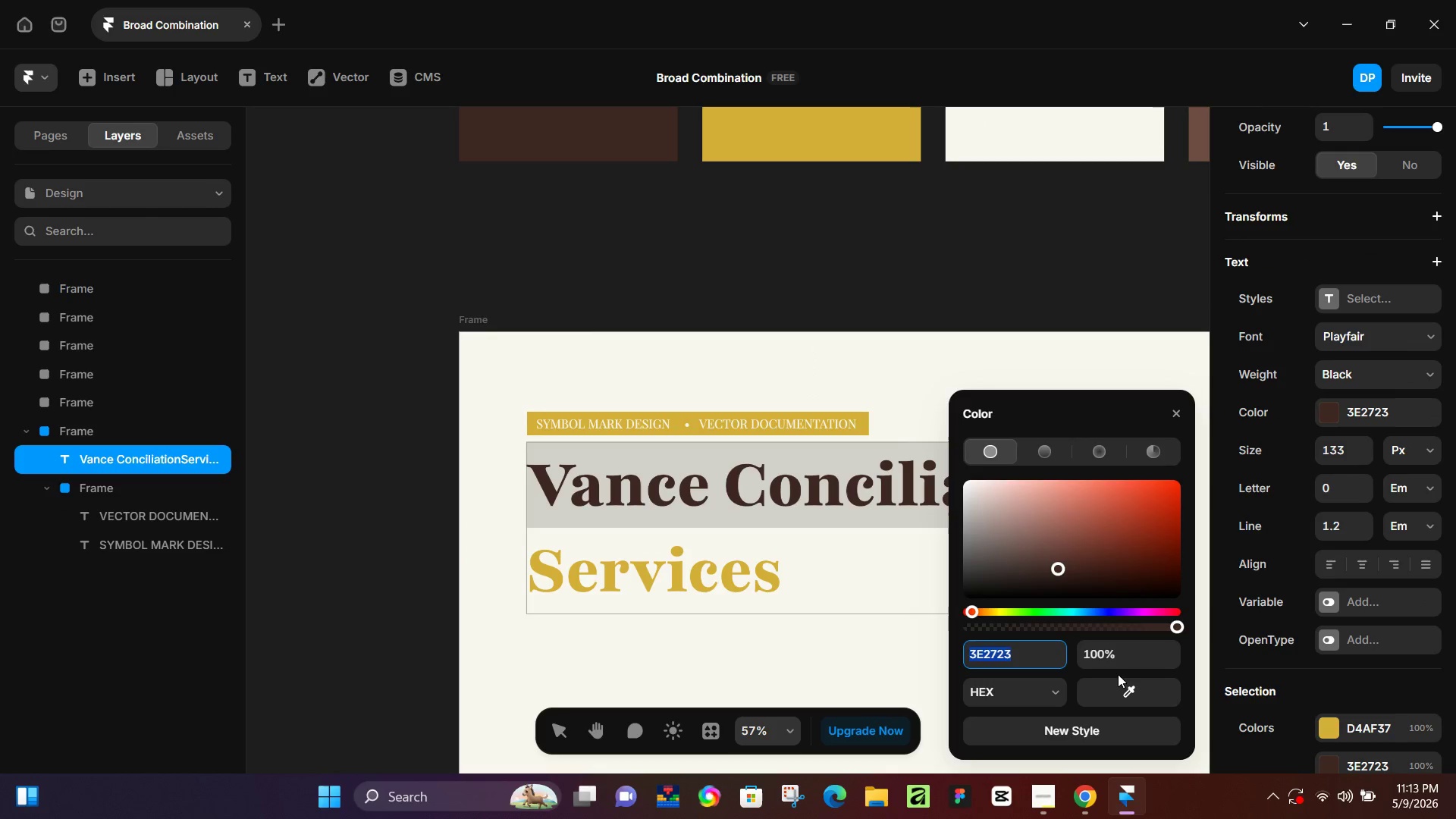 
left_click_drag(start_coordinate=[1125, 694], to_coordinate=[1028, 140])
 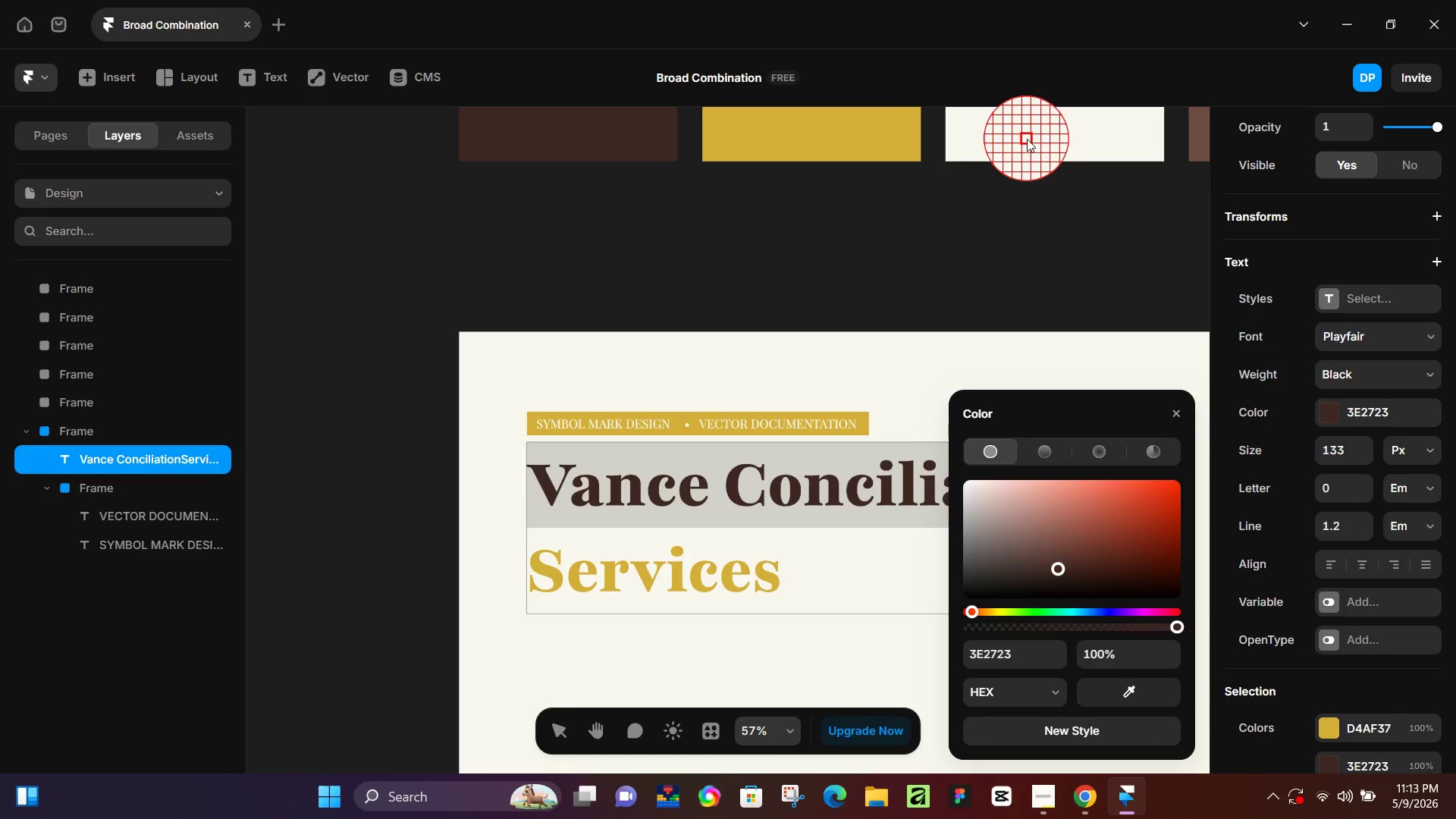 
left_click([1027, 139])
 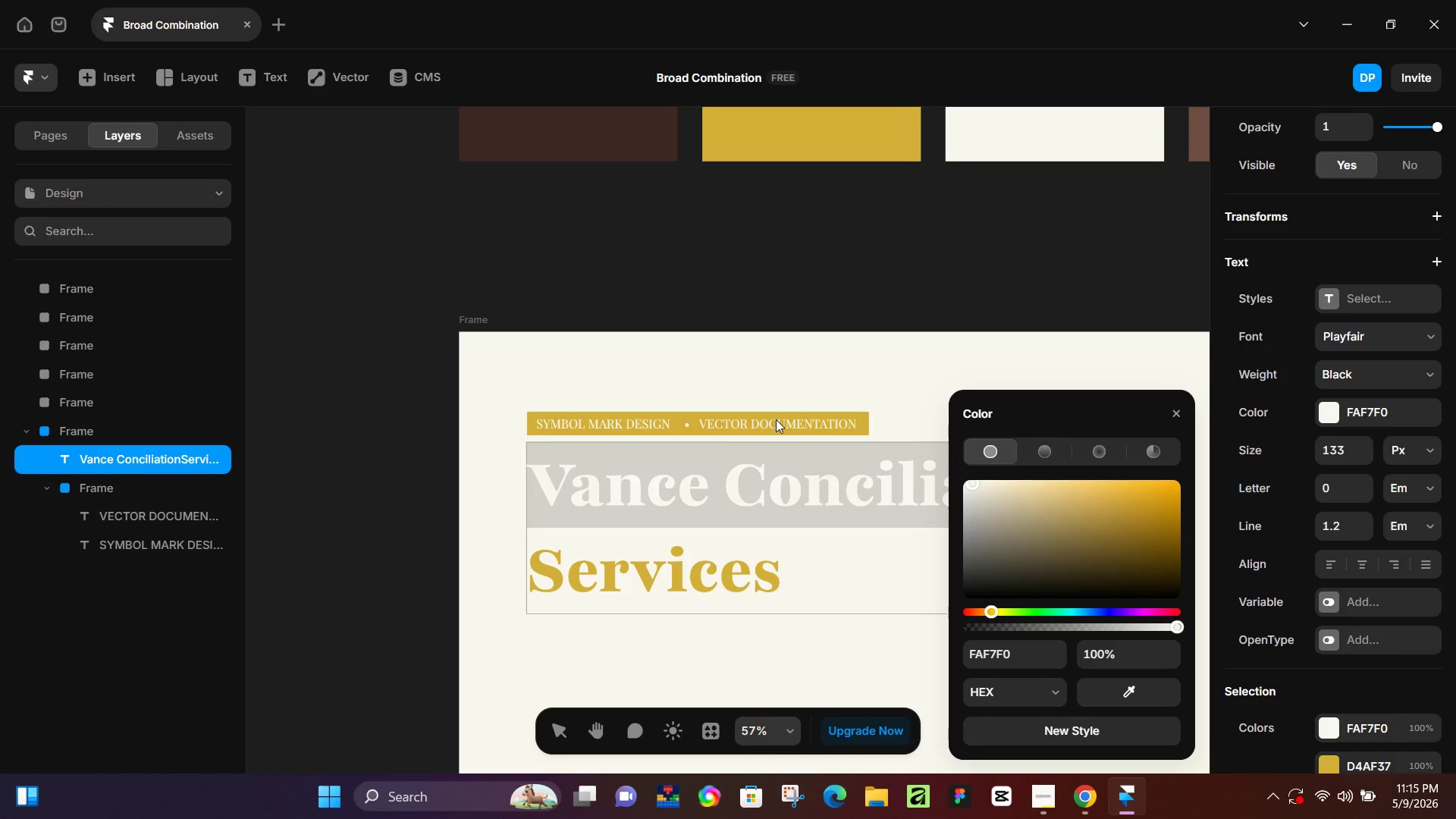 
wait(80.31)
 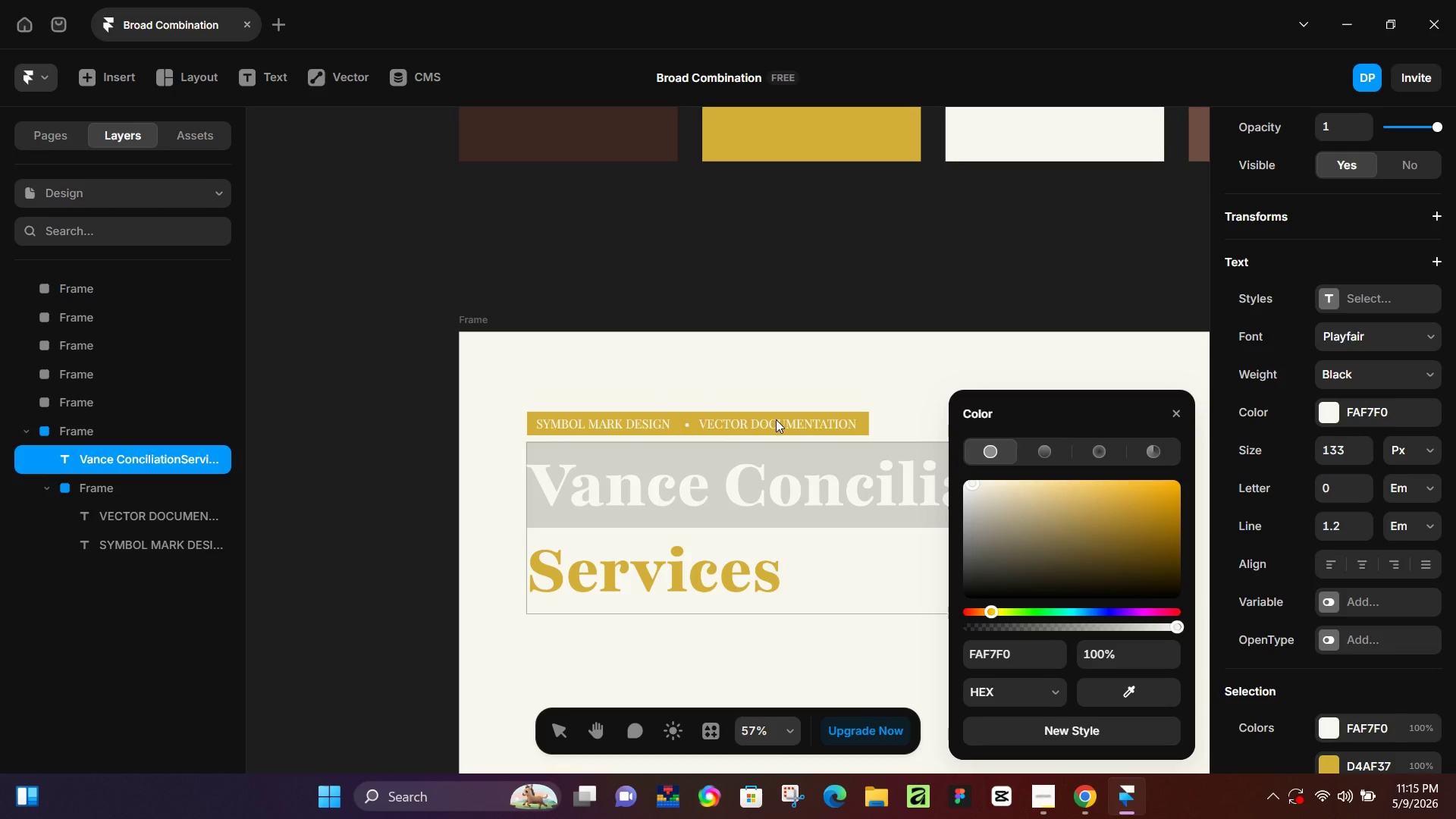 
double_click([825, 551])
 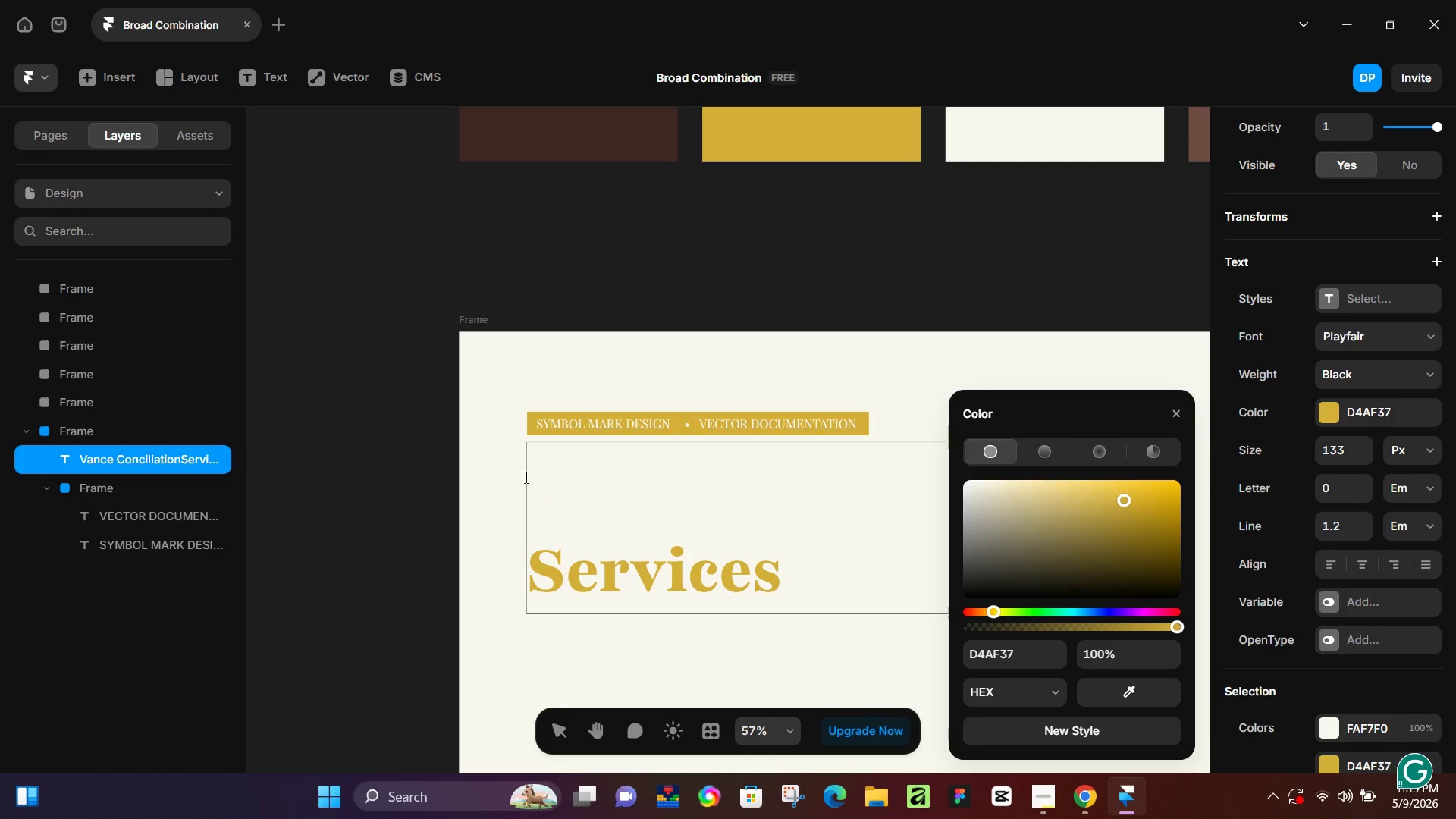 
left_click([435, 484])
 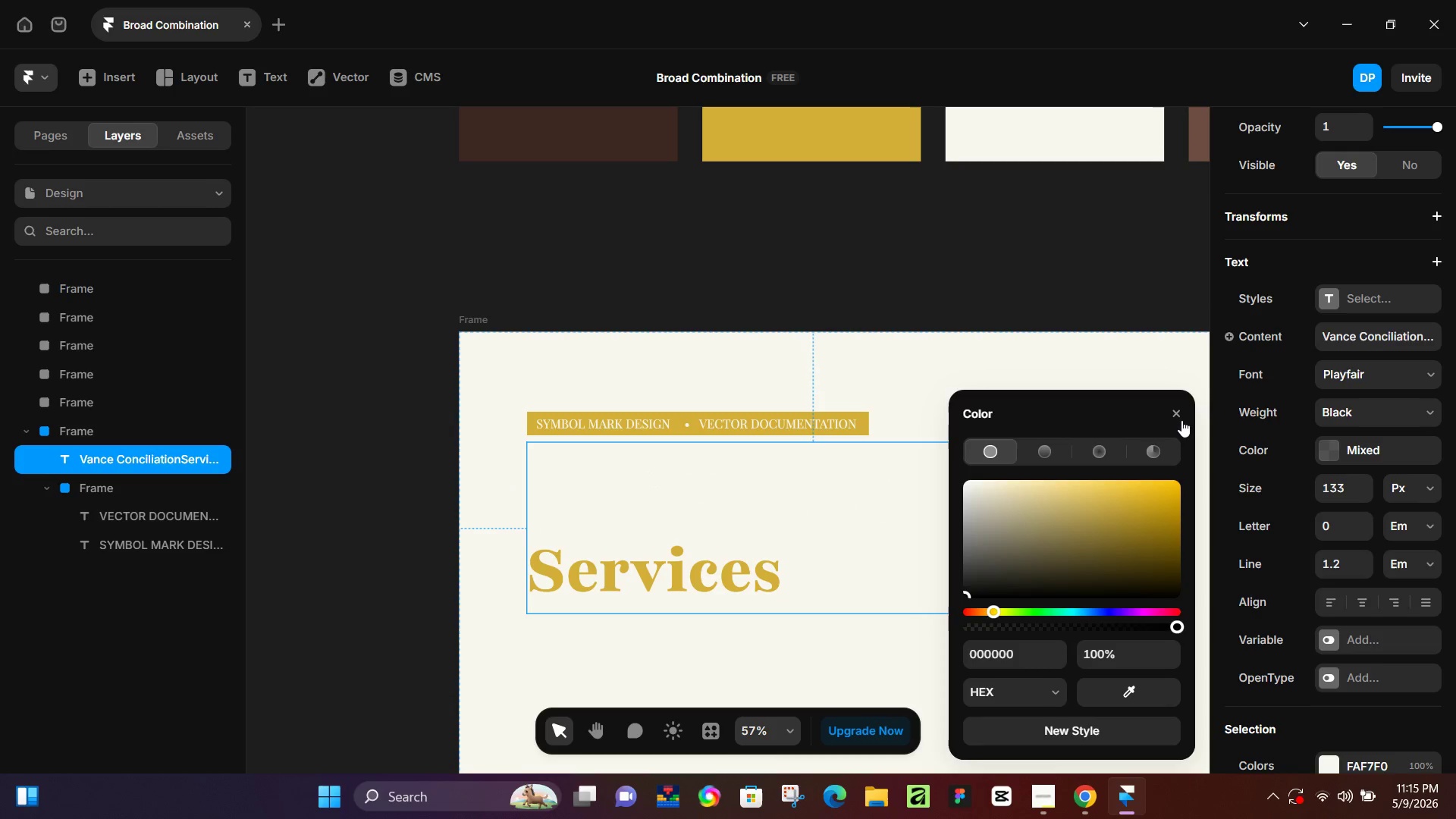 
left_click([1175, 410])
 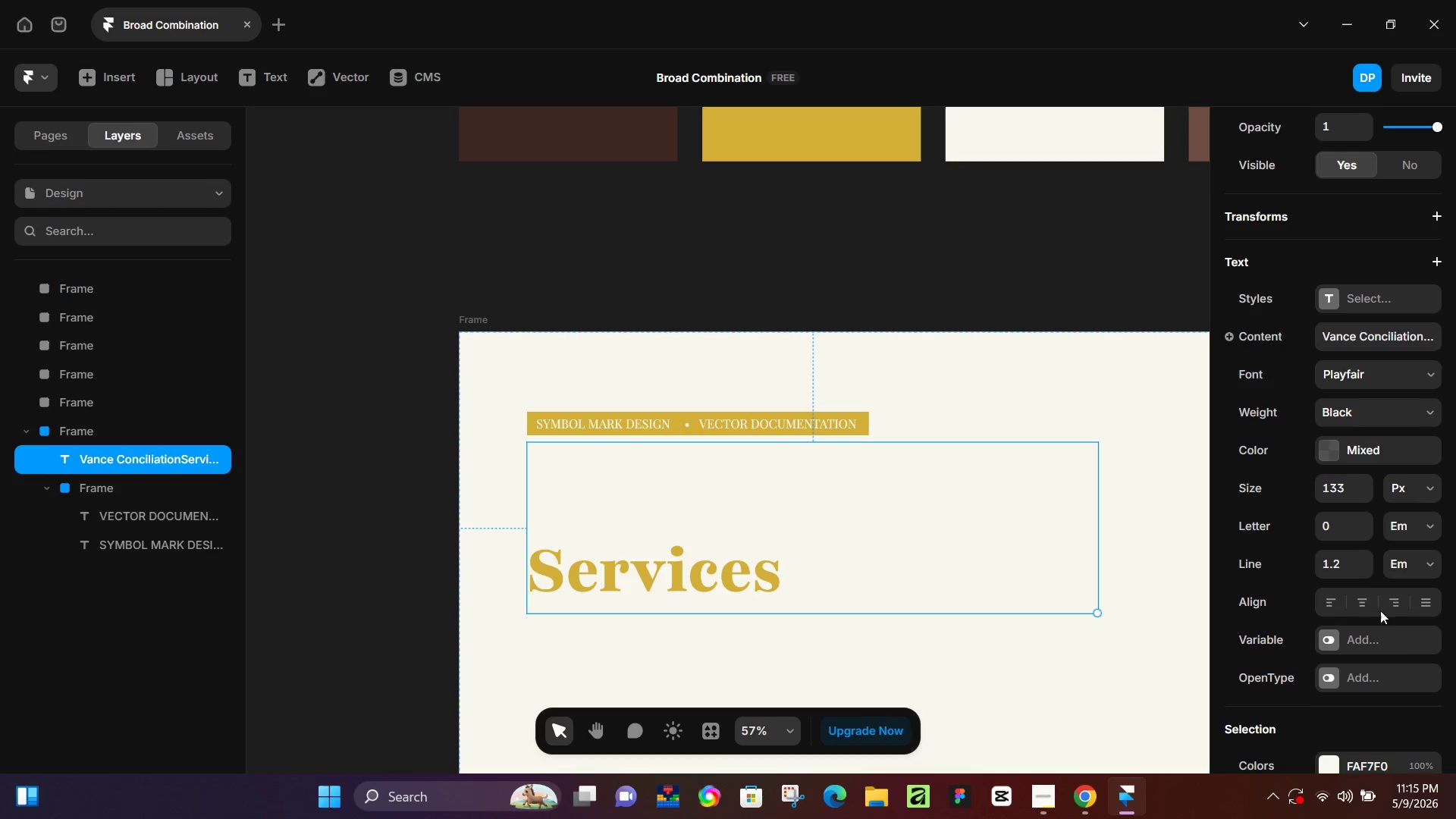 
double_click([1360, 566])
 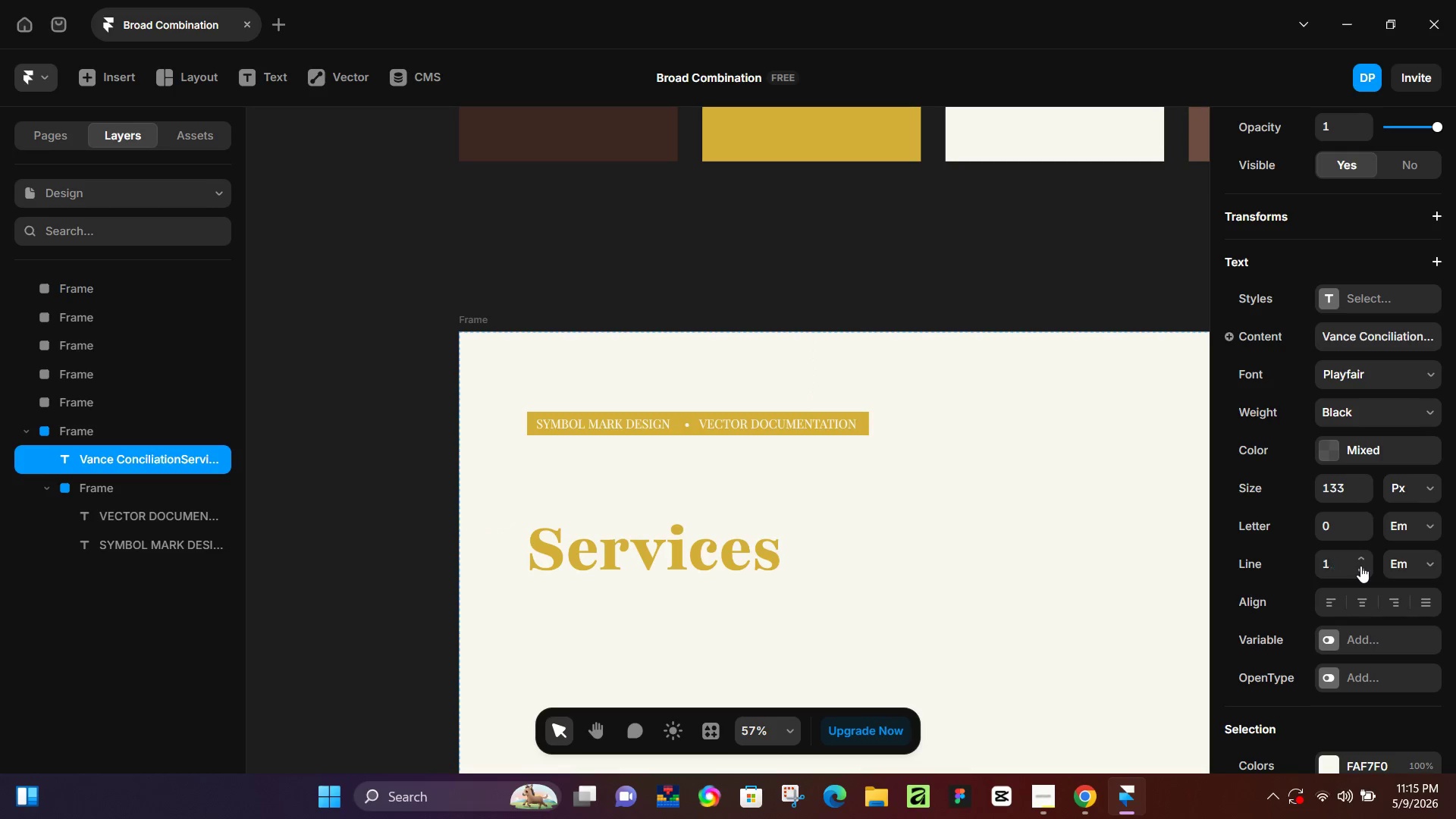 
triple_click([1360, 566])
 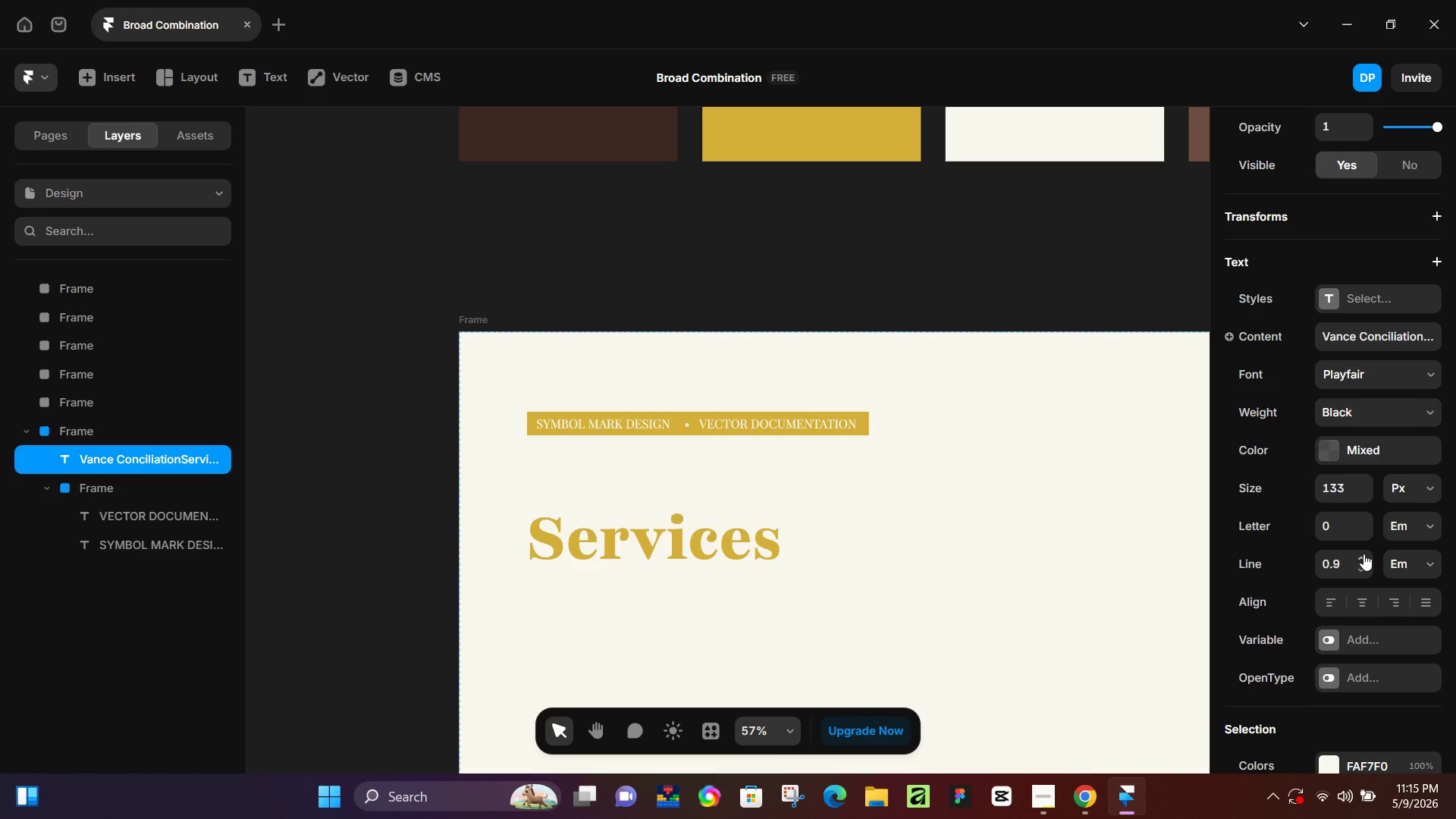 
left_click([1363, 552])
 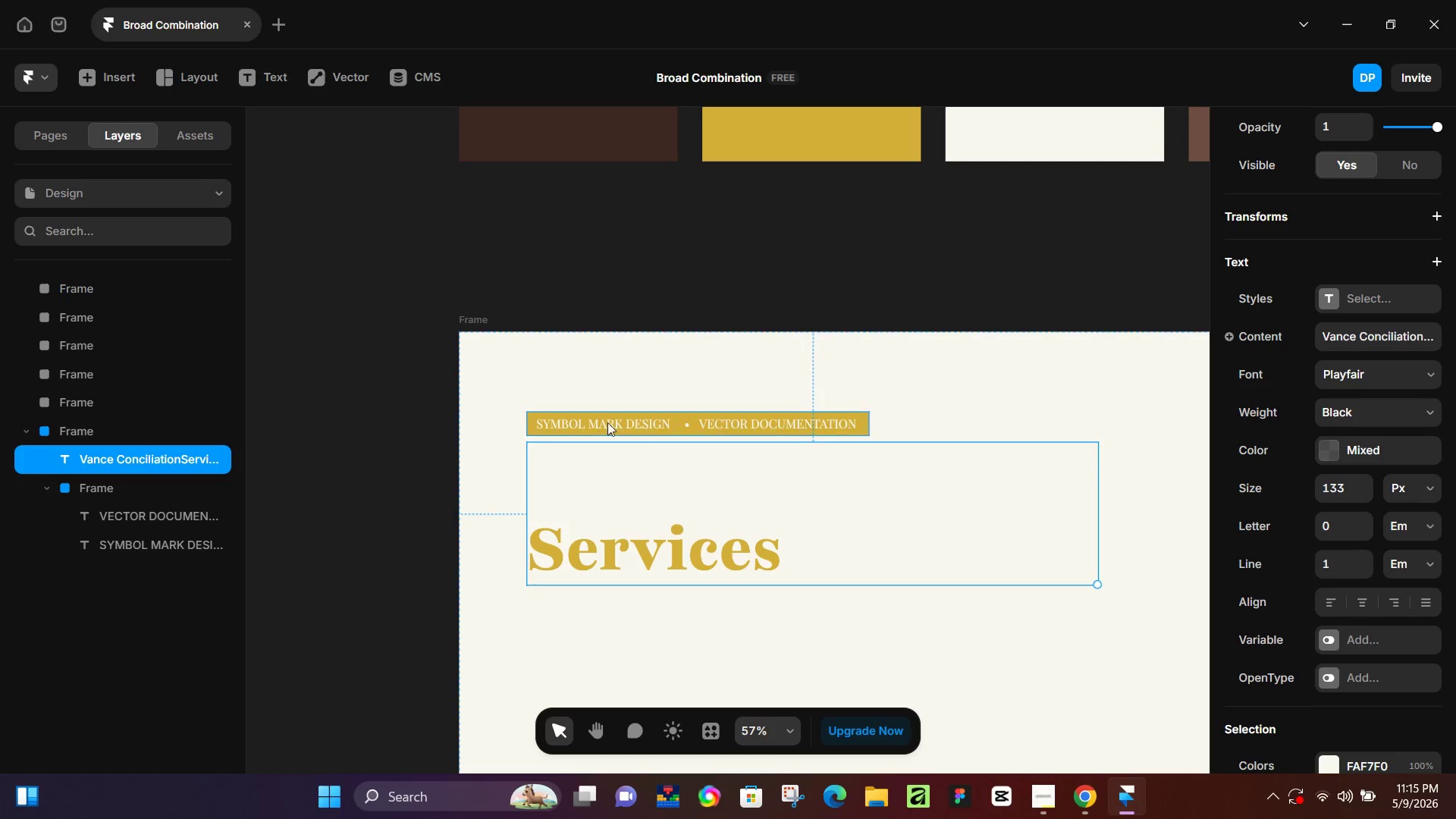 
left_click([389, 424])
 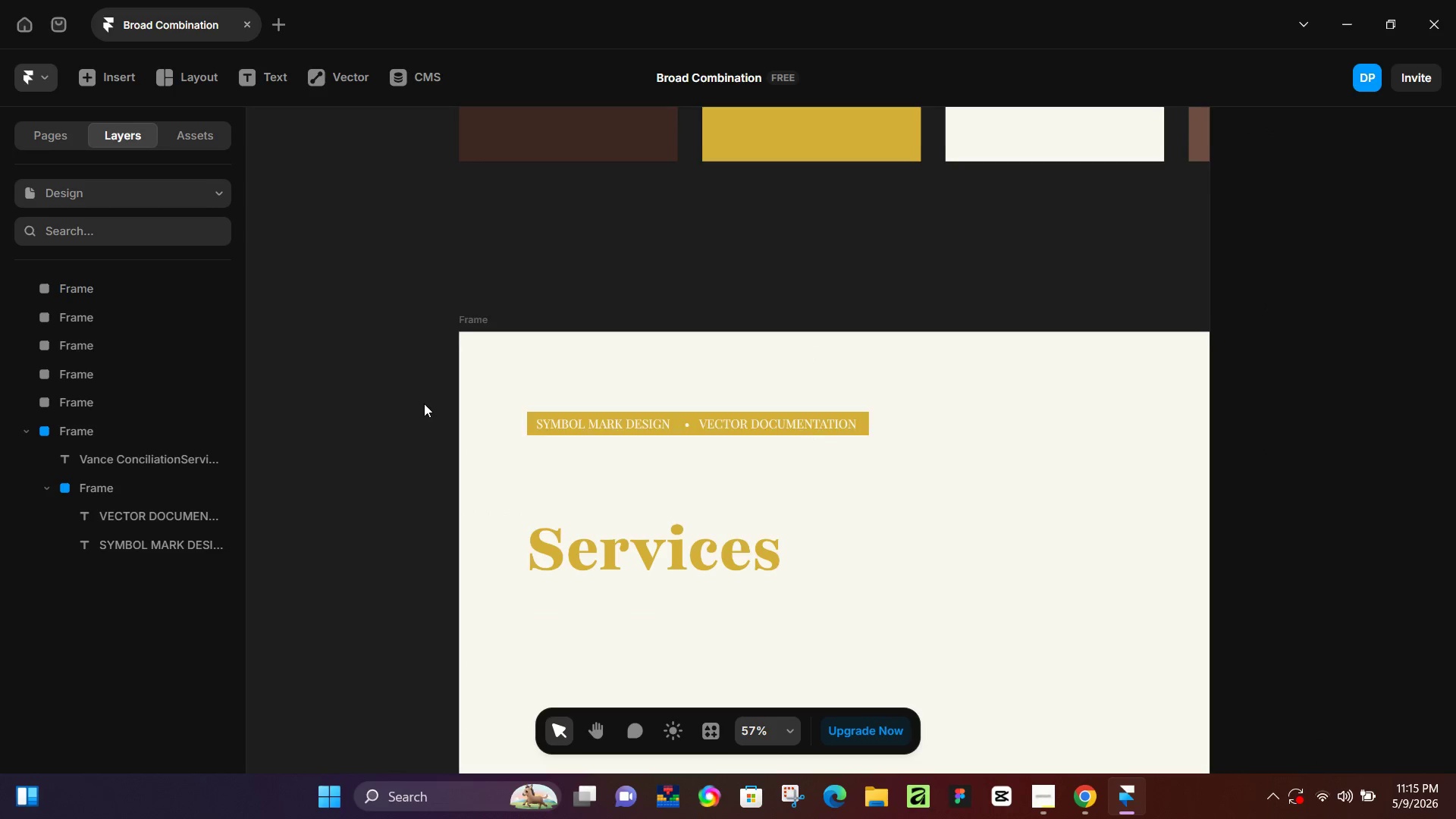 
scroll: coordinate [424, 403], scroll_direction: down, amount: 5.0
 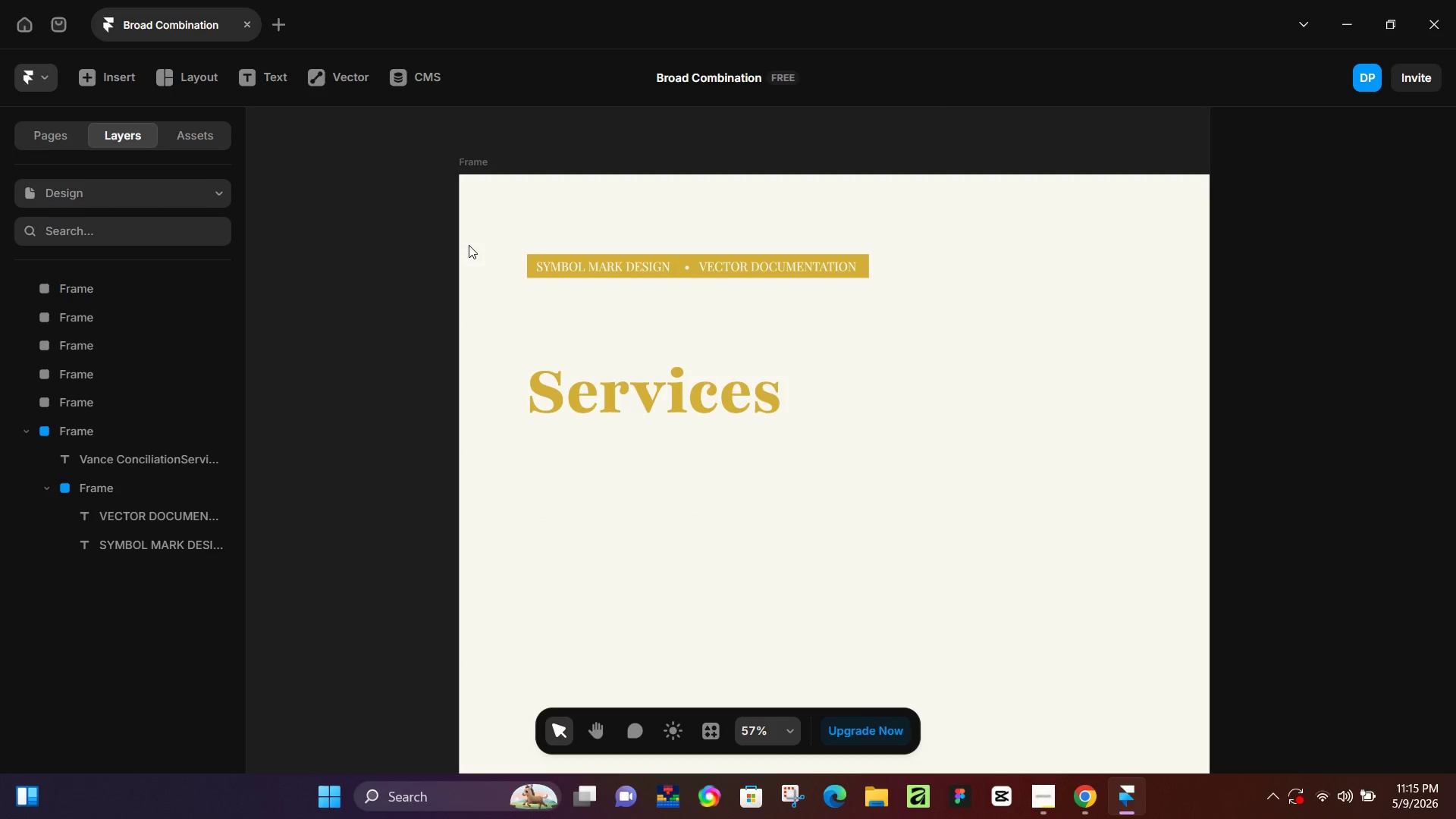 
type(tu)
 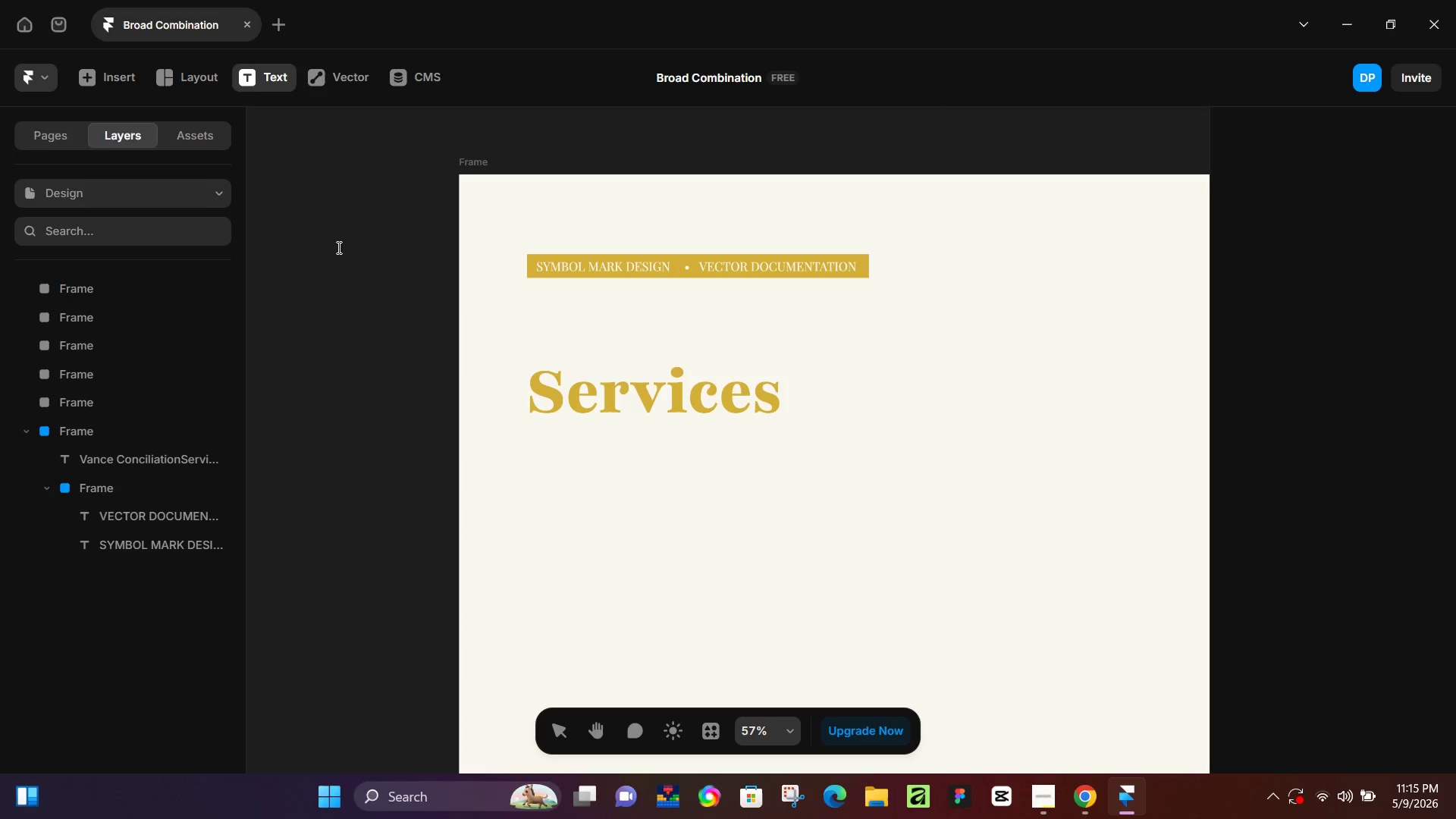 
left_click([337, 247])
 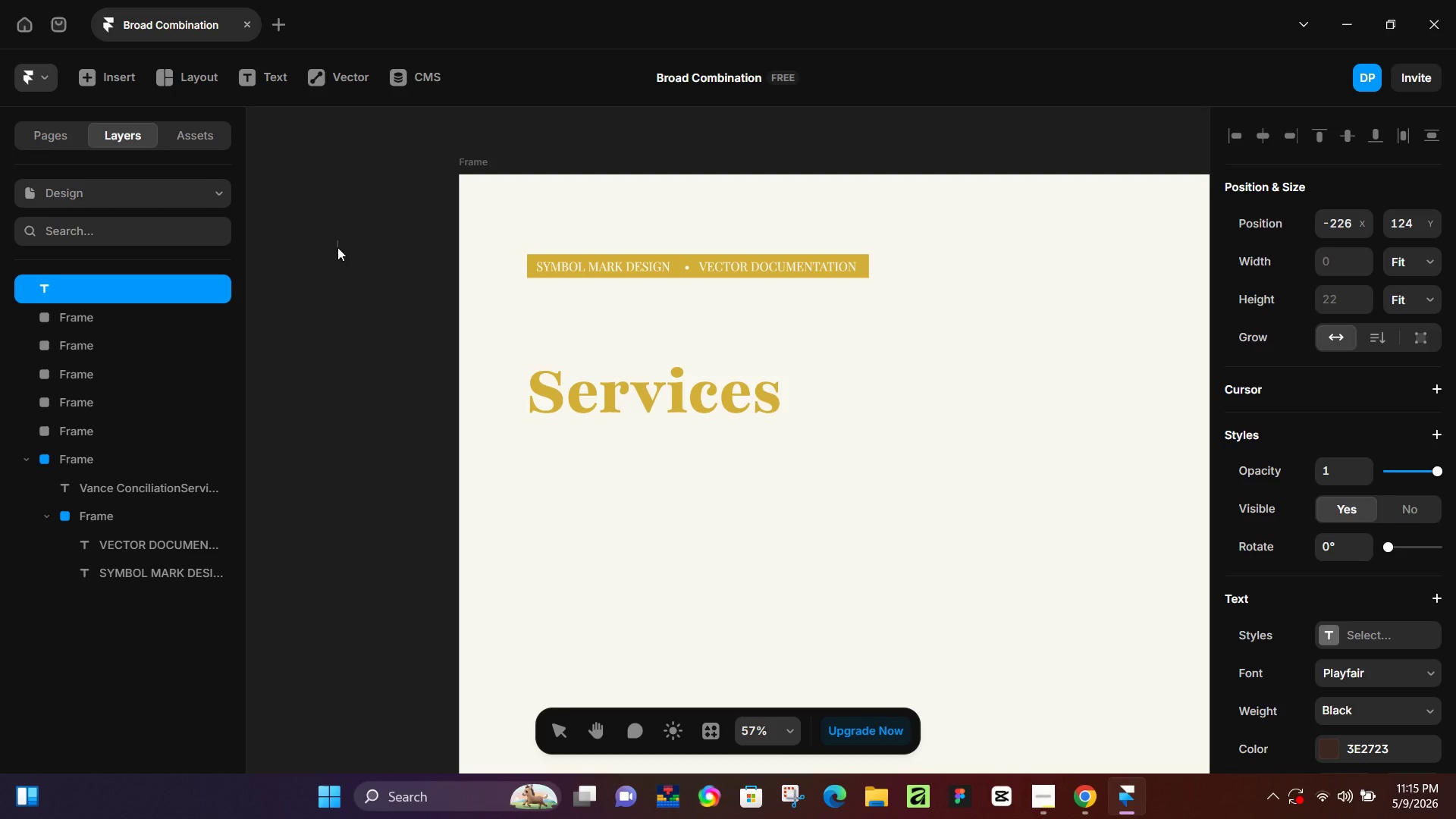 
left_click([337, 247])
 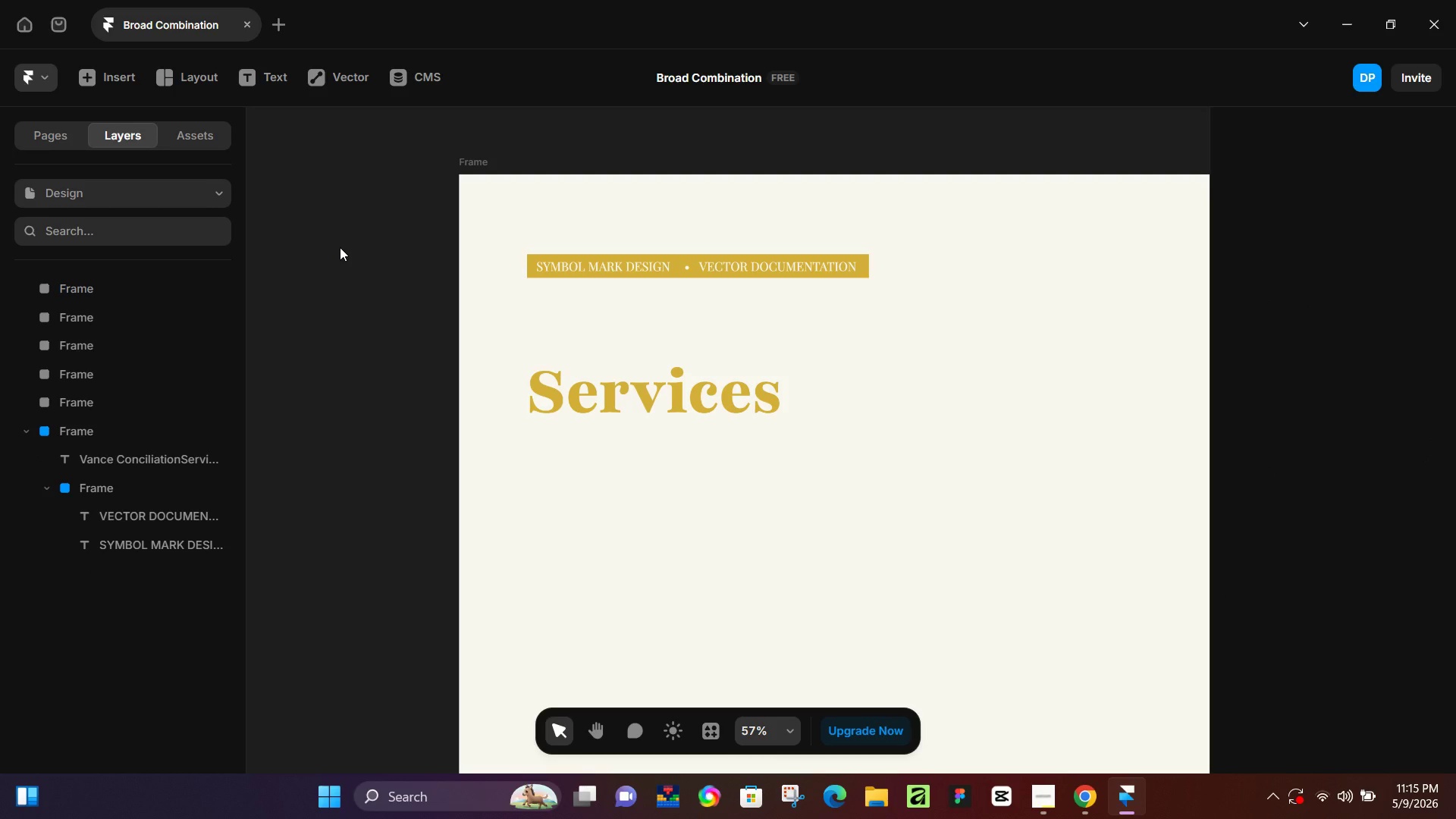 
key(R)
 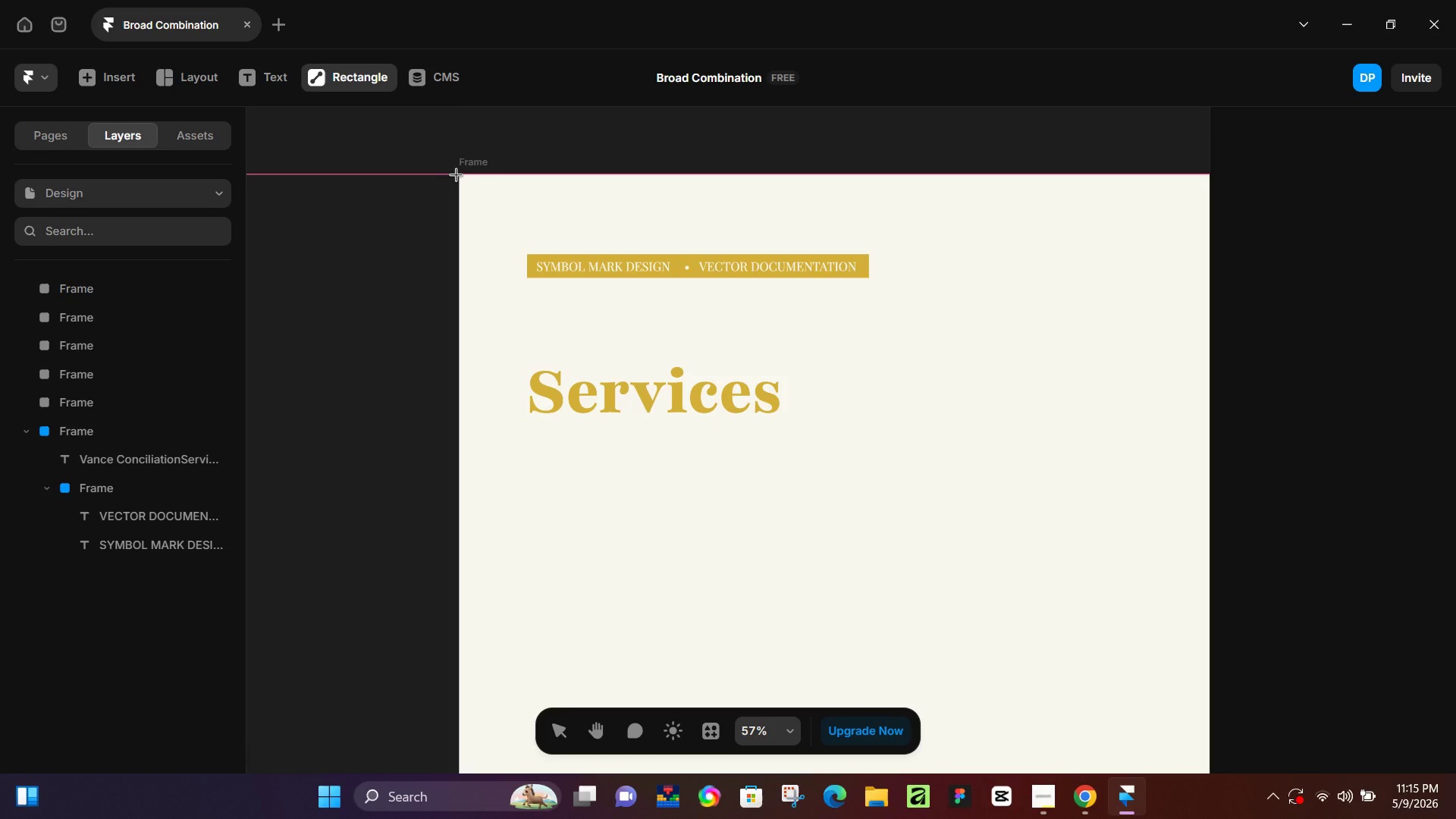 
left_click_drag(start_coordinate=[460, 174], to_coordinate=[1104, 441])
 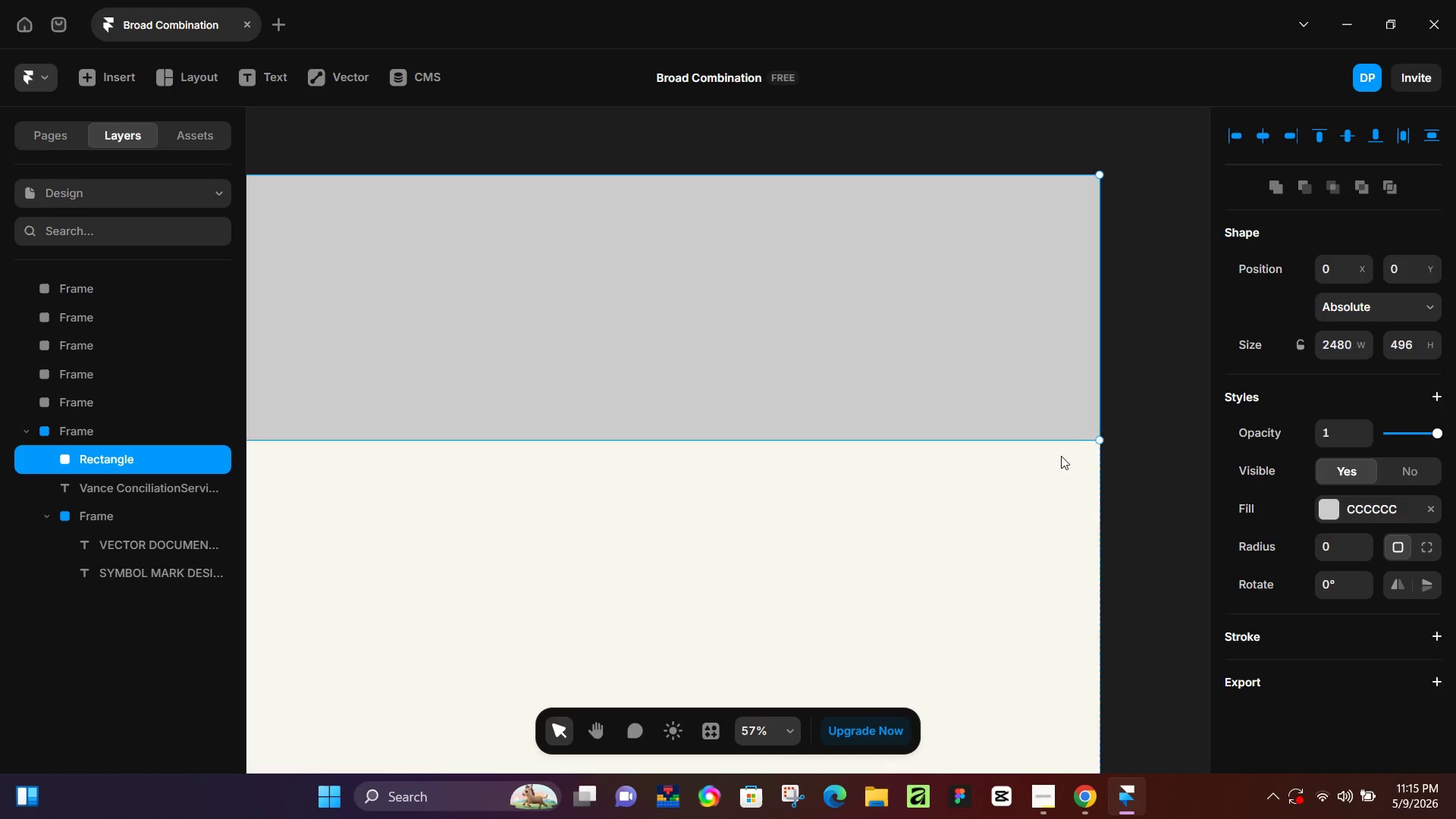 
hold_key(key=ControlLeft, duration=0.83)
 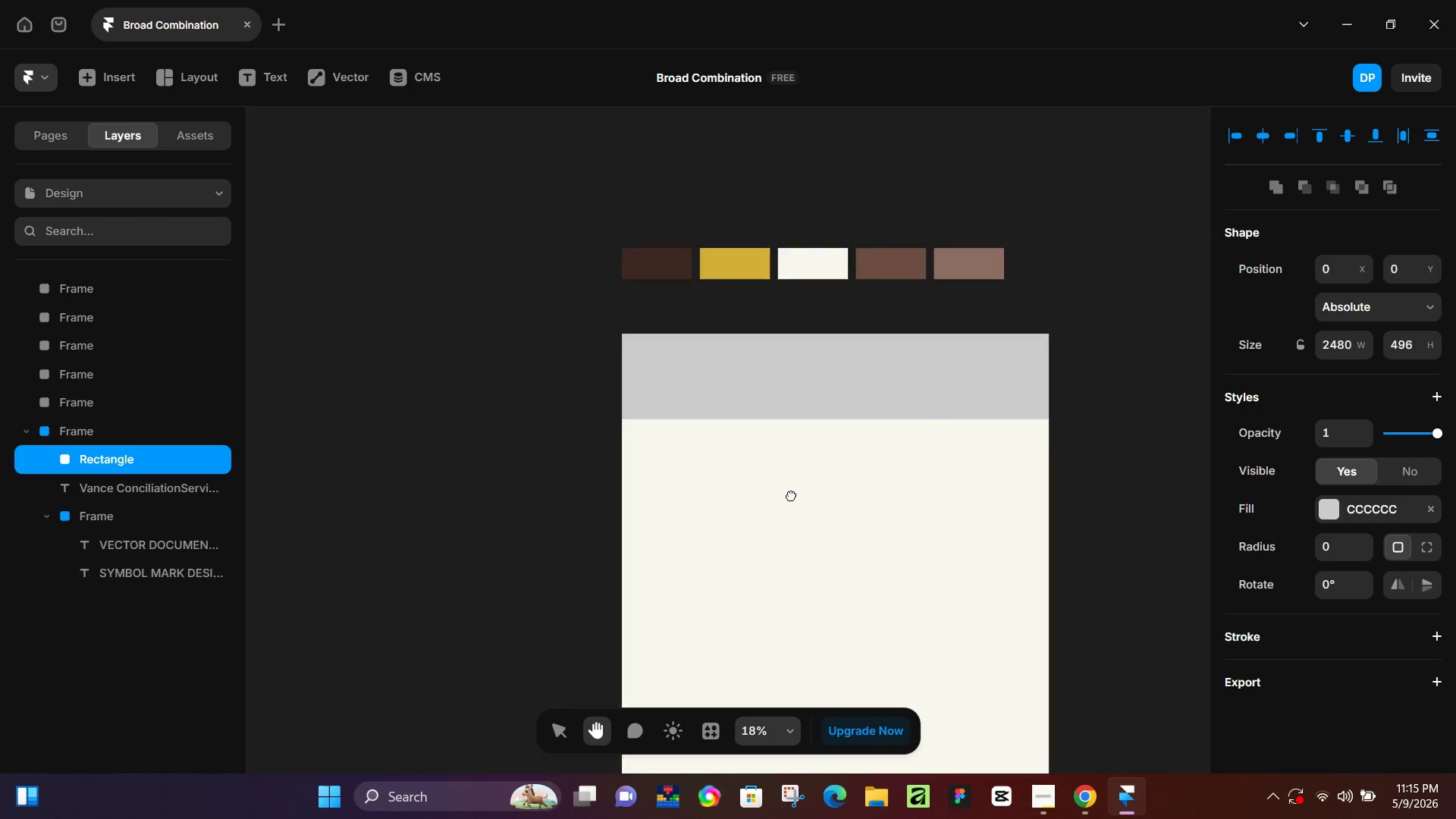 
hold_key(key=Space, duration=0.62)
 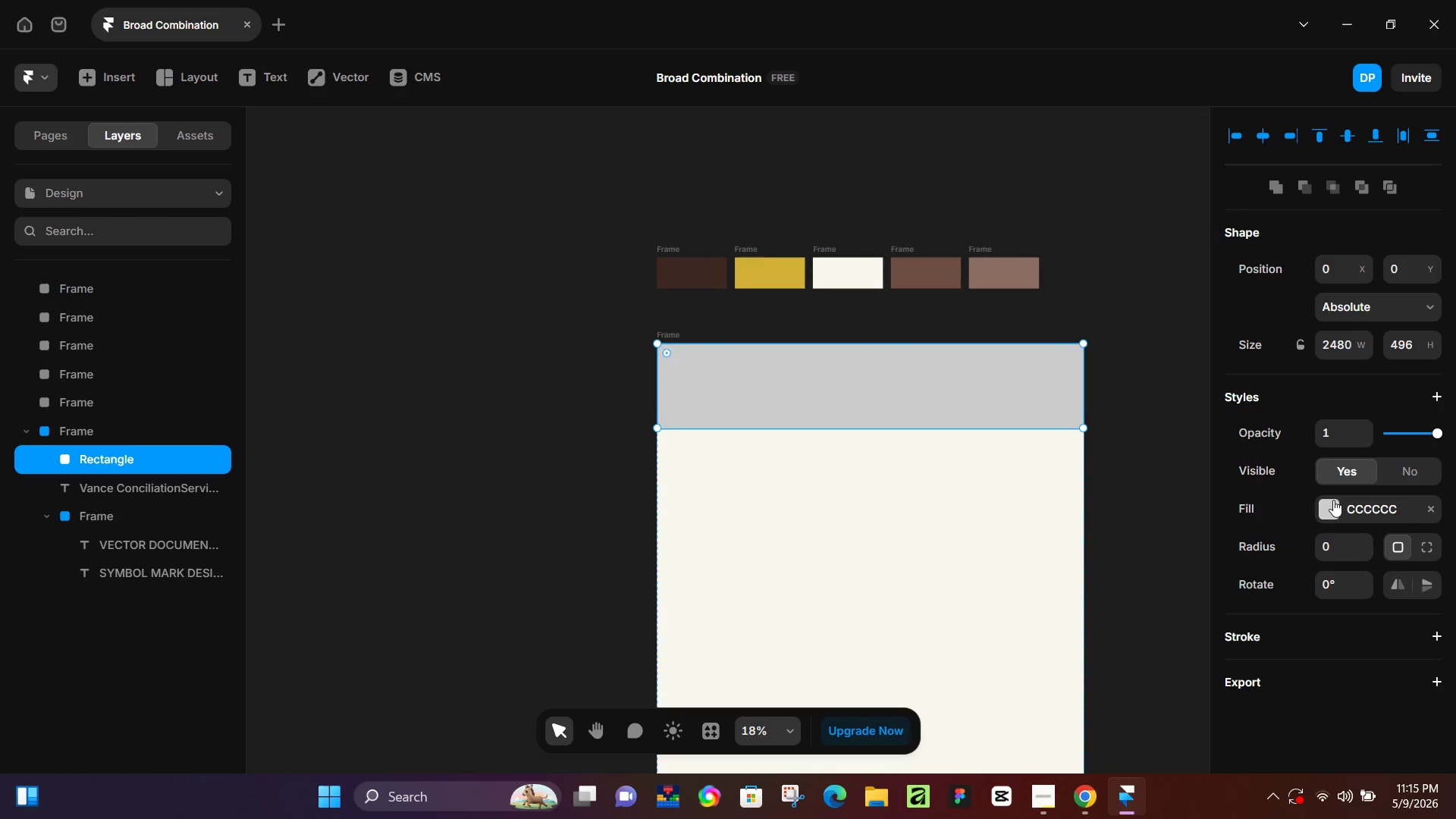 
scroll: coordinate [701, 314], scroll_direction: down, amount: 11.0
 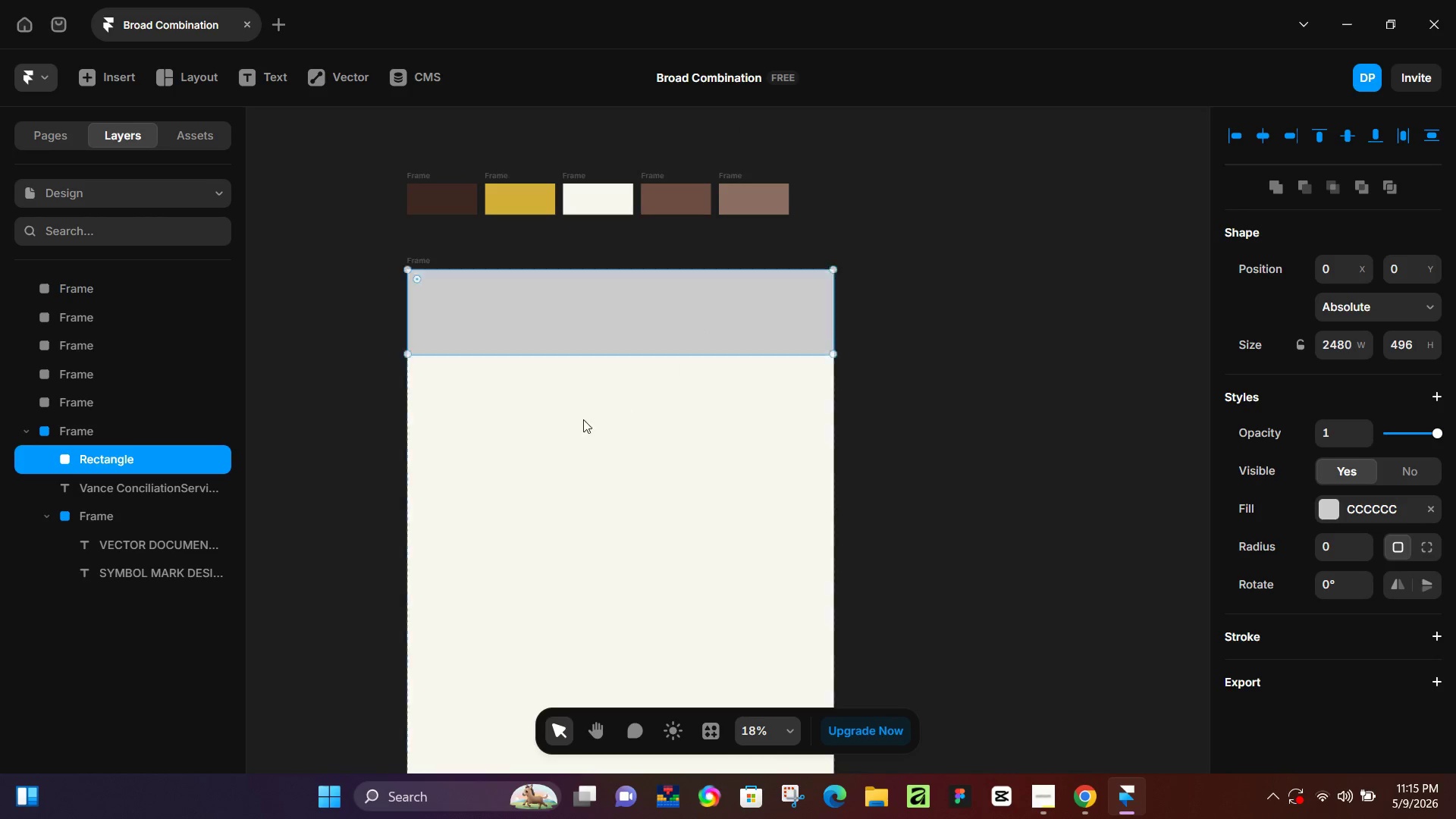 
left_click_drag(start_coordinate=[563, 427], to_coordinate=[811, 500])
 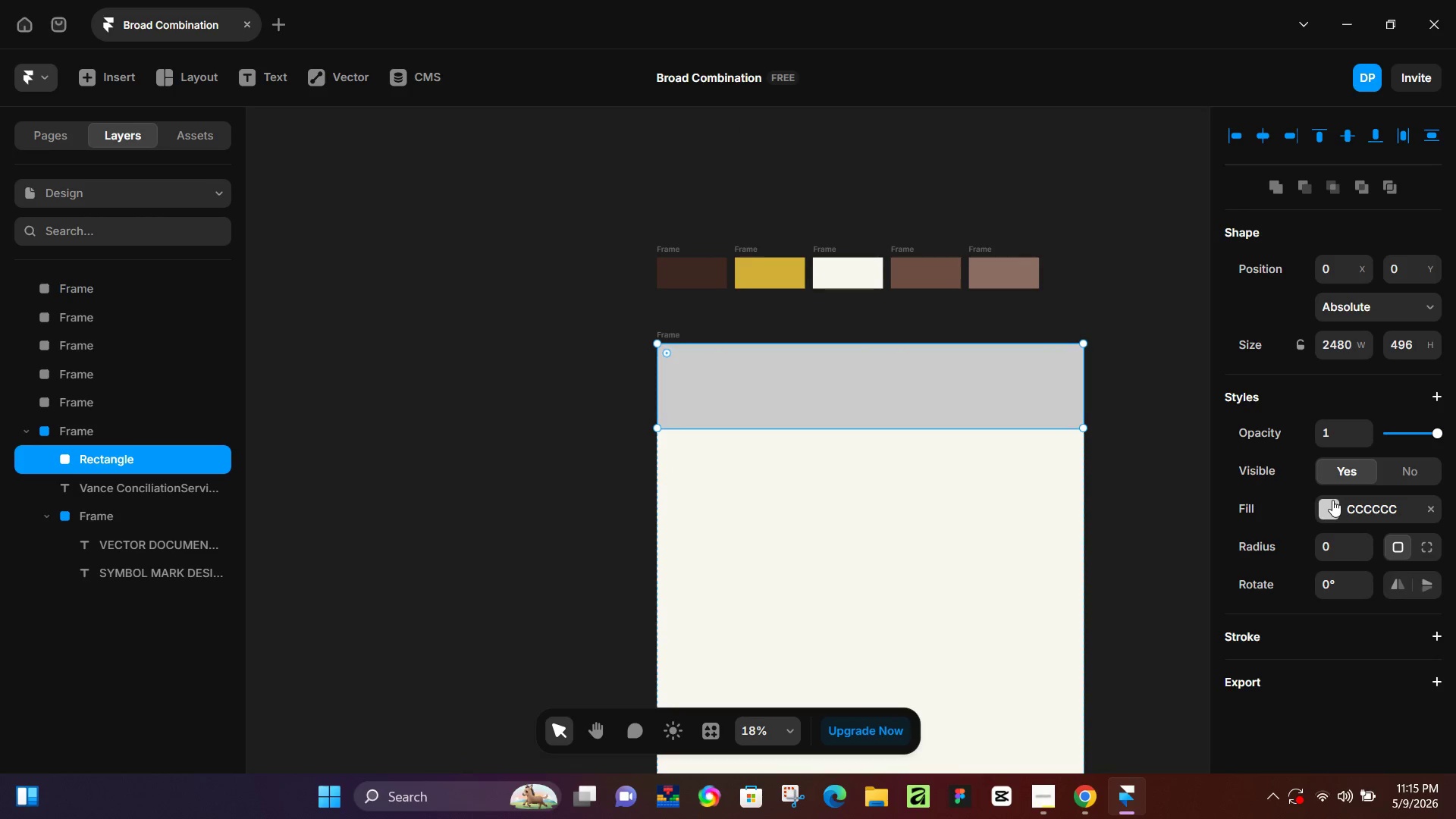 
left_click([1333, 500])
 